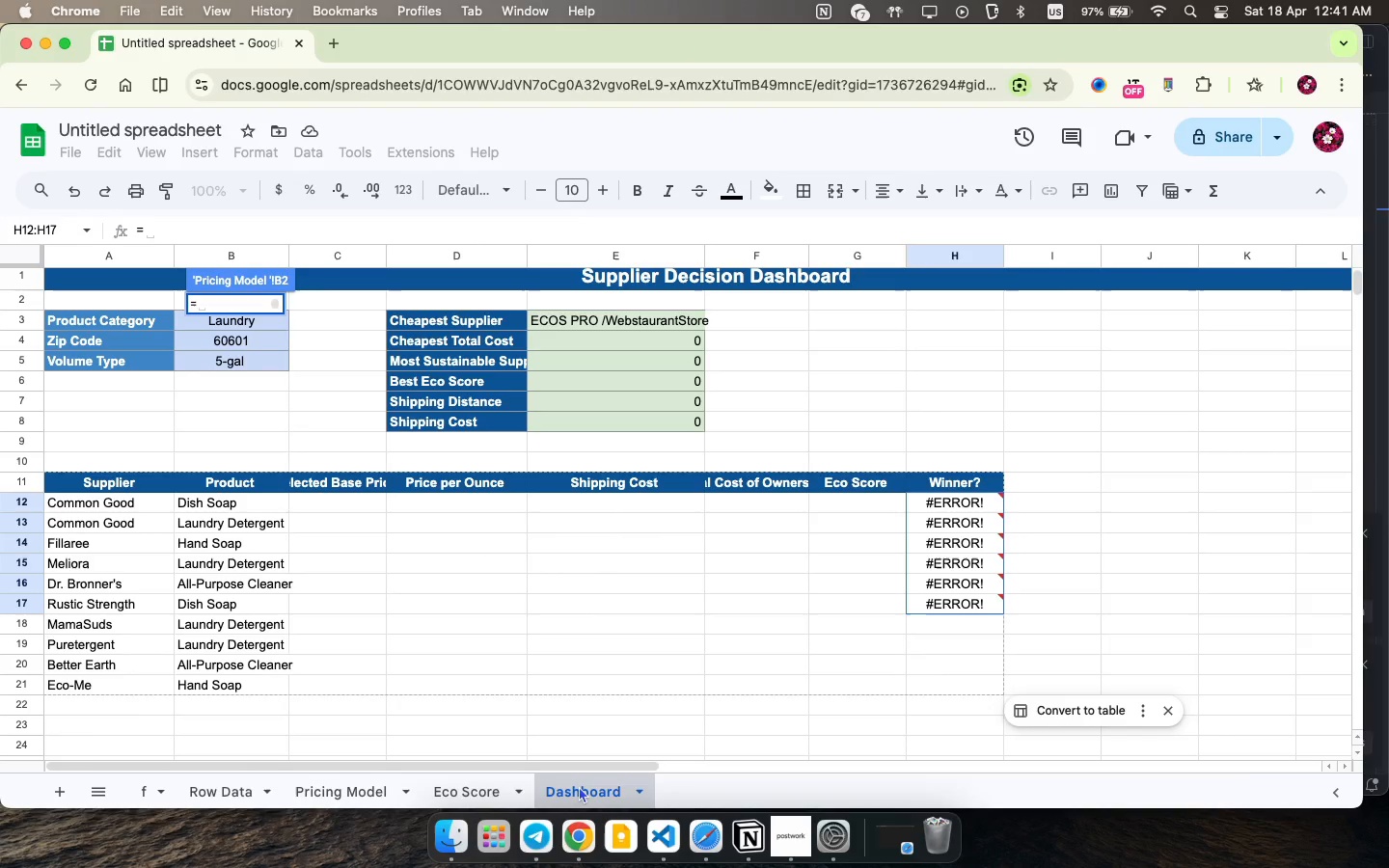 
left_click([579, 786])
 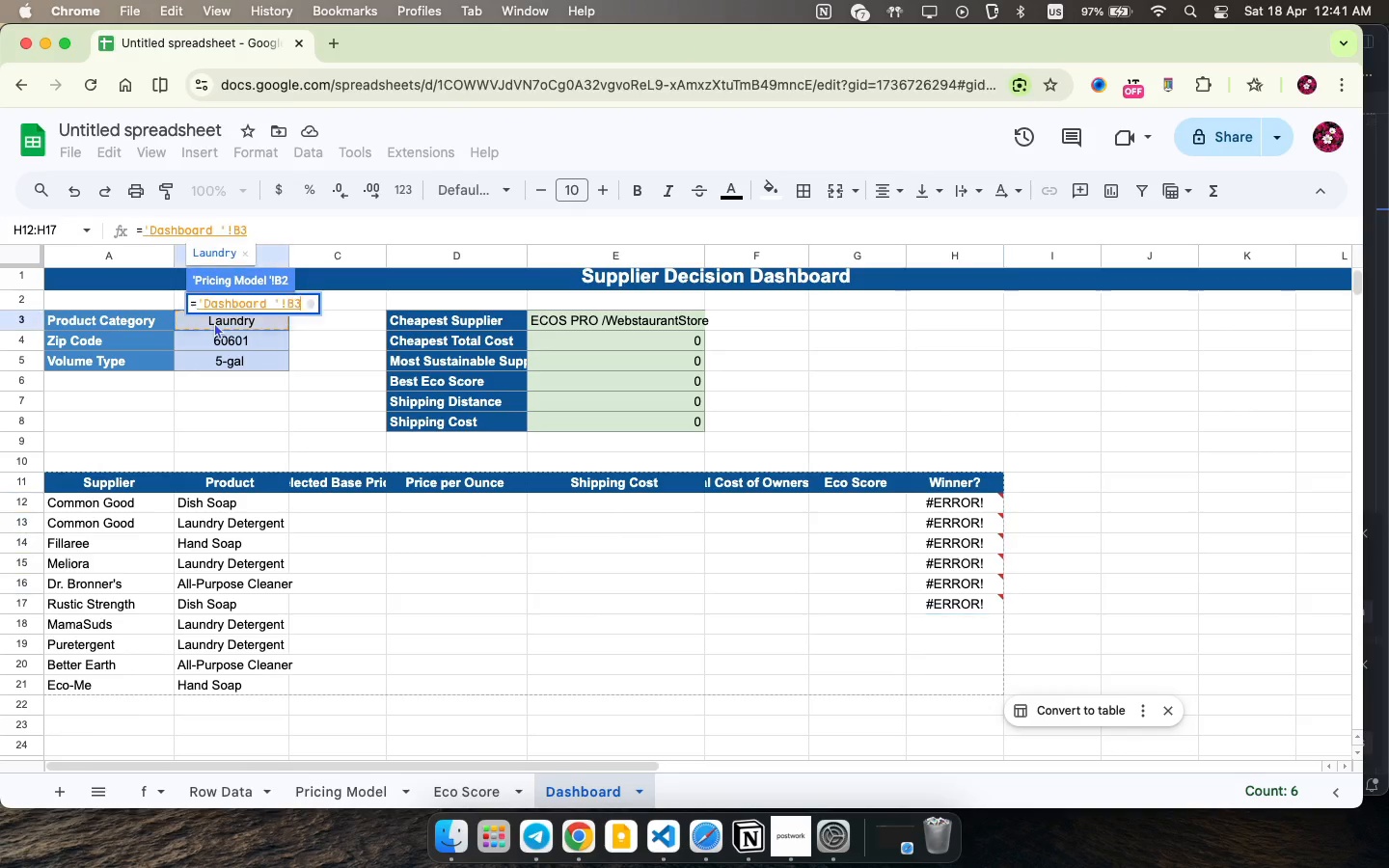 
left_click([214, 322])
 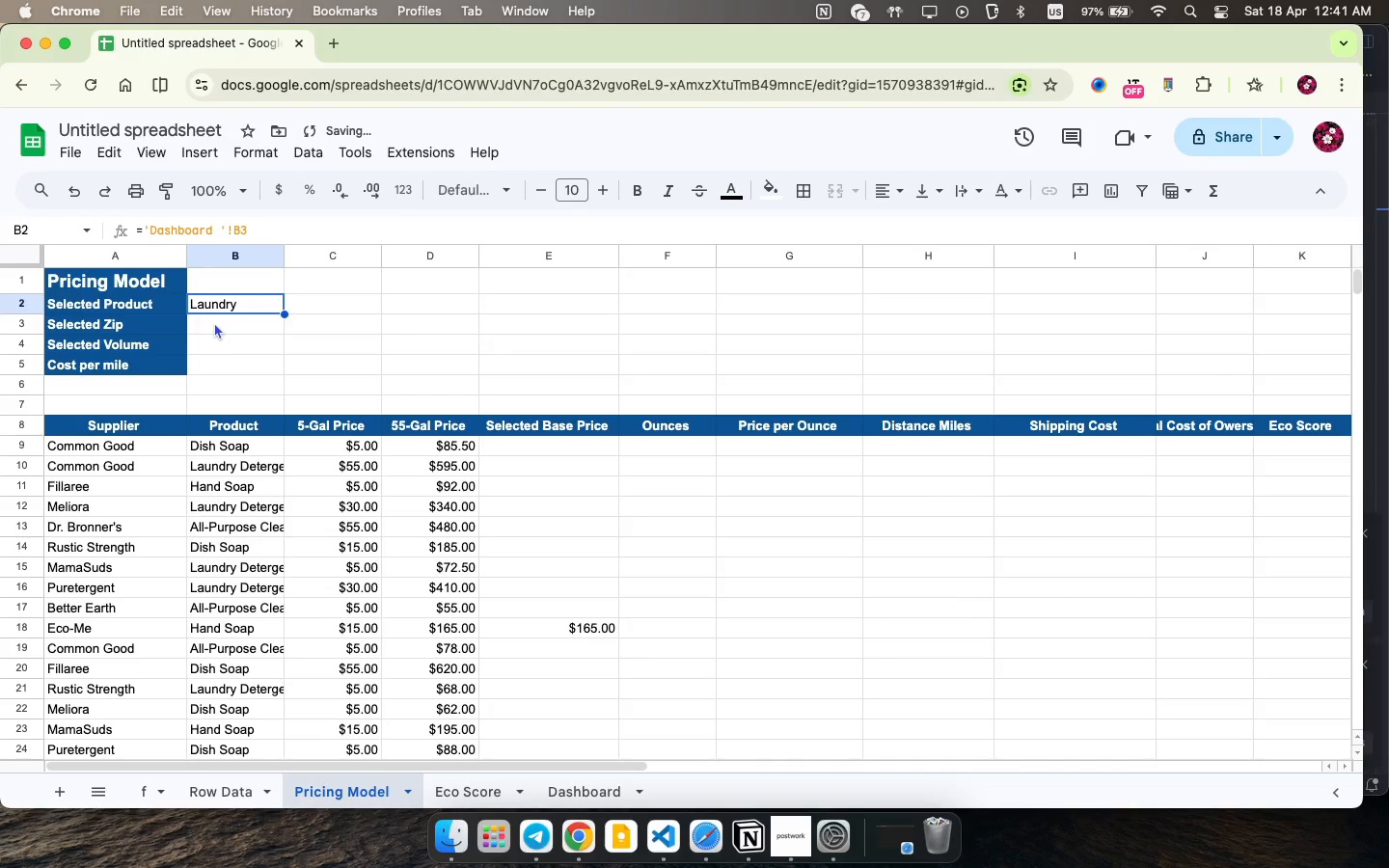 
key(Enter)
 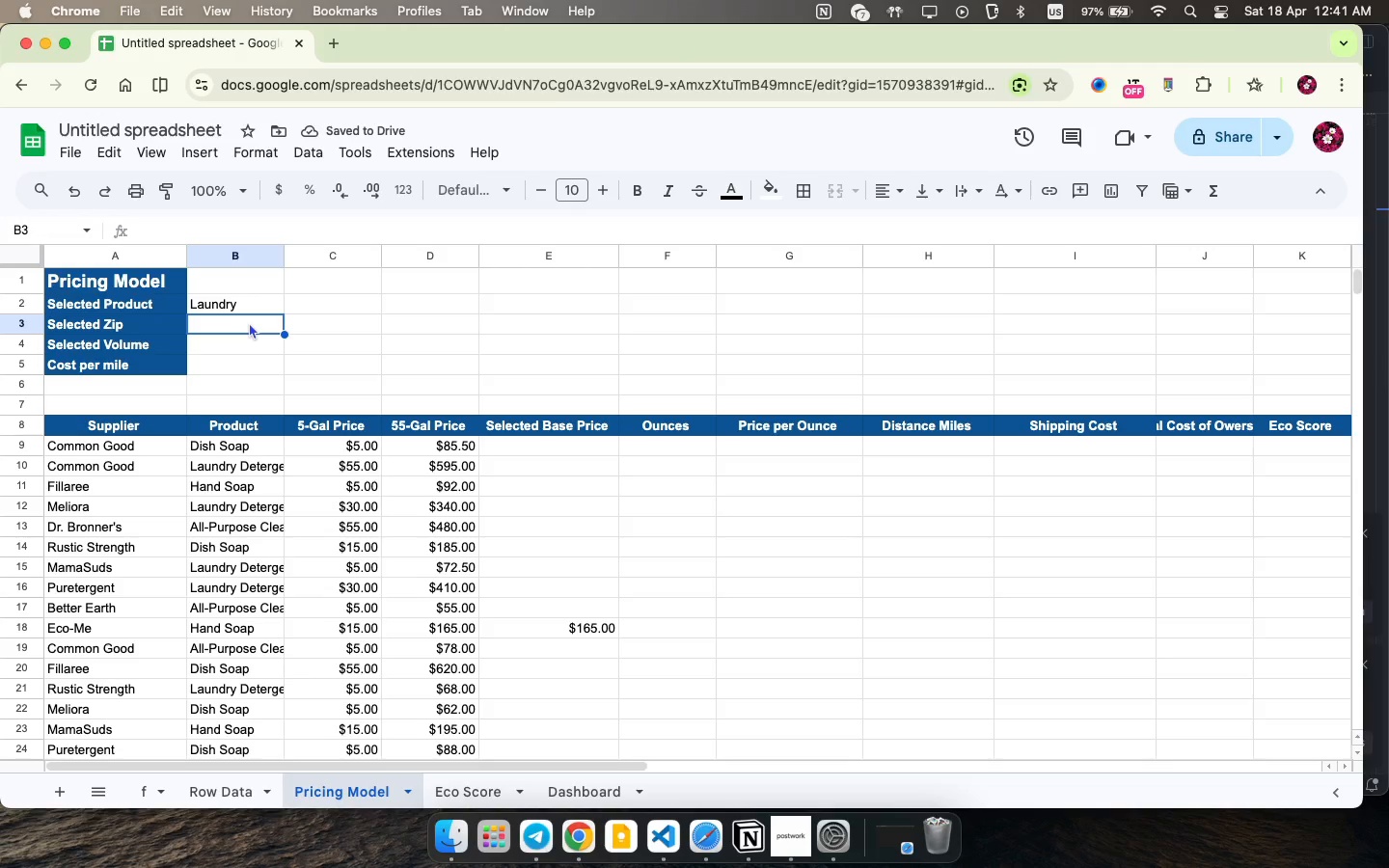 
key(Equal)
 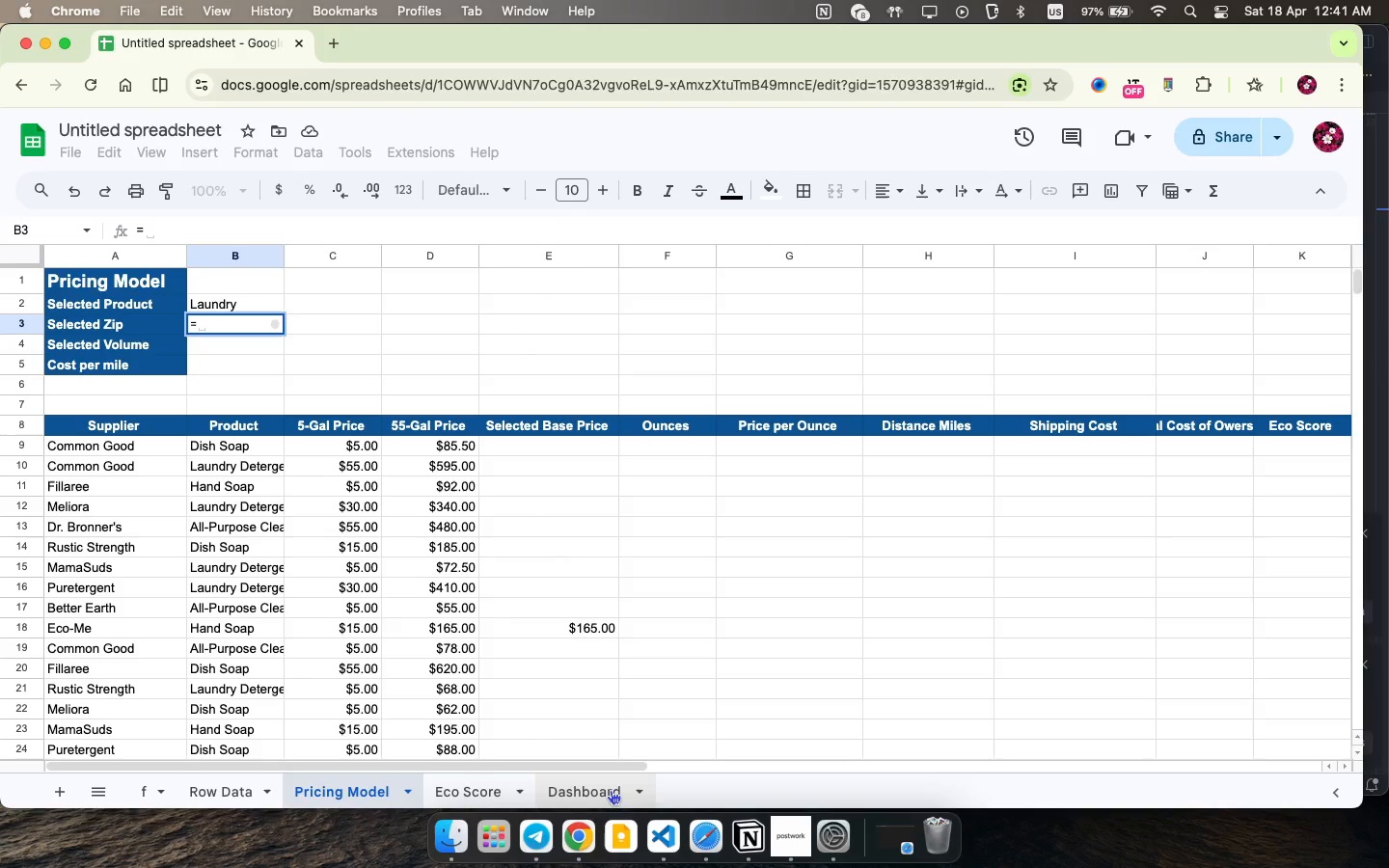 
left_click([611, 790])
 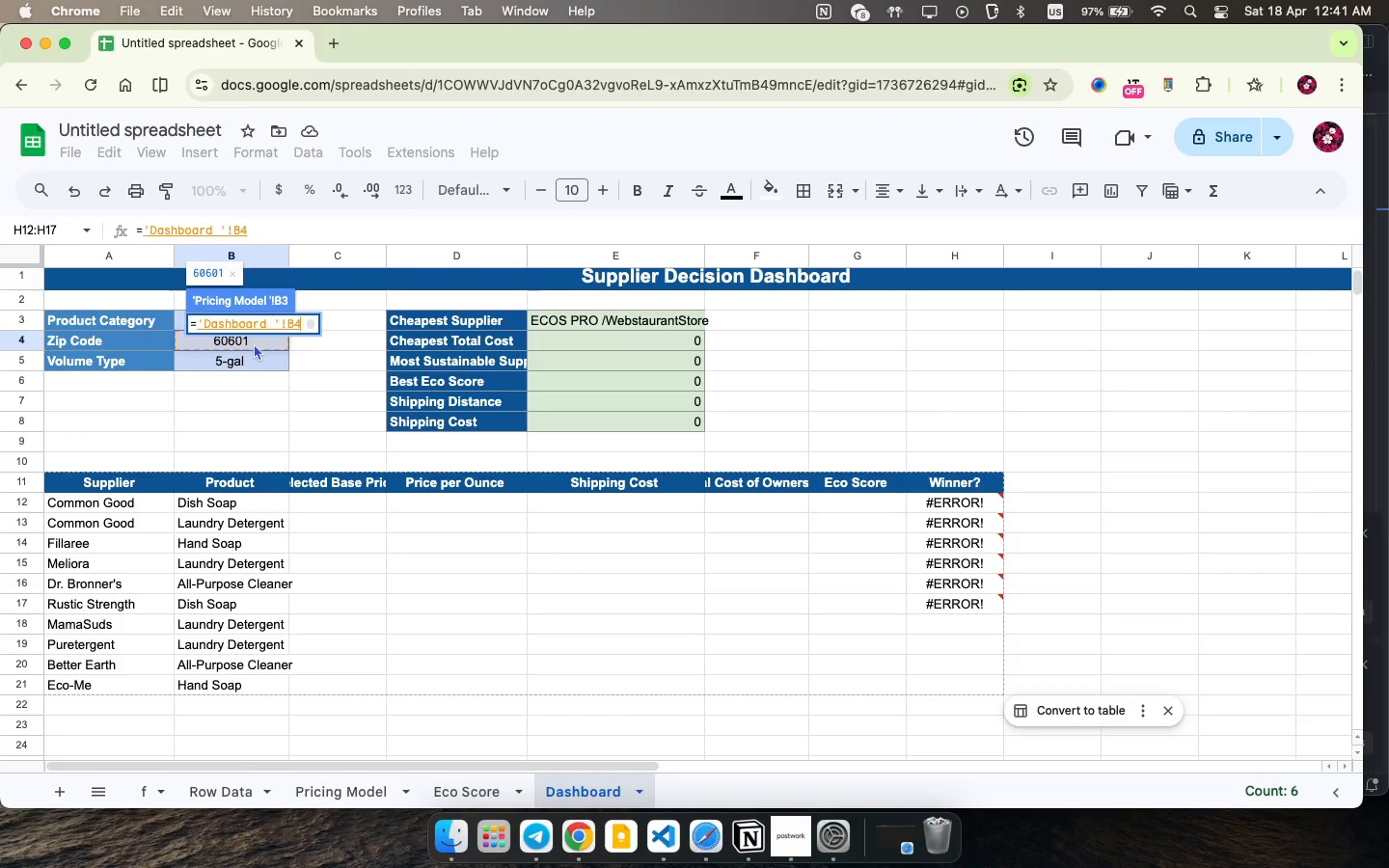 
left_click([254, 343])
 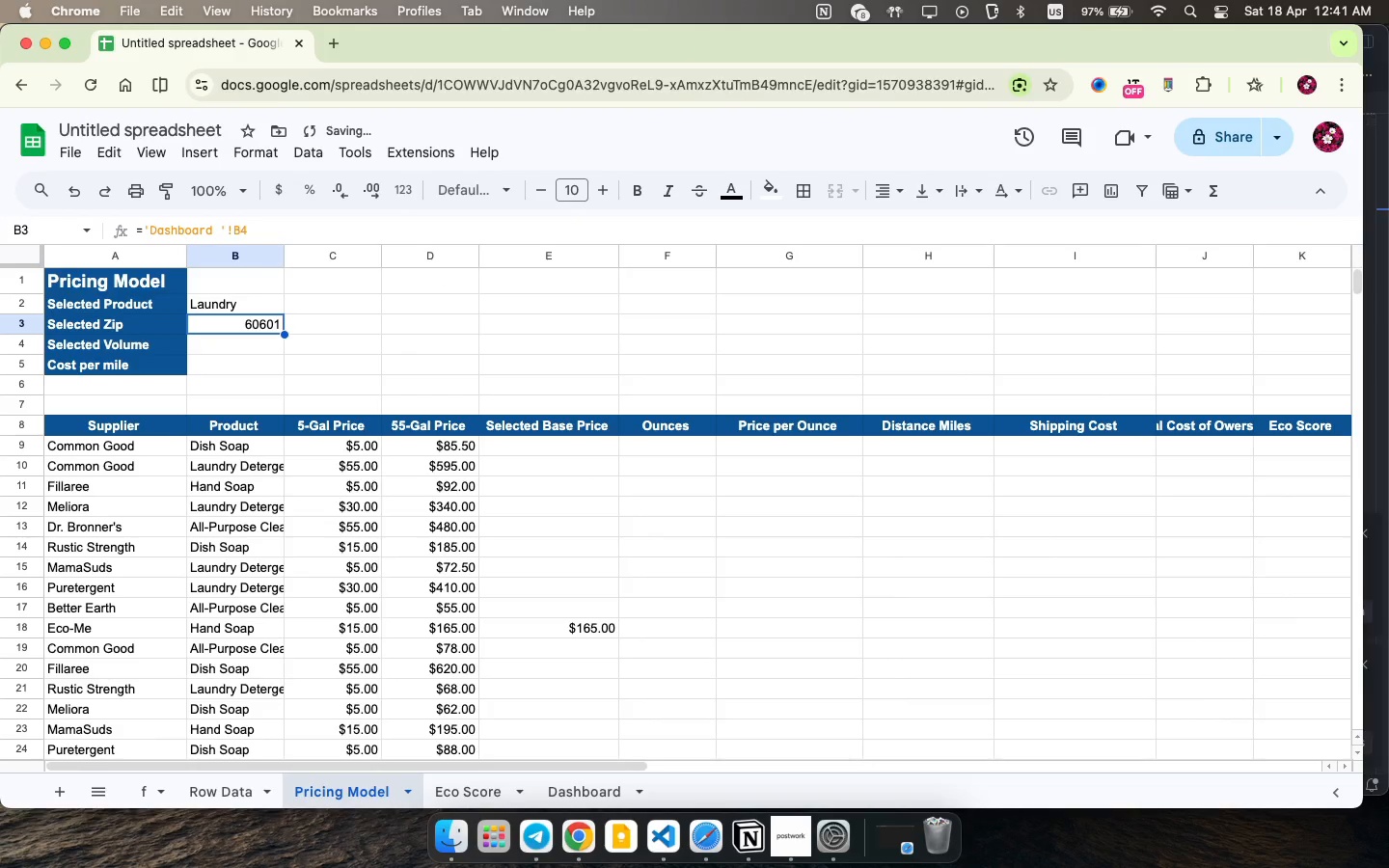 
key(Enter)
 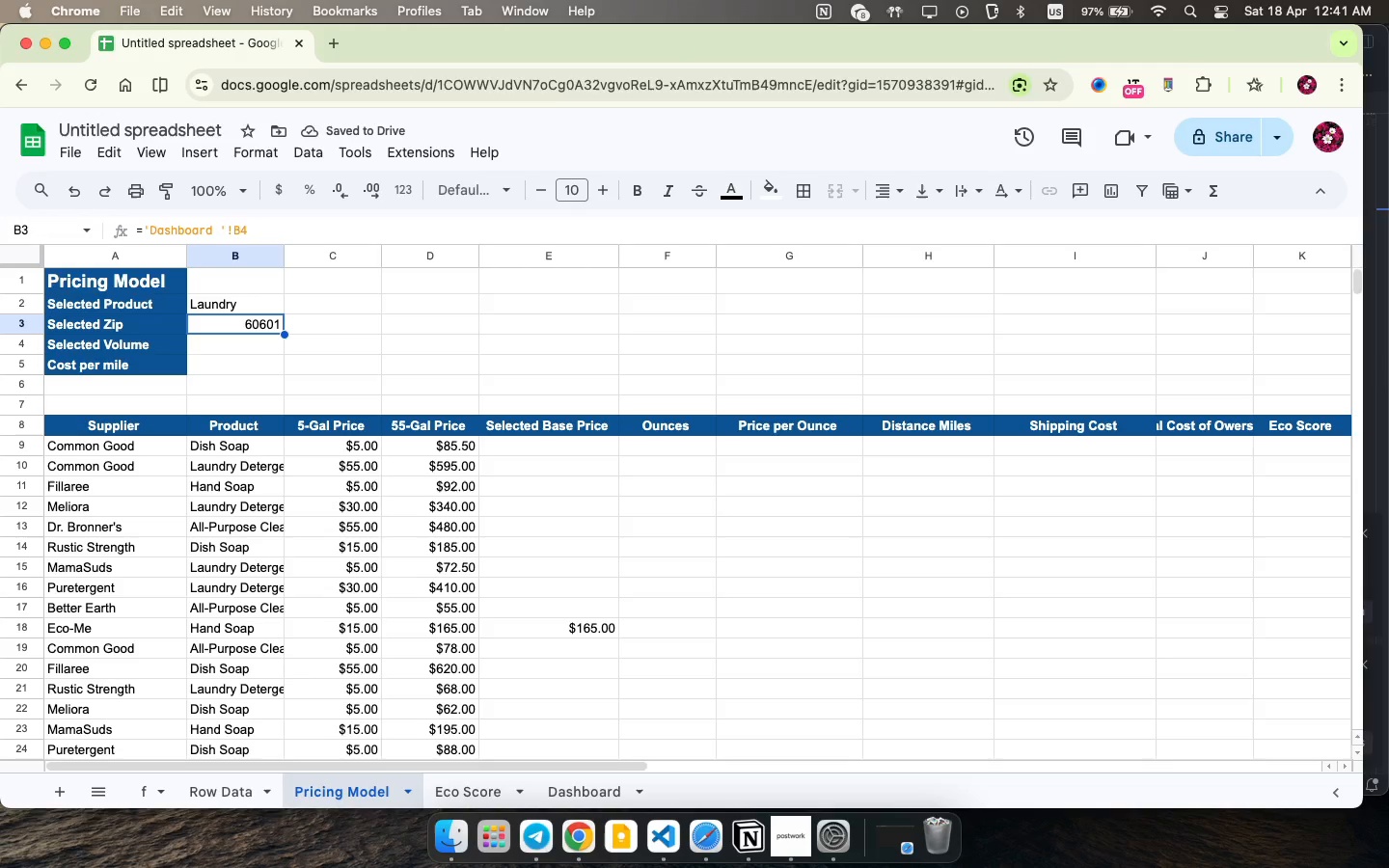 
wait(8.17)
 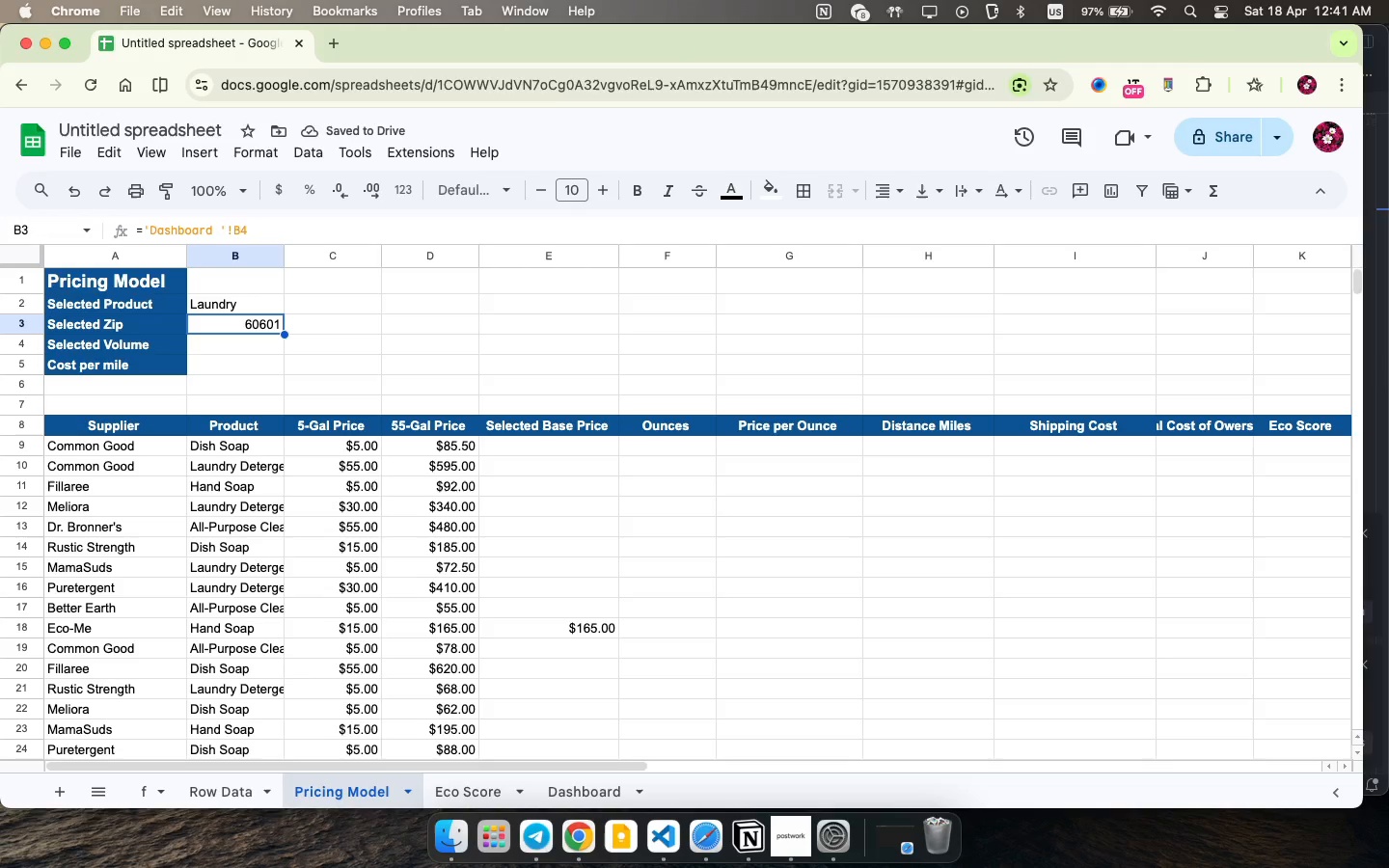 
left_click_drag(start_coordinate=[251, 306], to_coordinate=[269, 327])
 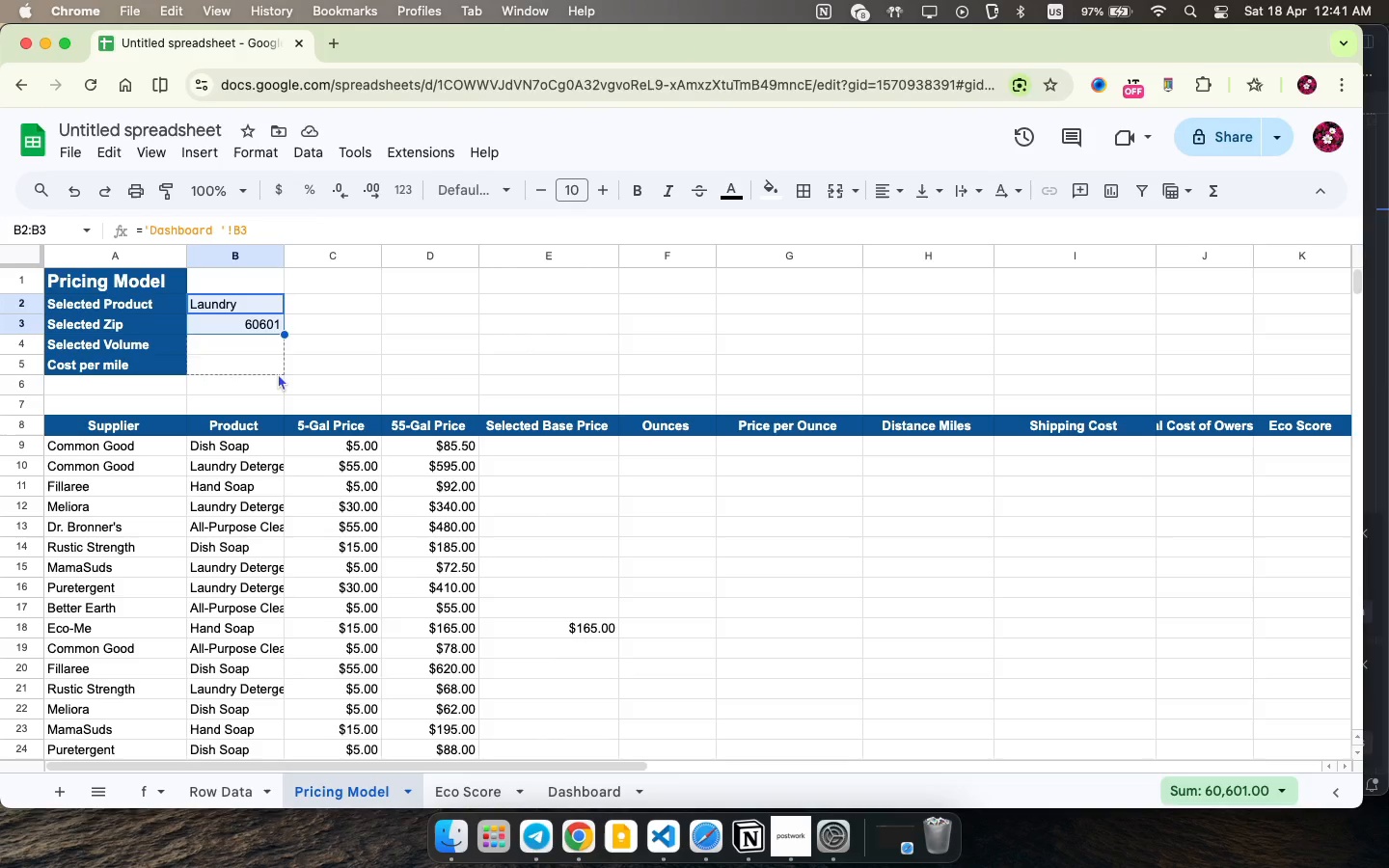 
left_click_drag(start_coordinate=[286, 335], to_coordinate=[278, 373])
 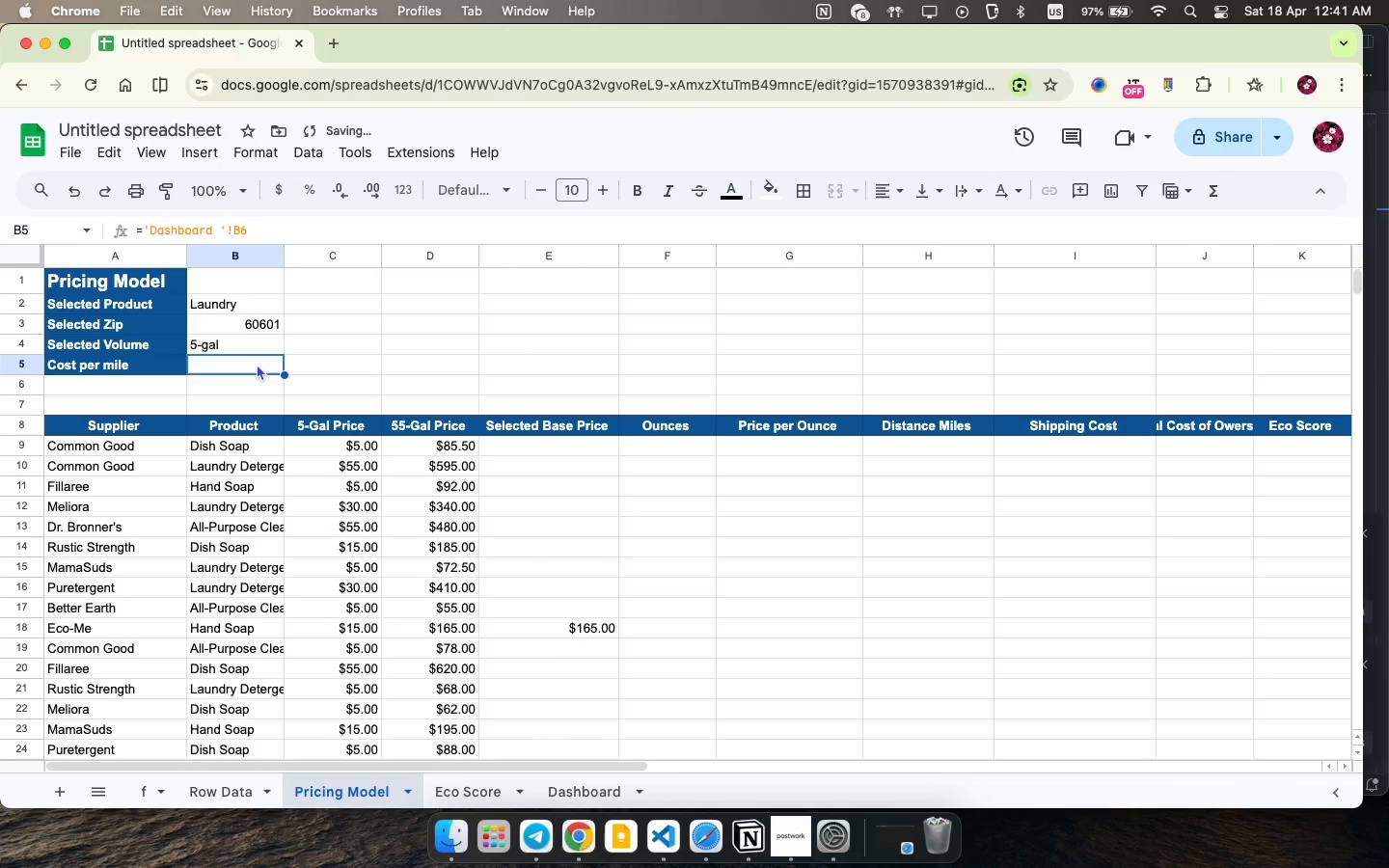 
left_click([257, 364])
 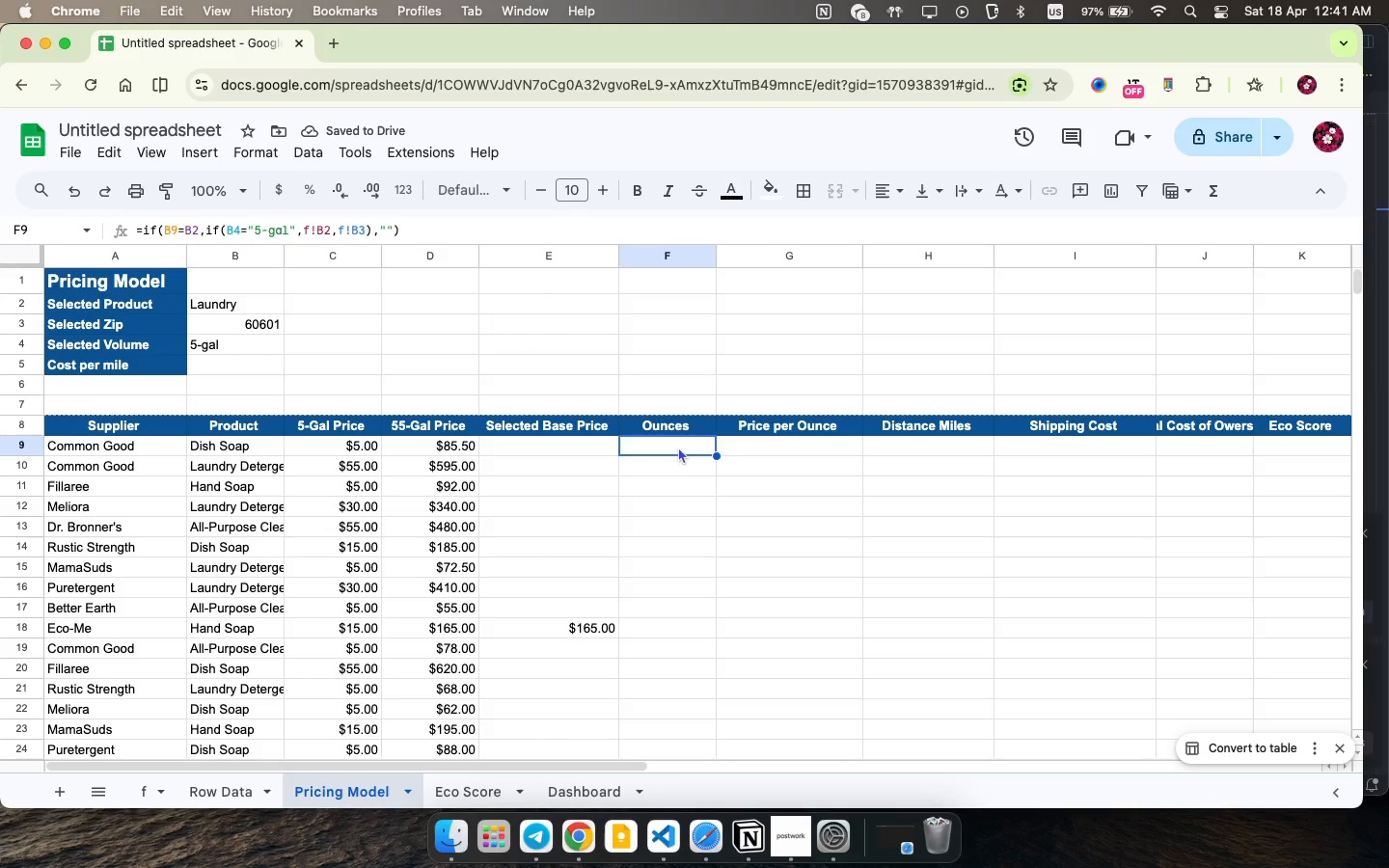 
left_click([678, 447])
 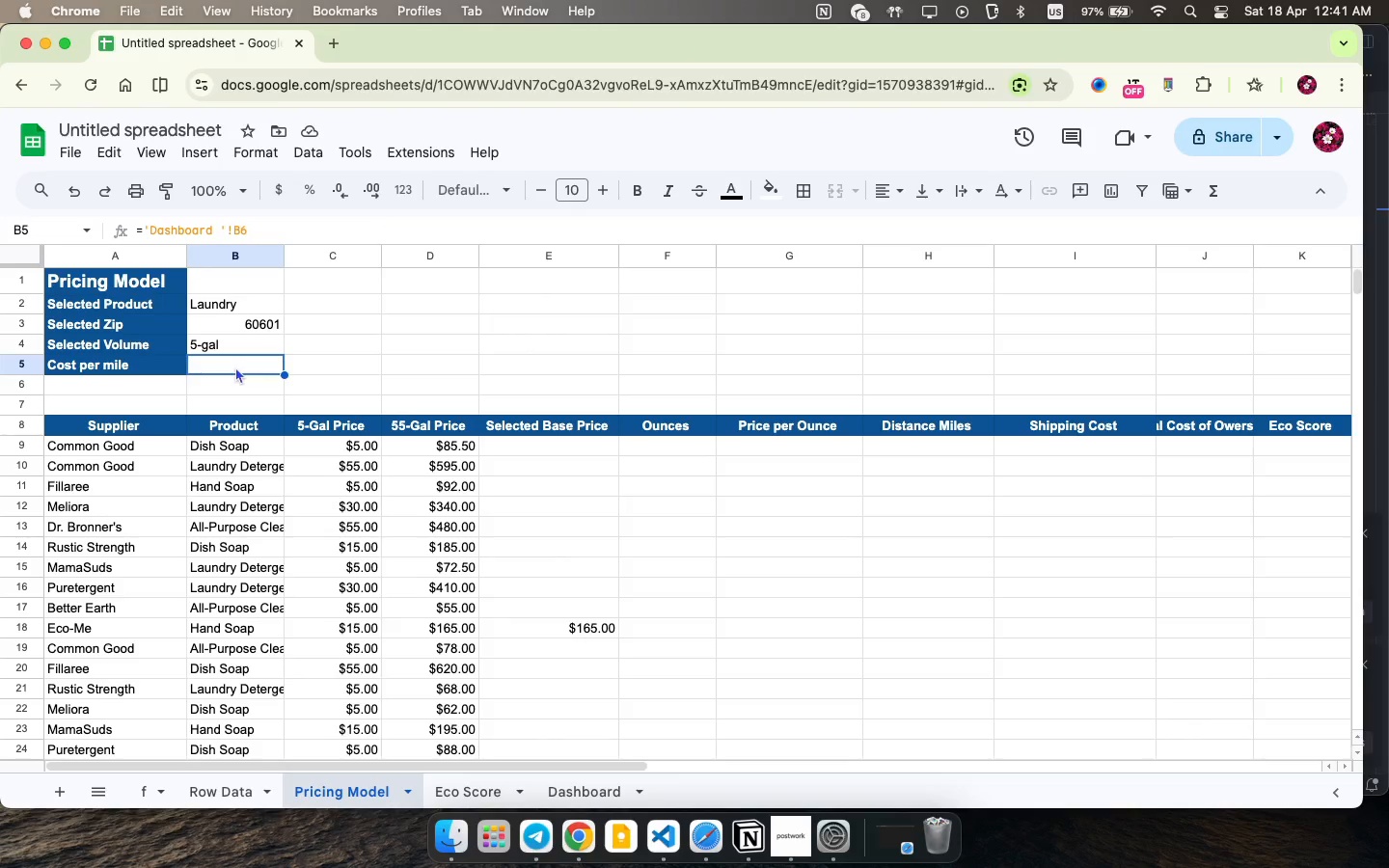 
wait(7.68)
 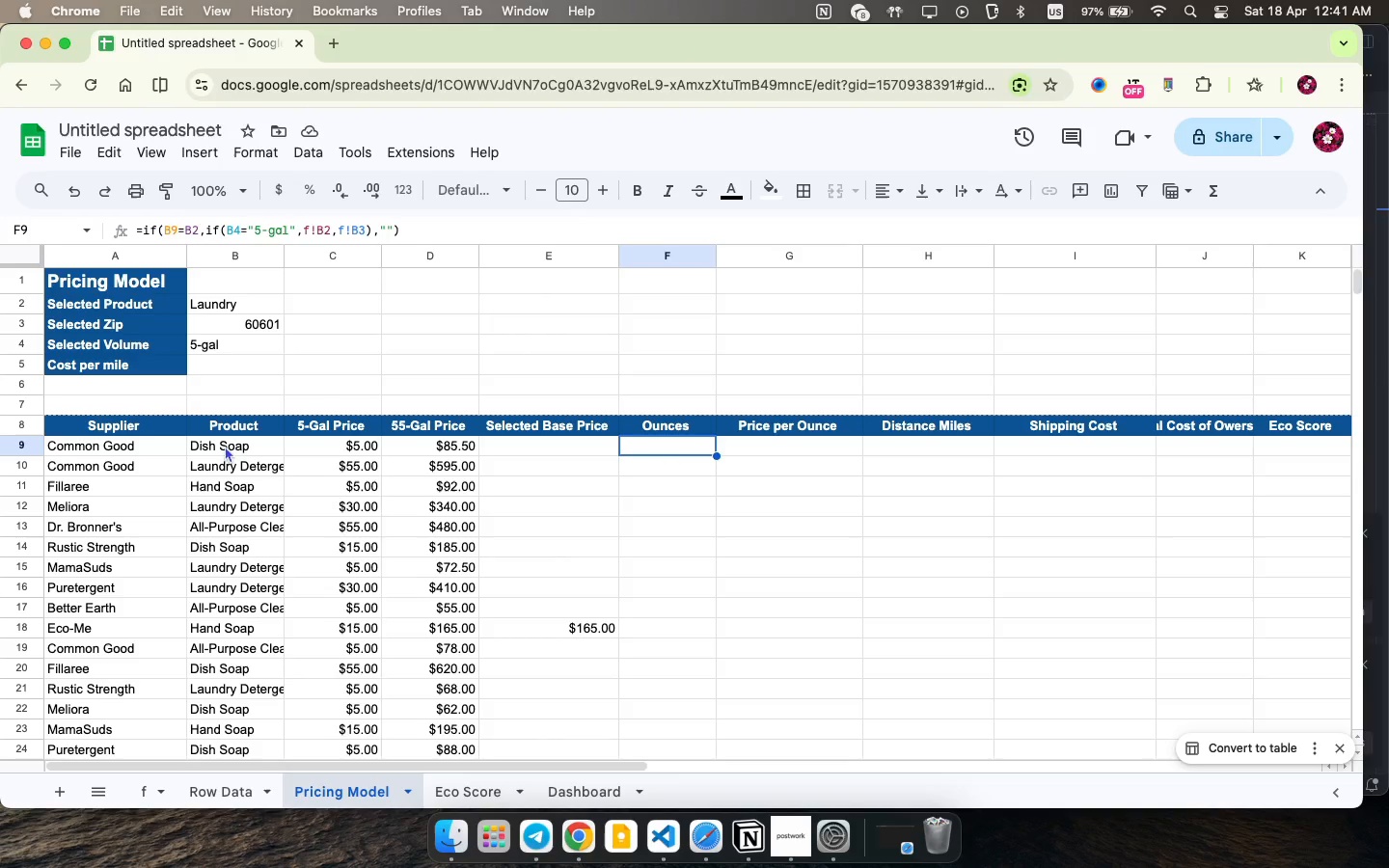 
key(Equal)
 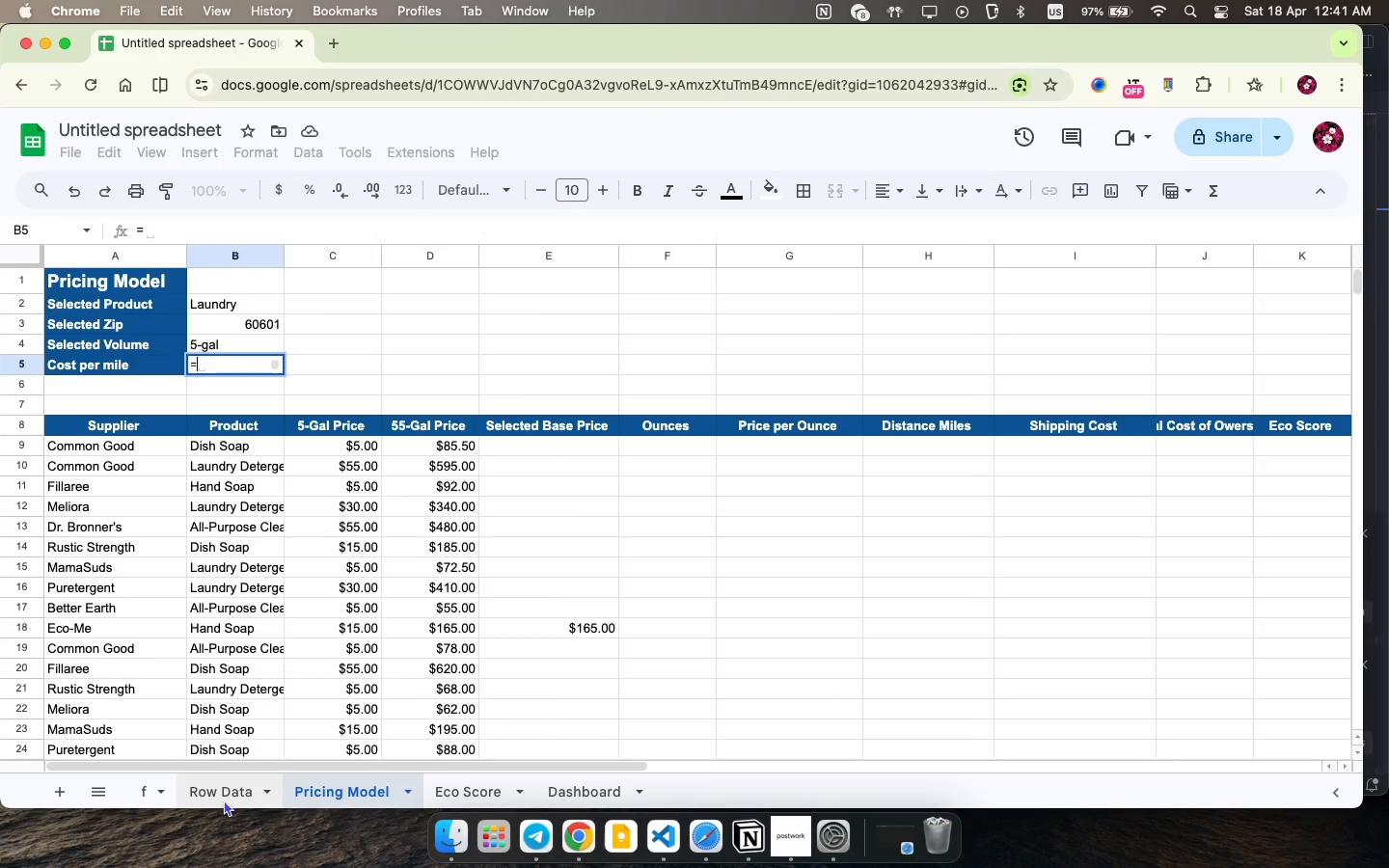 
left_click([224, 800])
 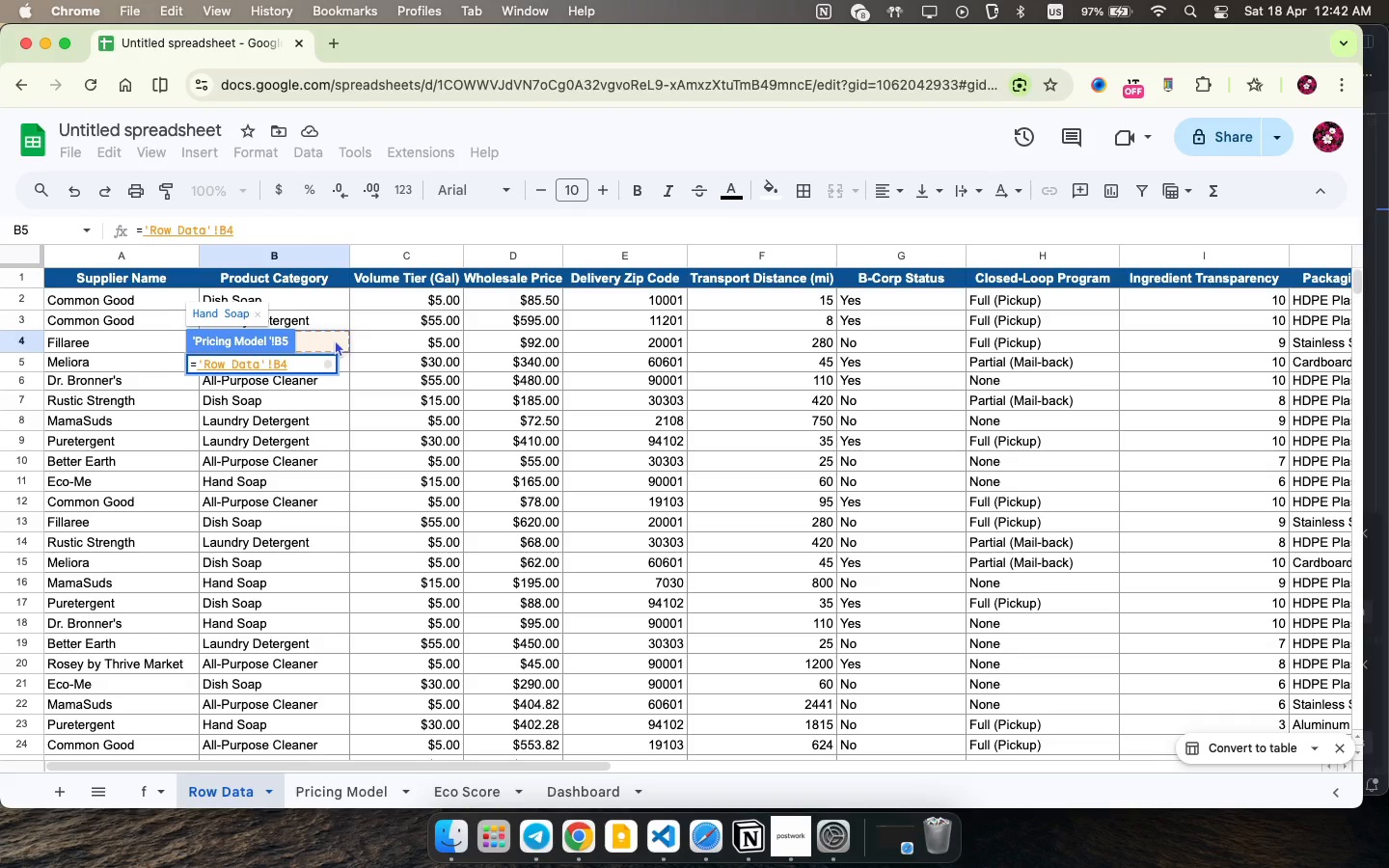 
wait(5.69)
 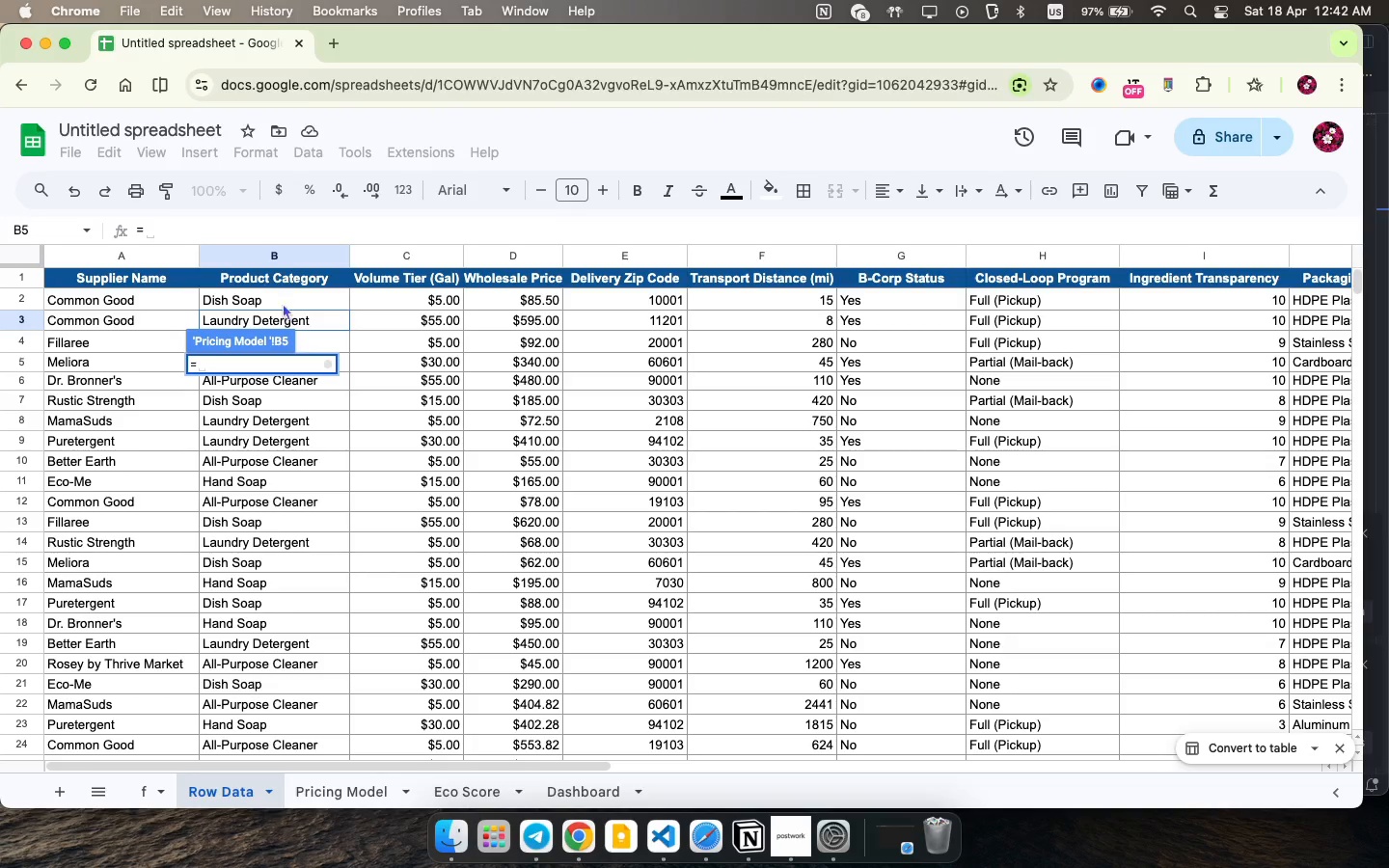 
key(Enter)
 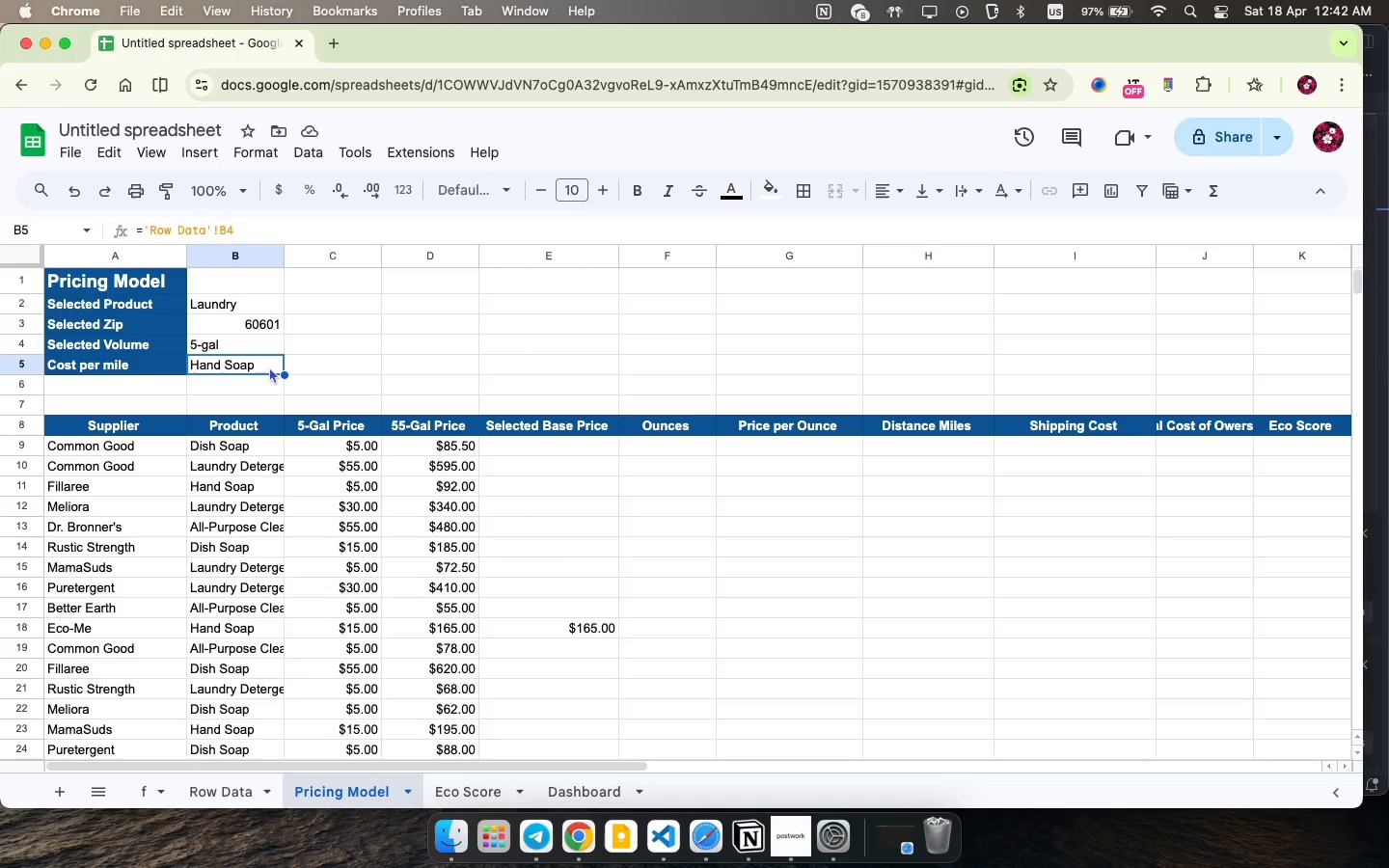 
wait(12.85)
 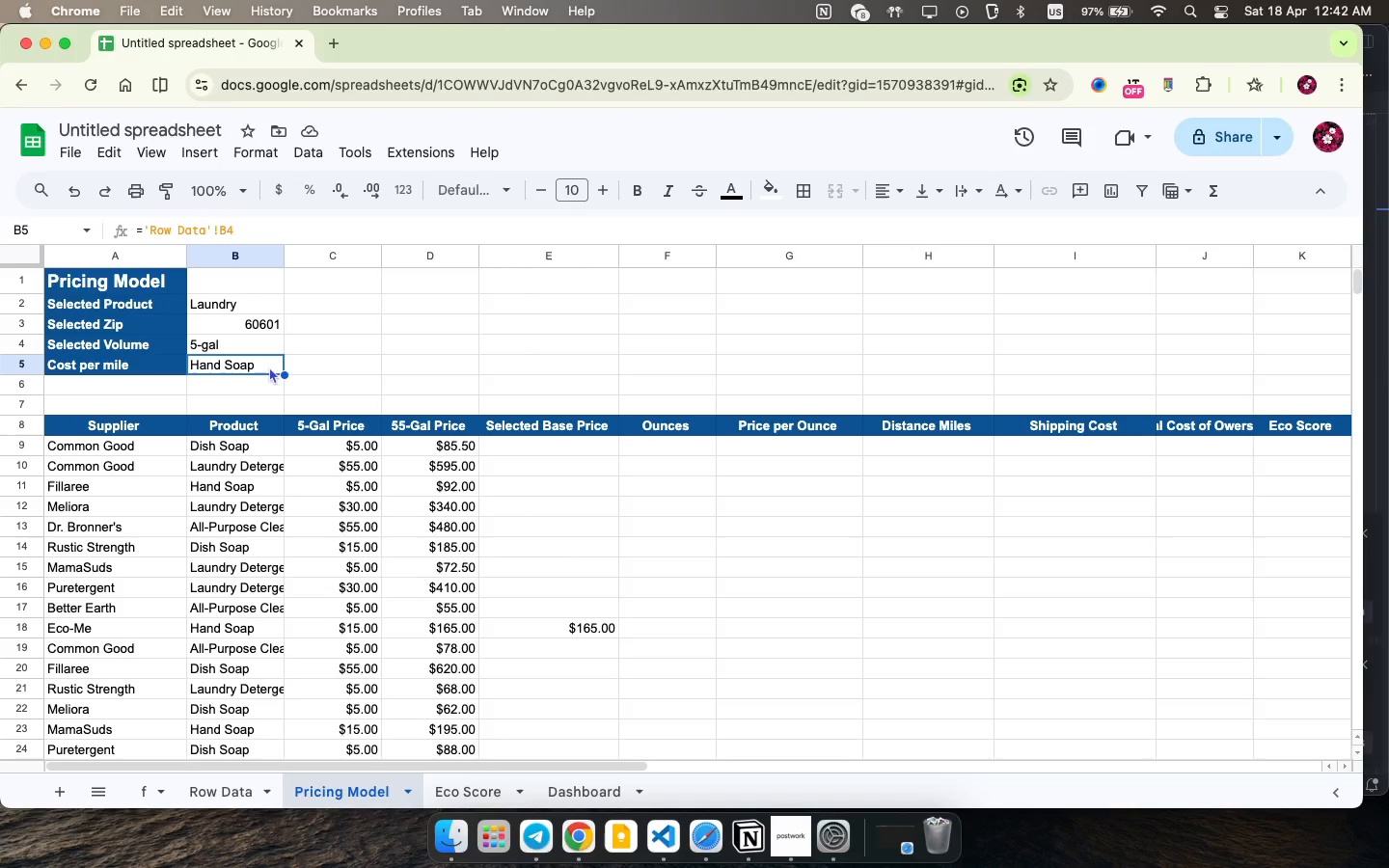 
double_click([253, 362])
 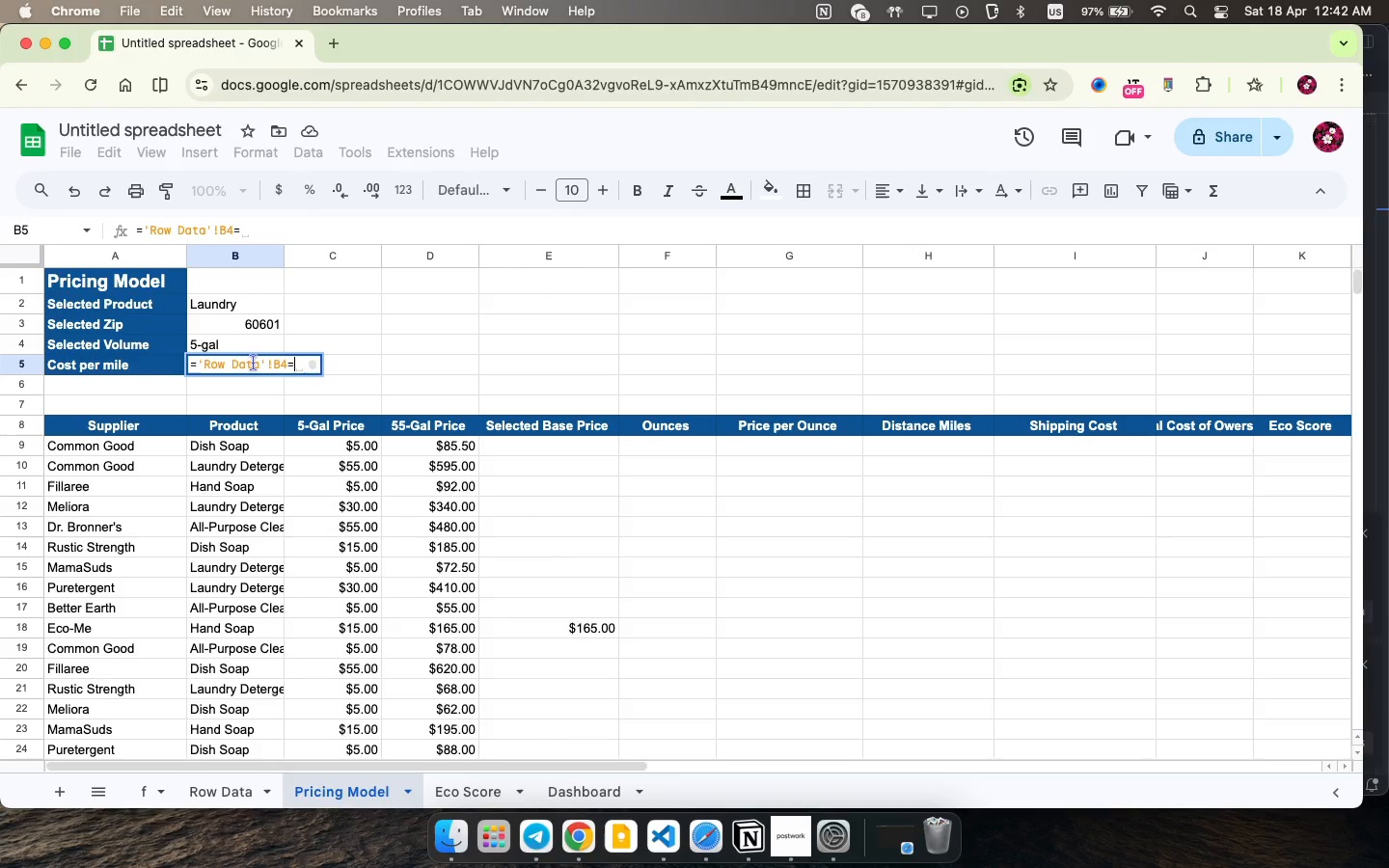 
key(Equal)
 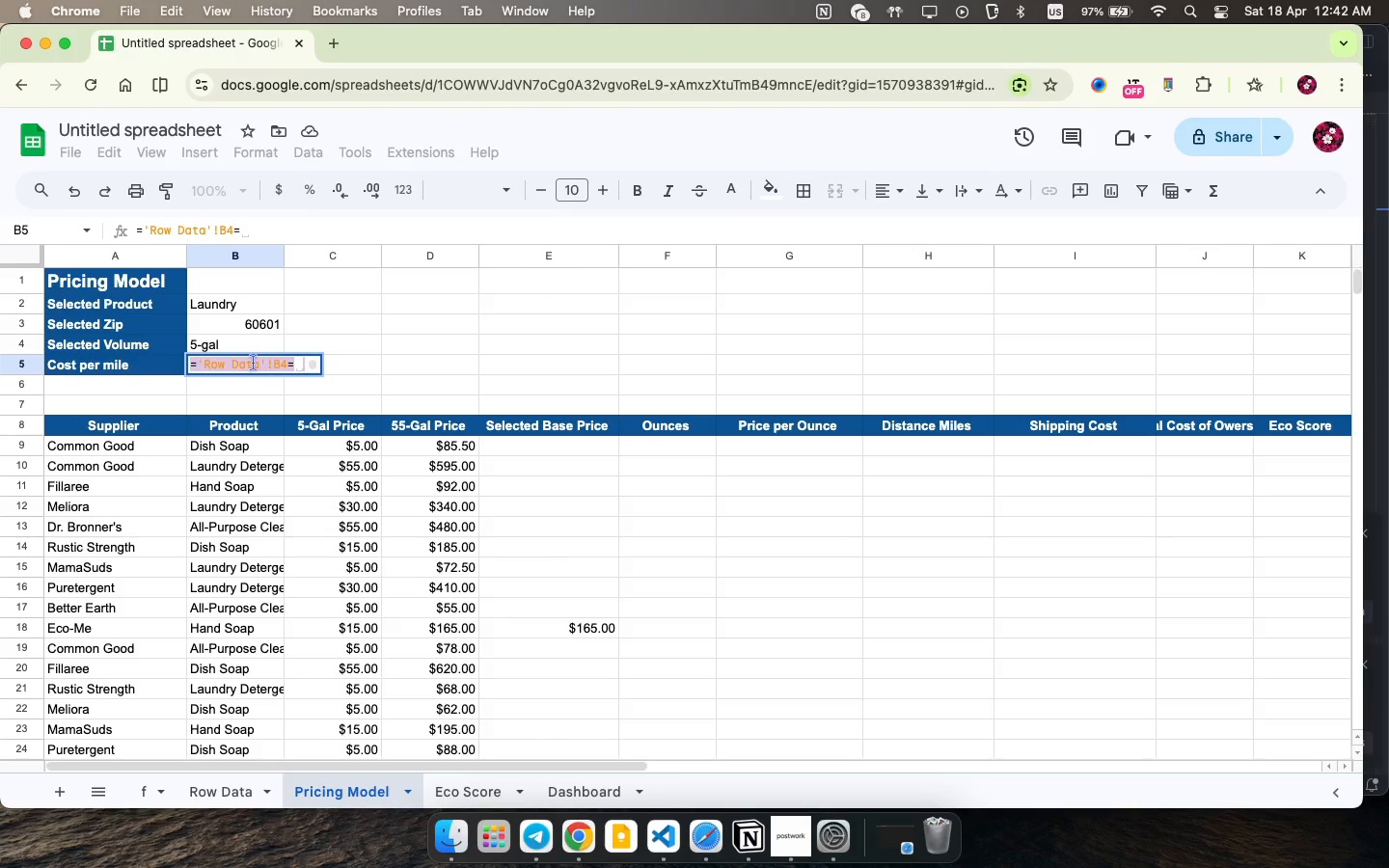 
key(Meta+CommandLeft)
 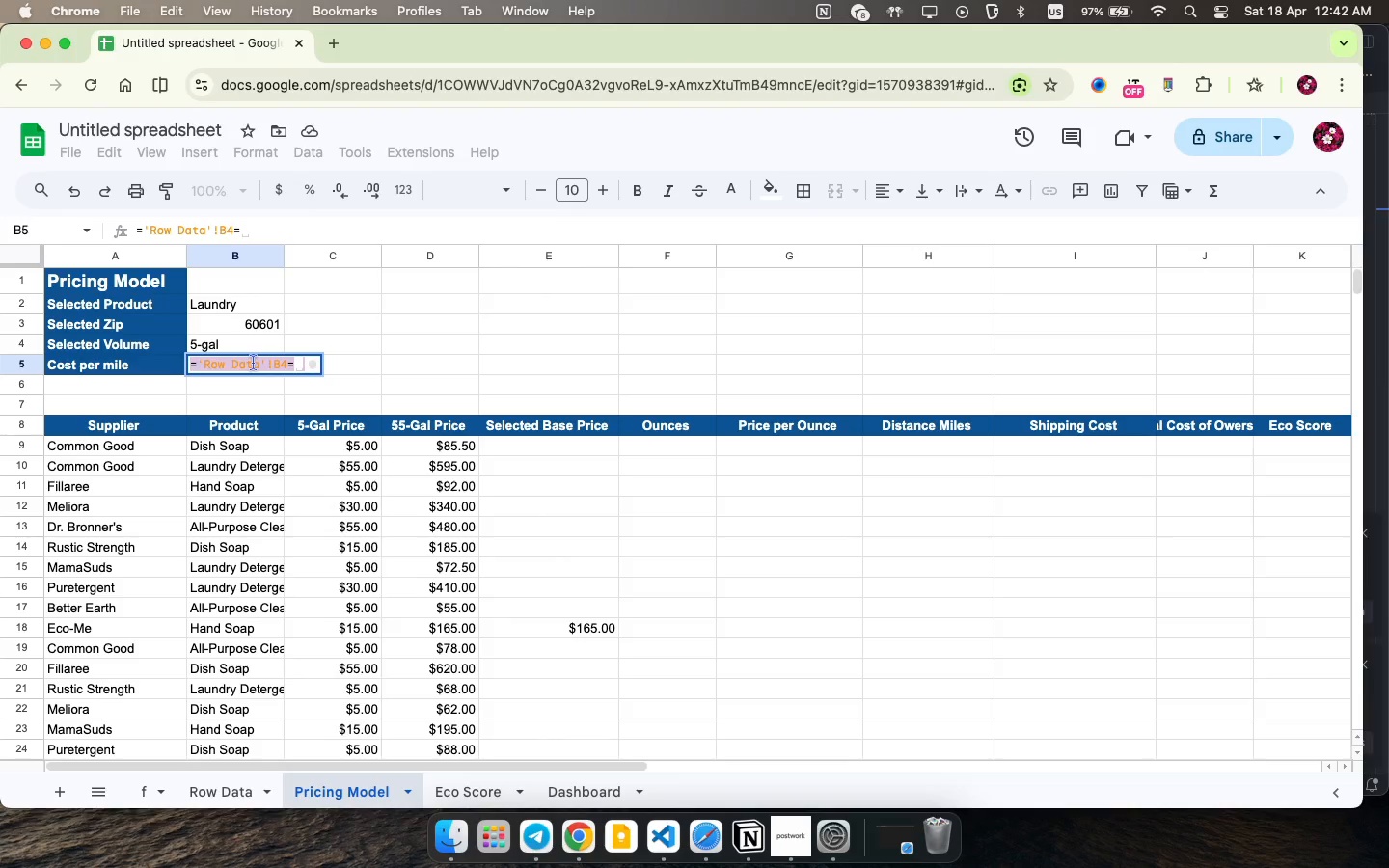 
key(Meta+A)
 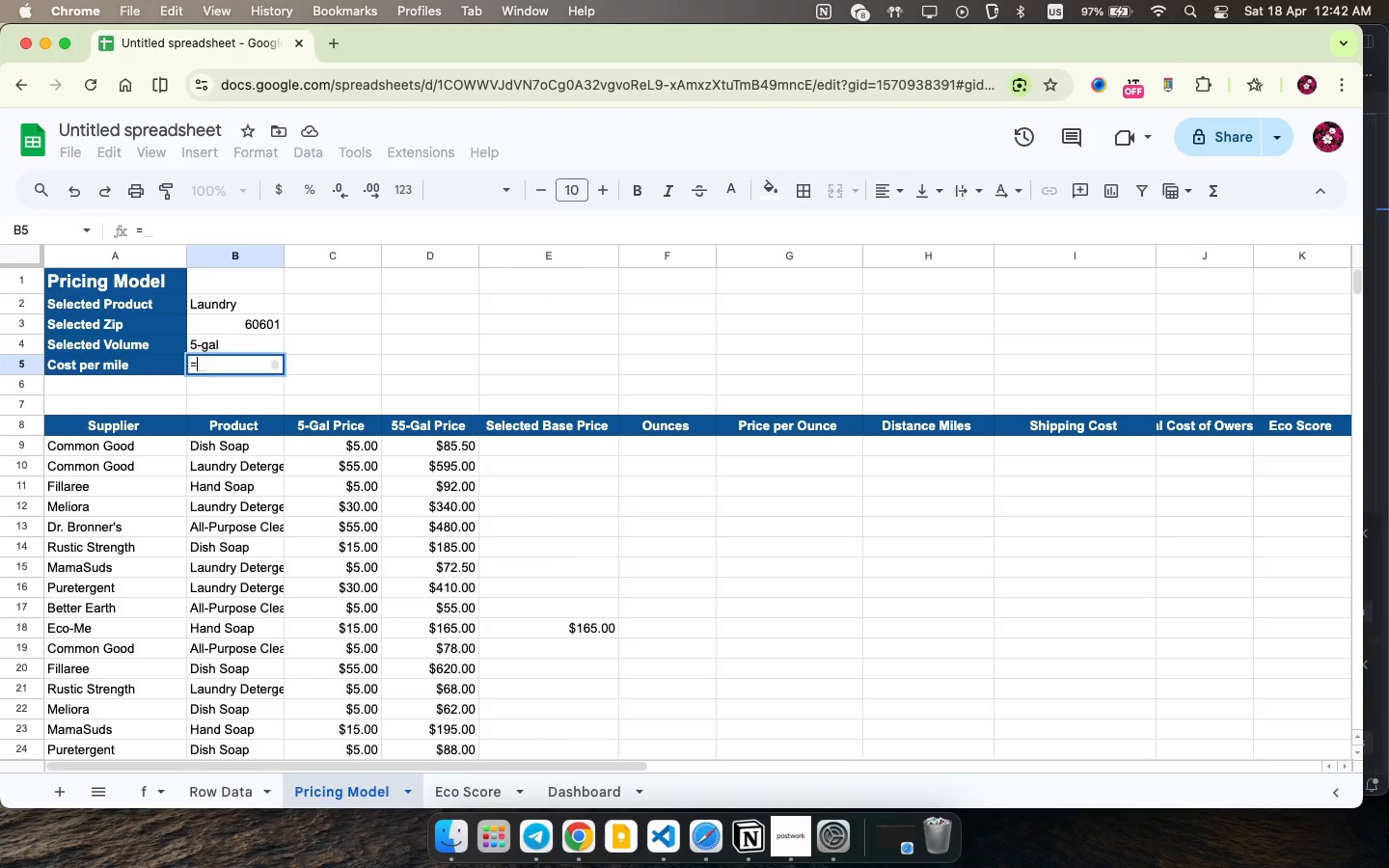 
key(Equal)
 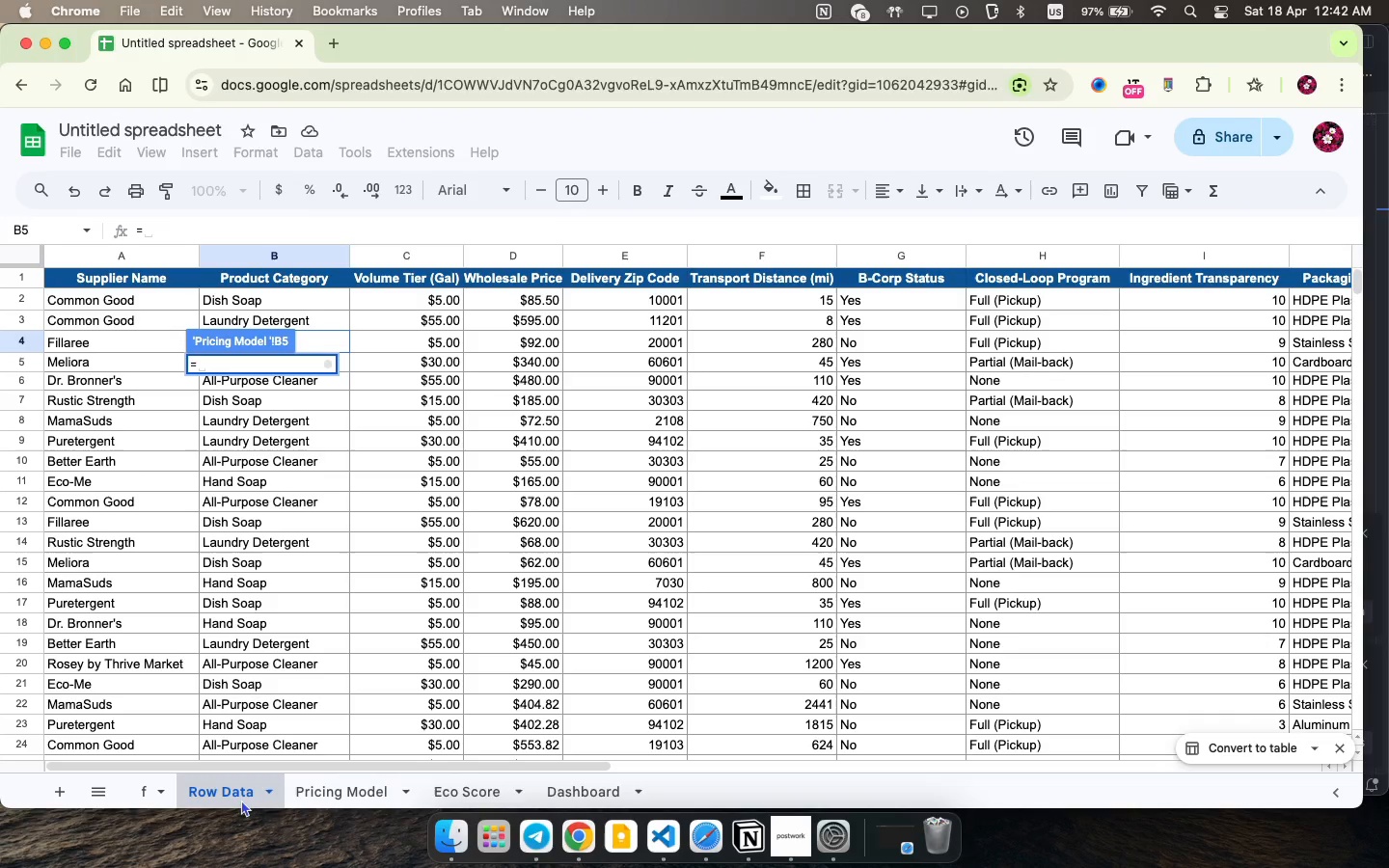 
left_click([241, 800])
 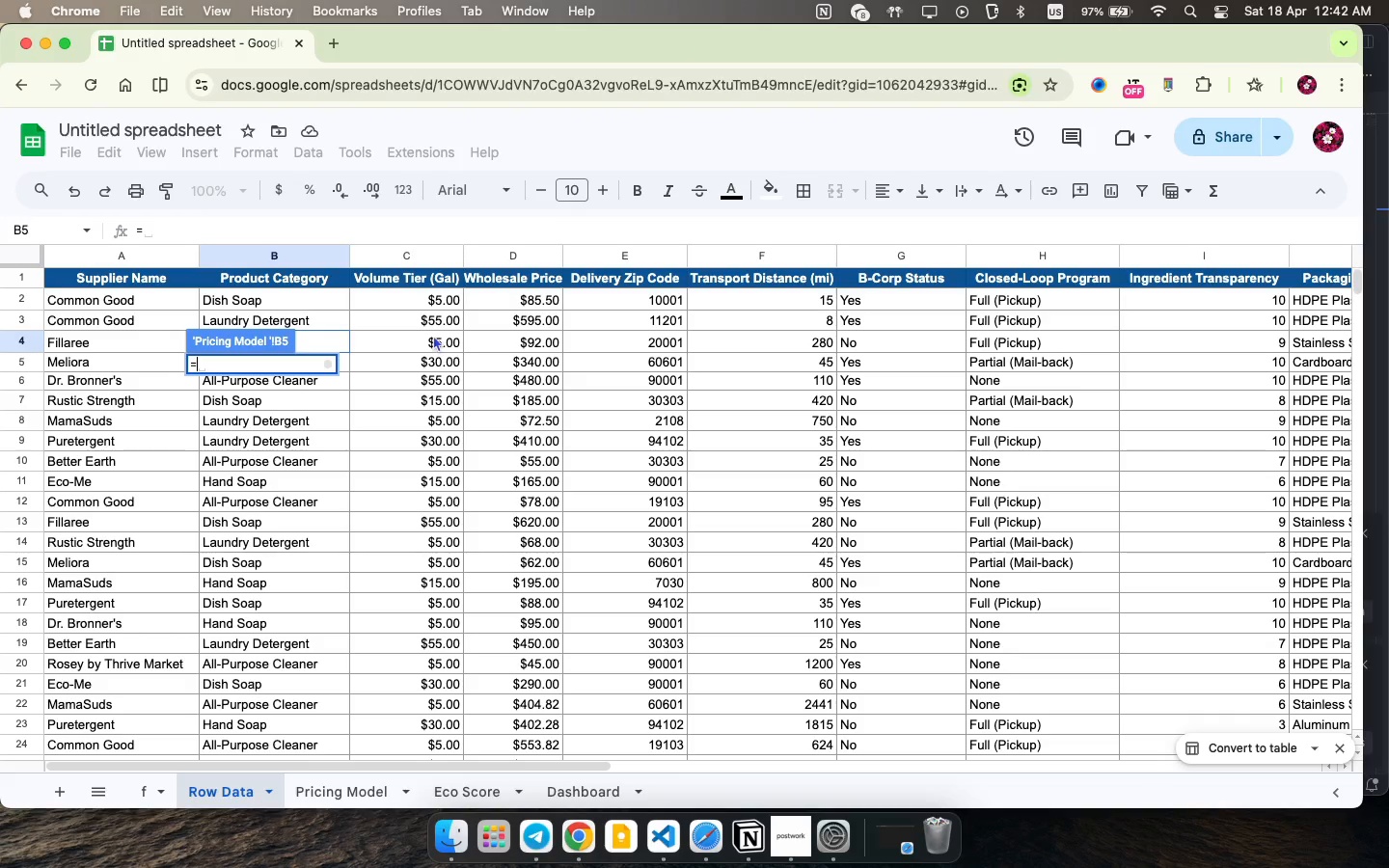 
left_click([433, 335])
 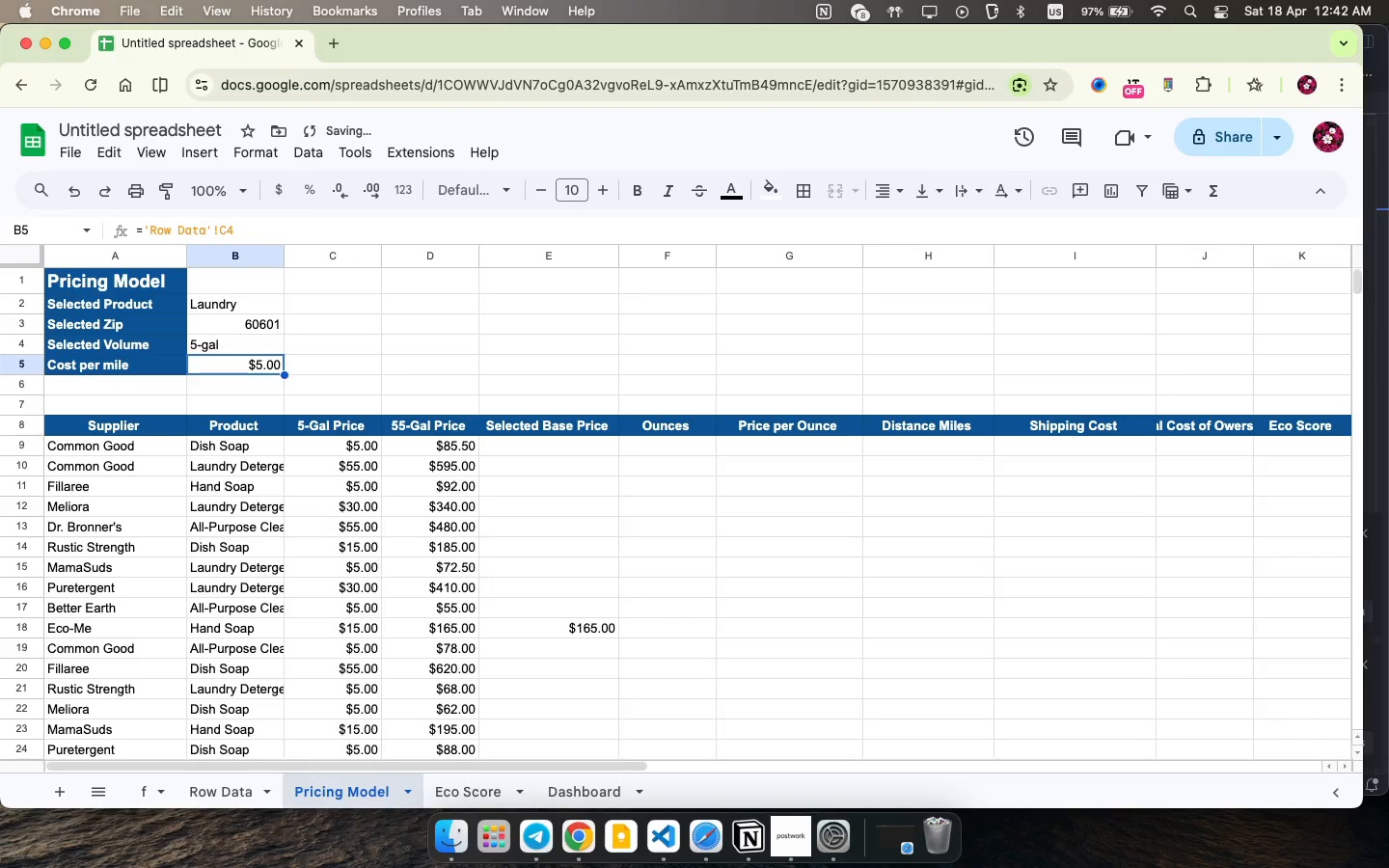 
key(Enter)
 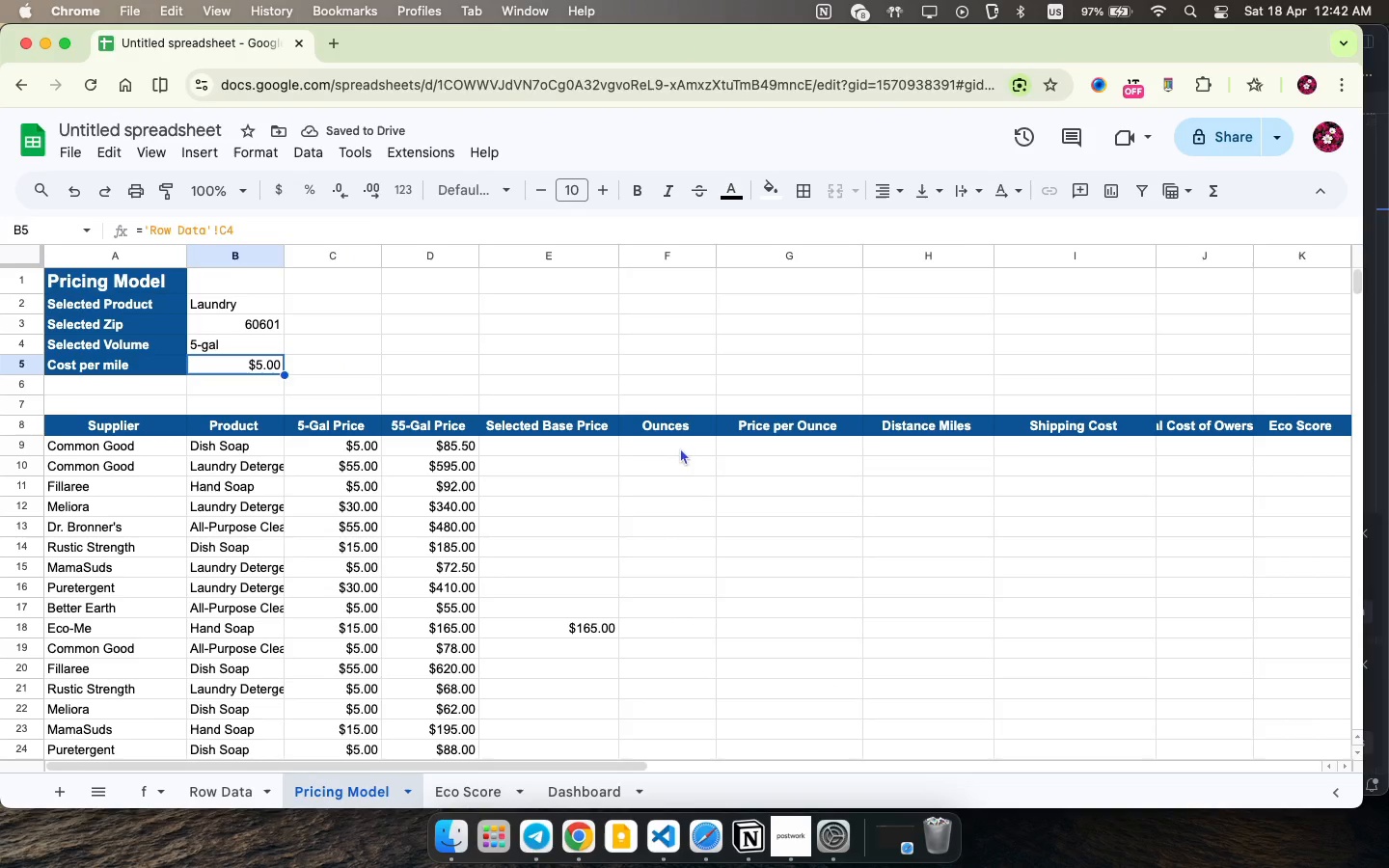 
double_click([679, 447])
 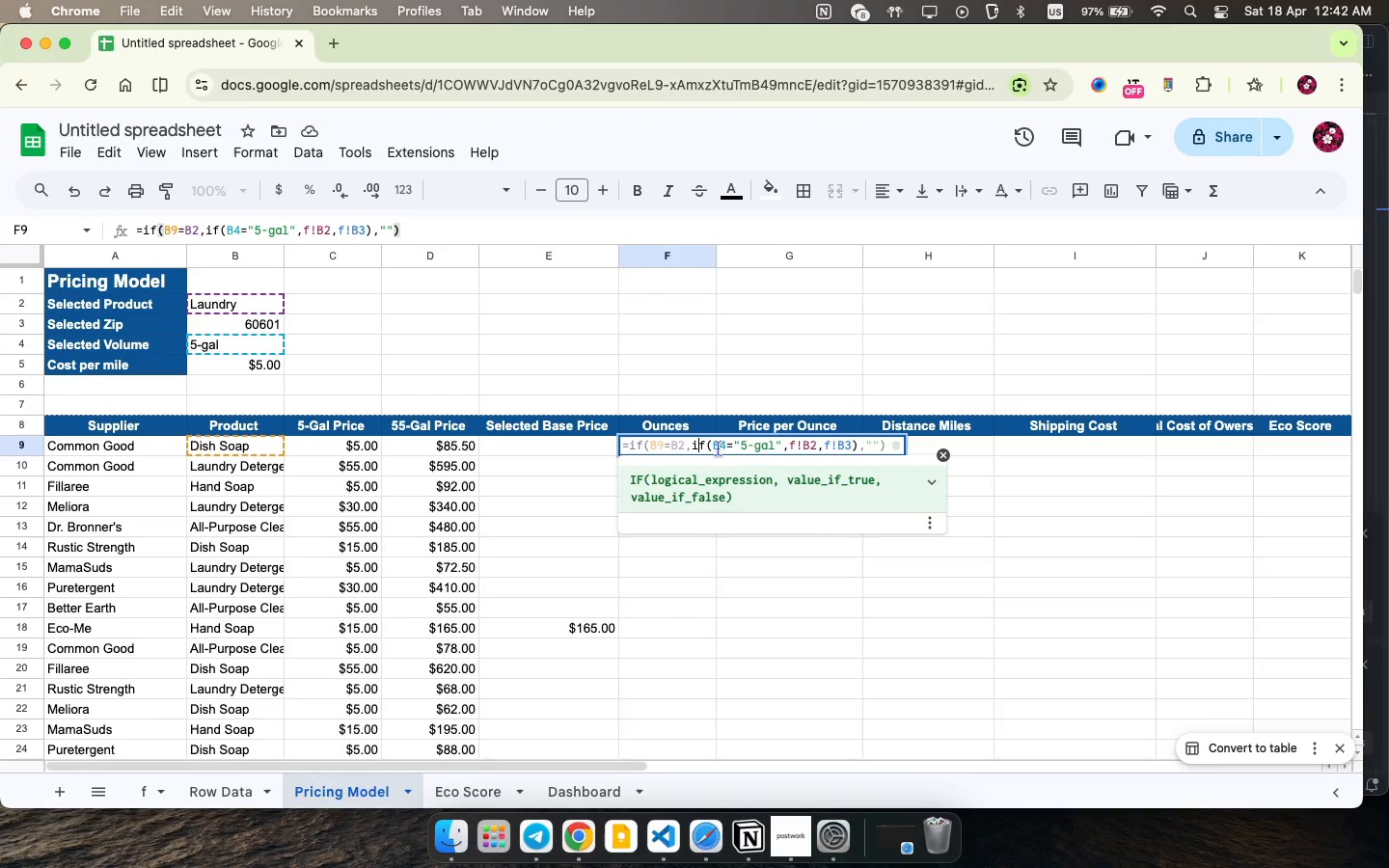 
left_click([700, 448])
 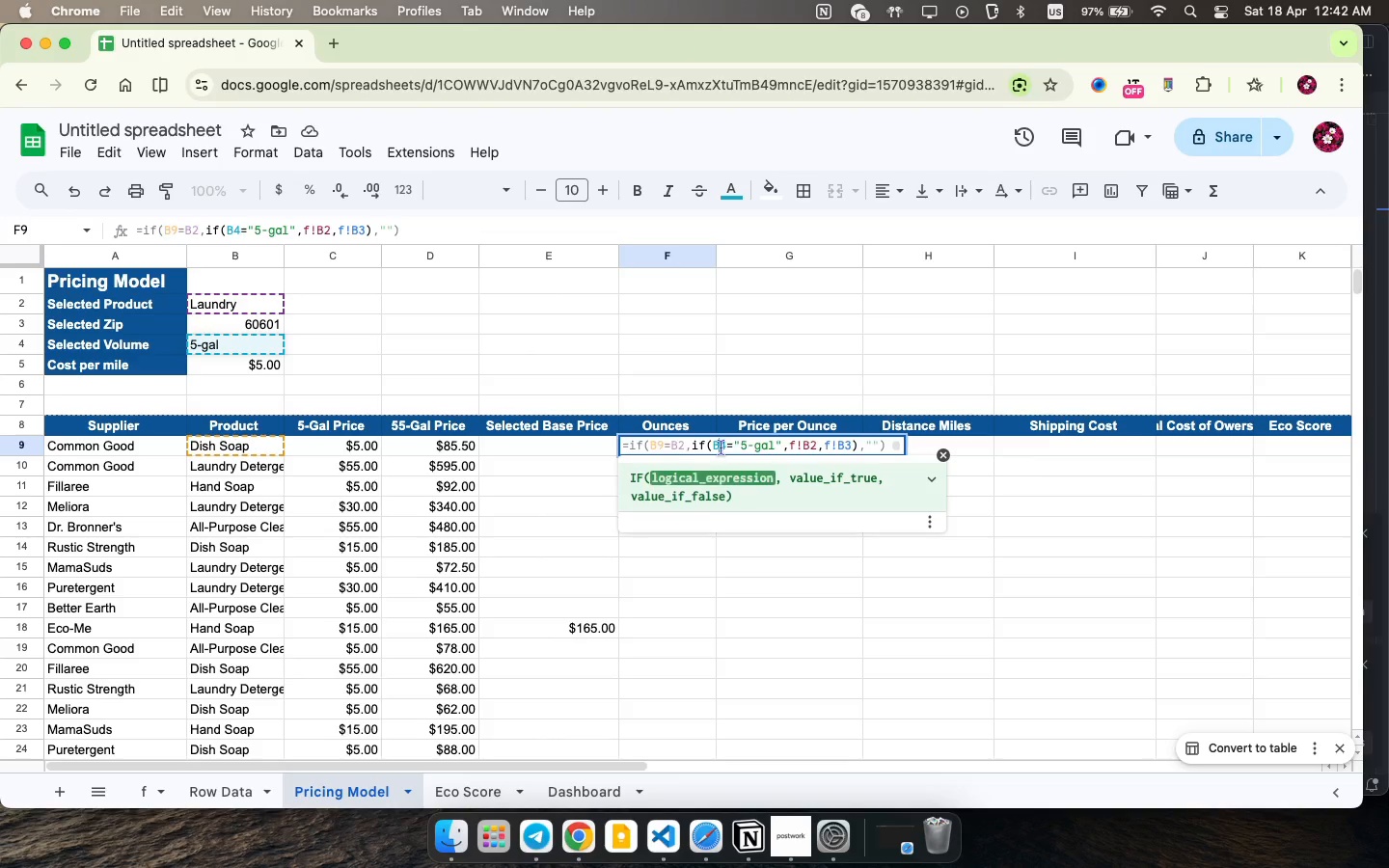 
left_click([722, 448])
 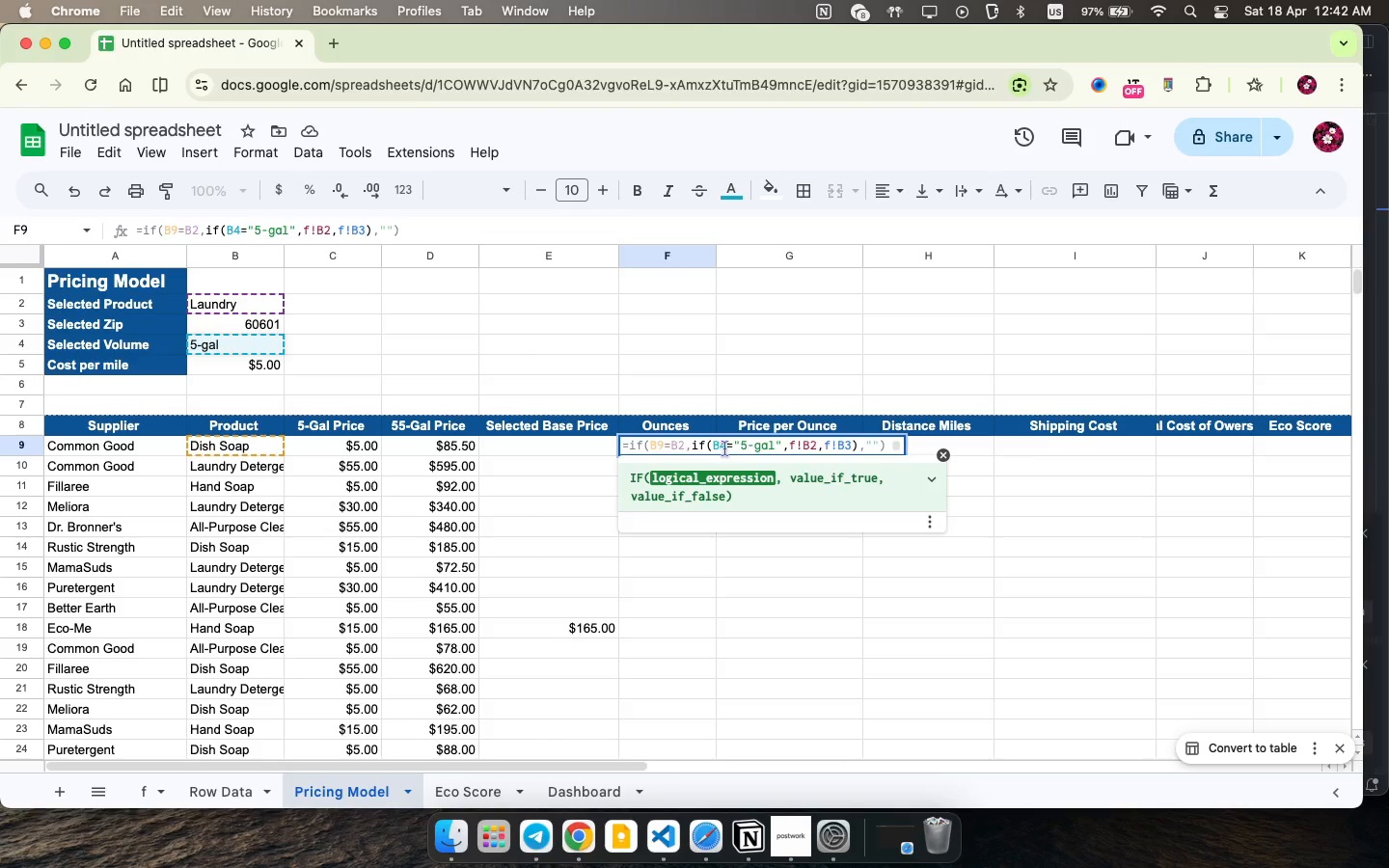 
left_click([725, 445])
 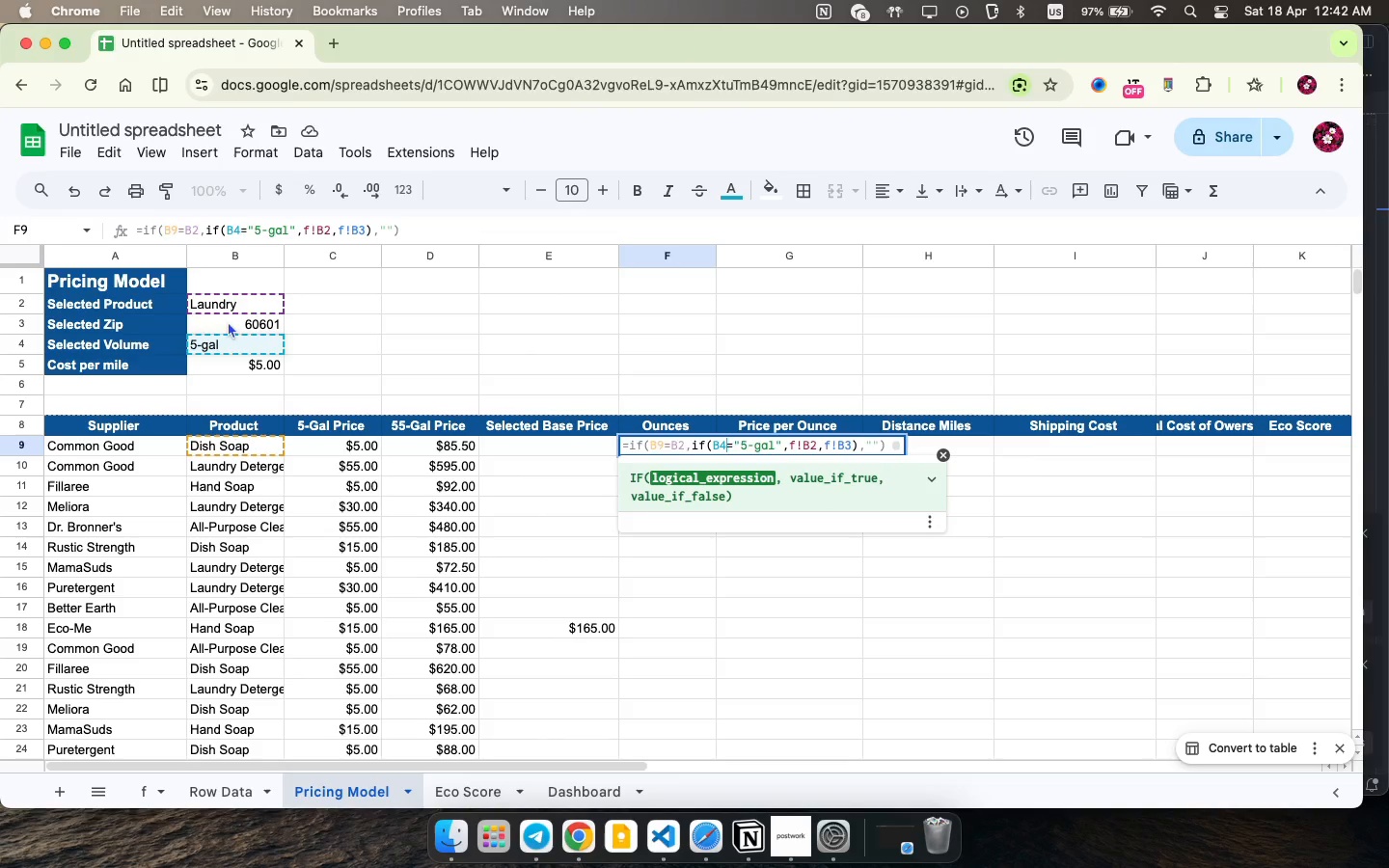 
wait(5.29)
 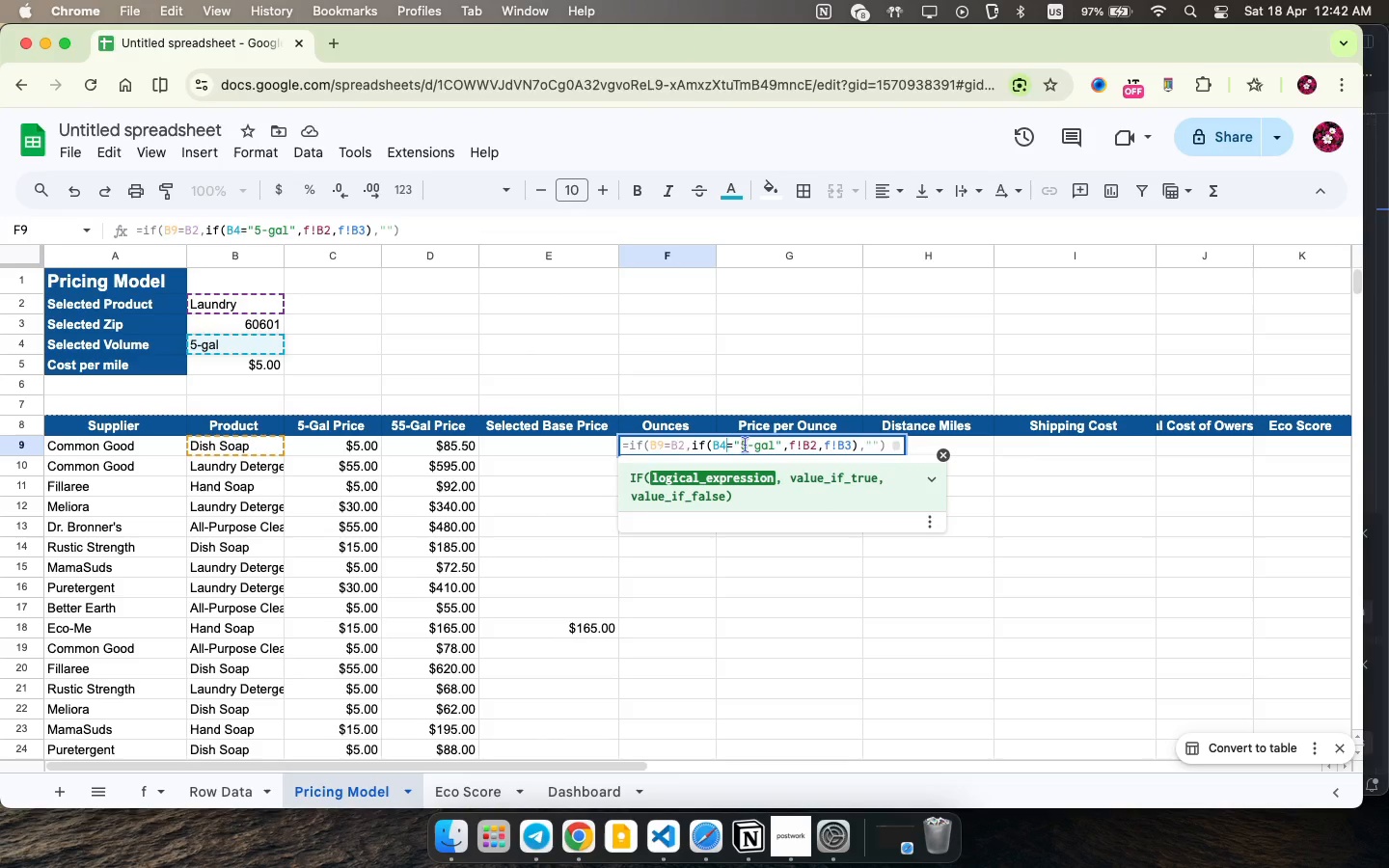 
double_click([248, 339])
 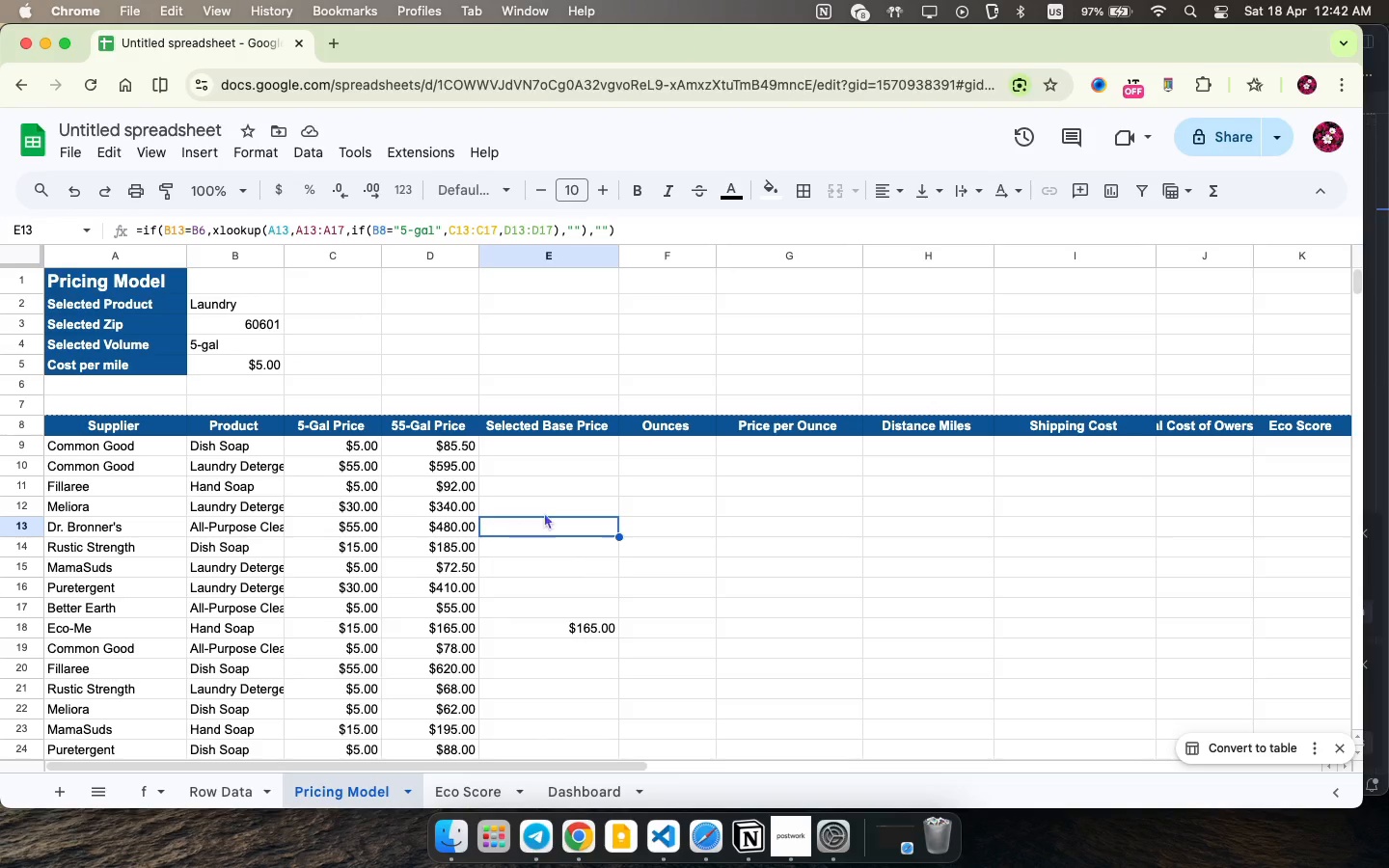 
left_click([518, 524])
 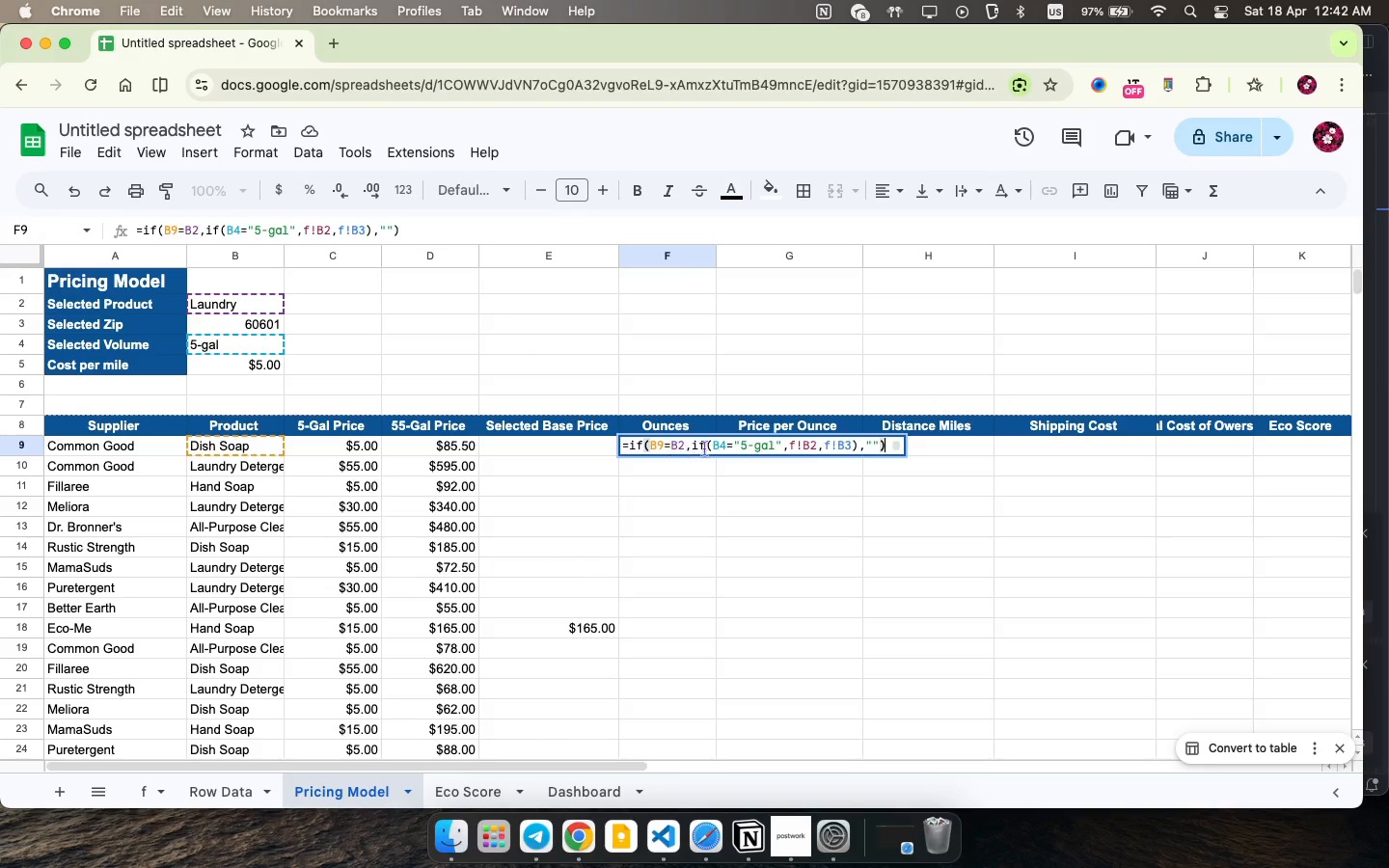 
double_click([655, 448])
 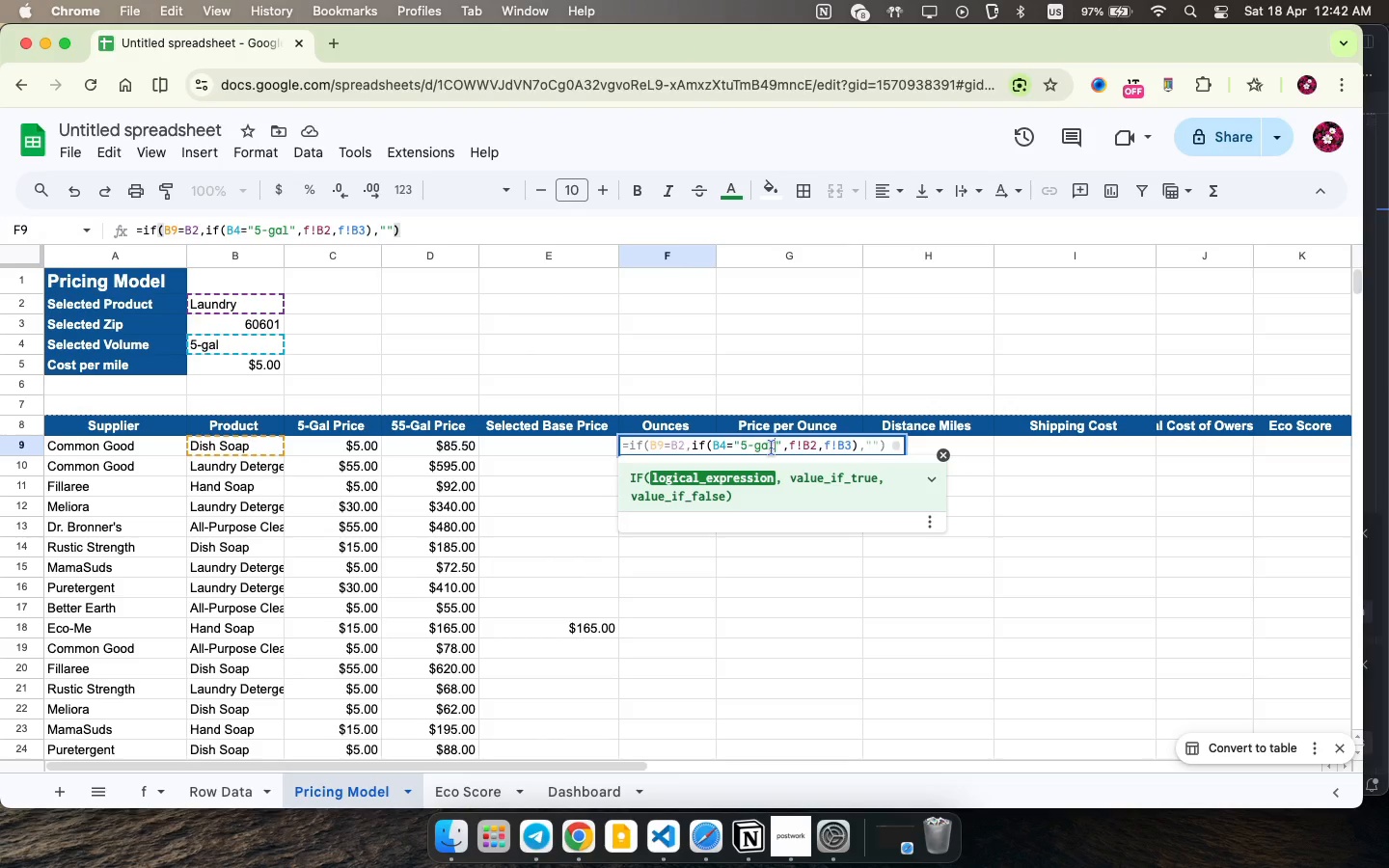 
left_click([772, 448])
 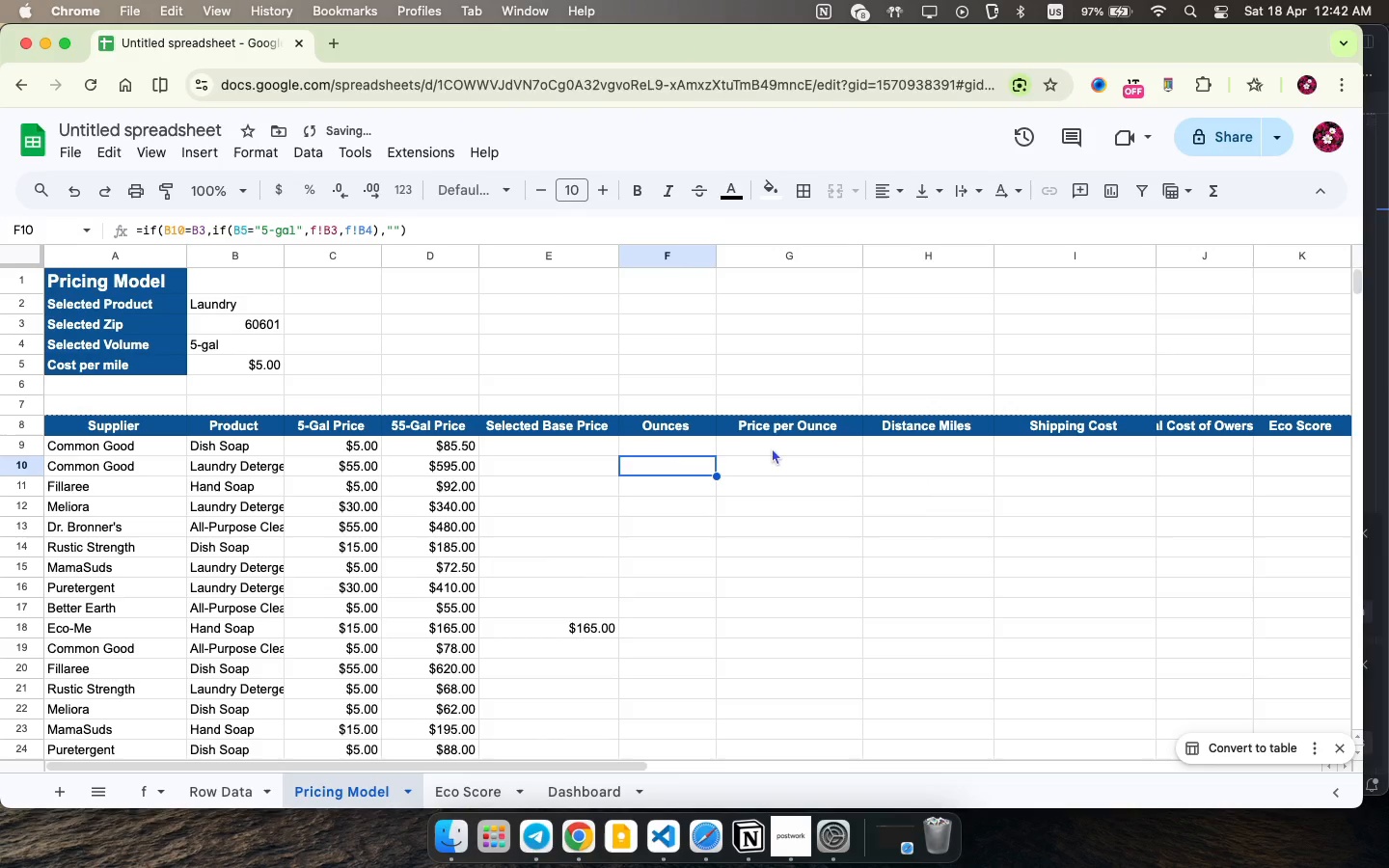 
key(Space)
 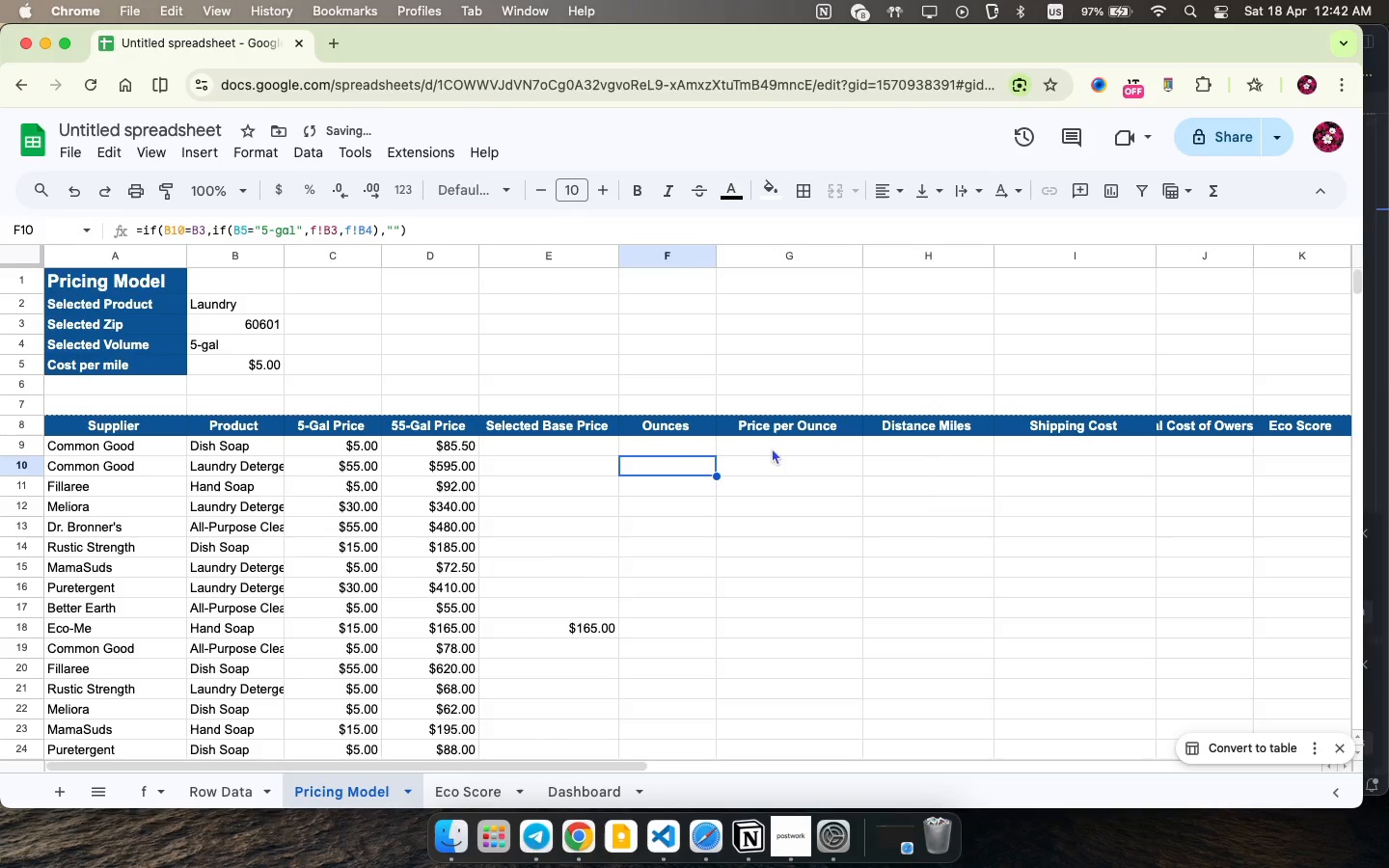 
key(Enter)
 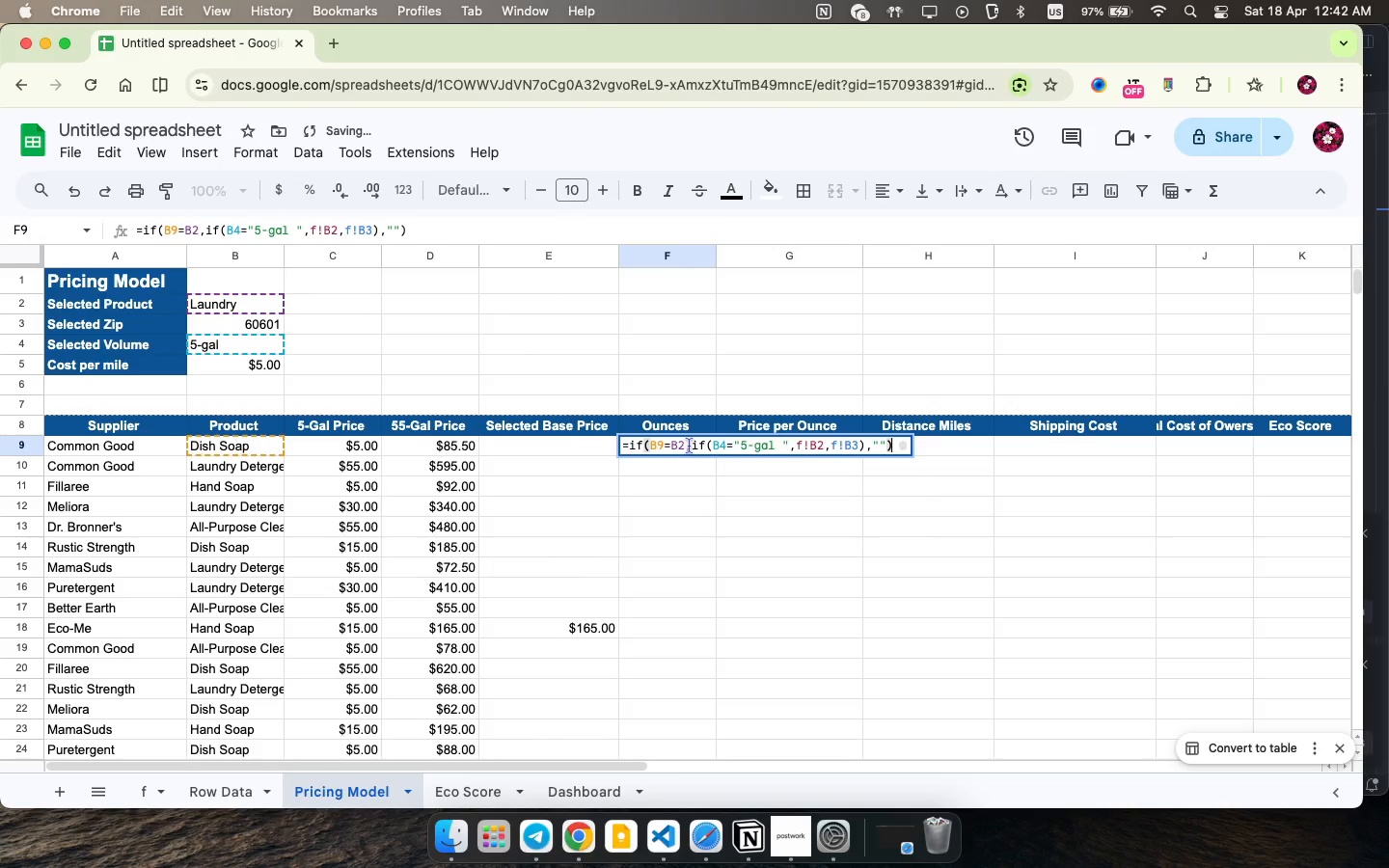 
double_click([690, 446])
 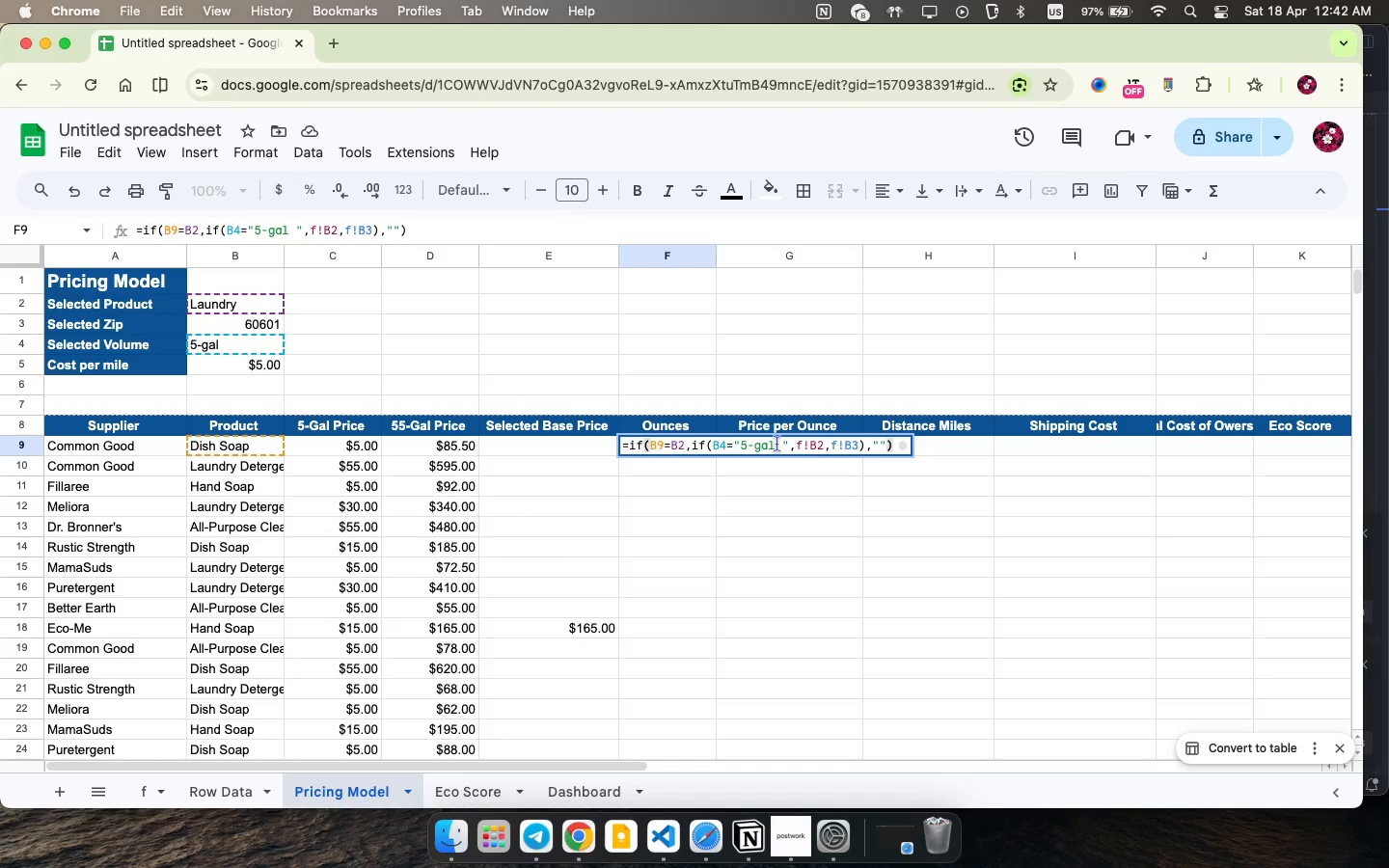 
left_click([782, 445])
 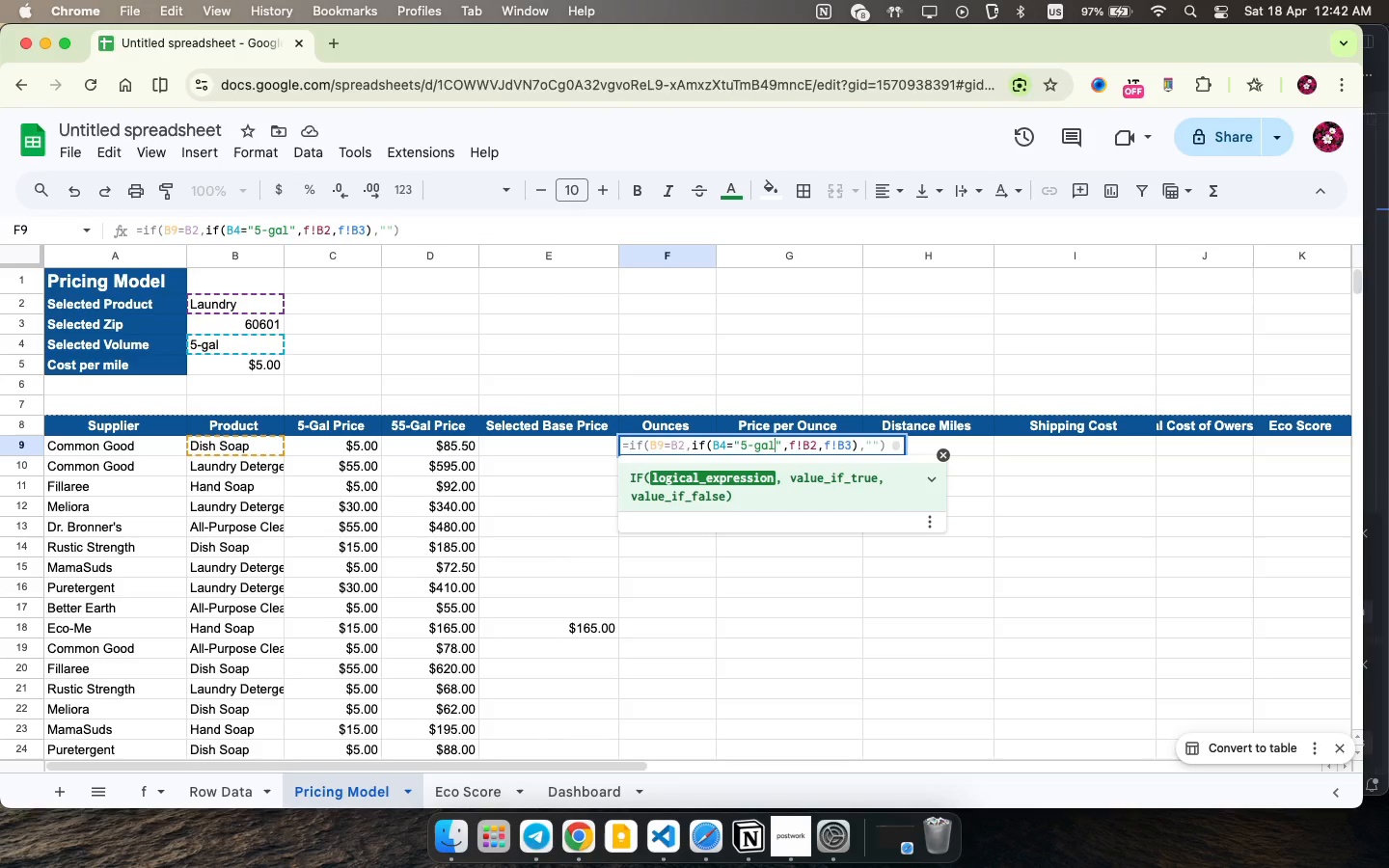 
key(Backspace)
 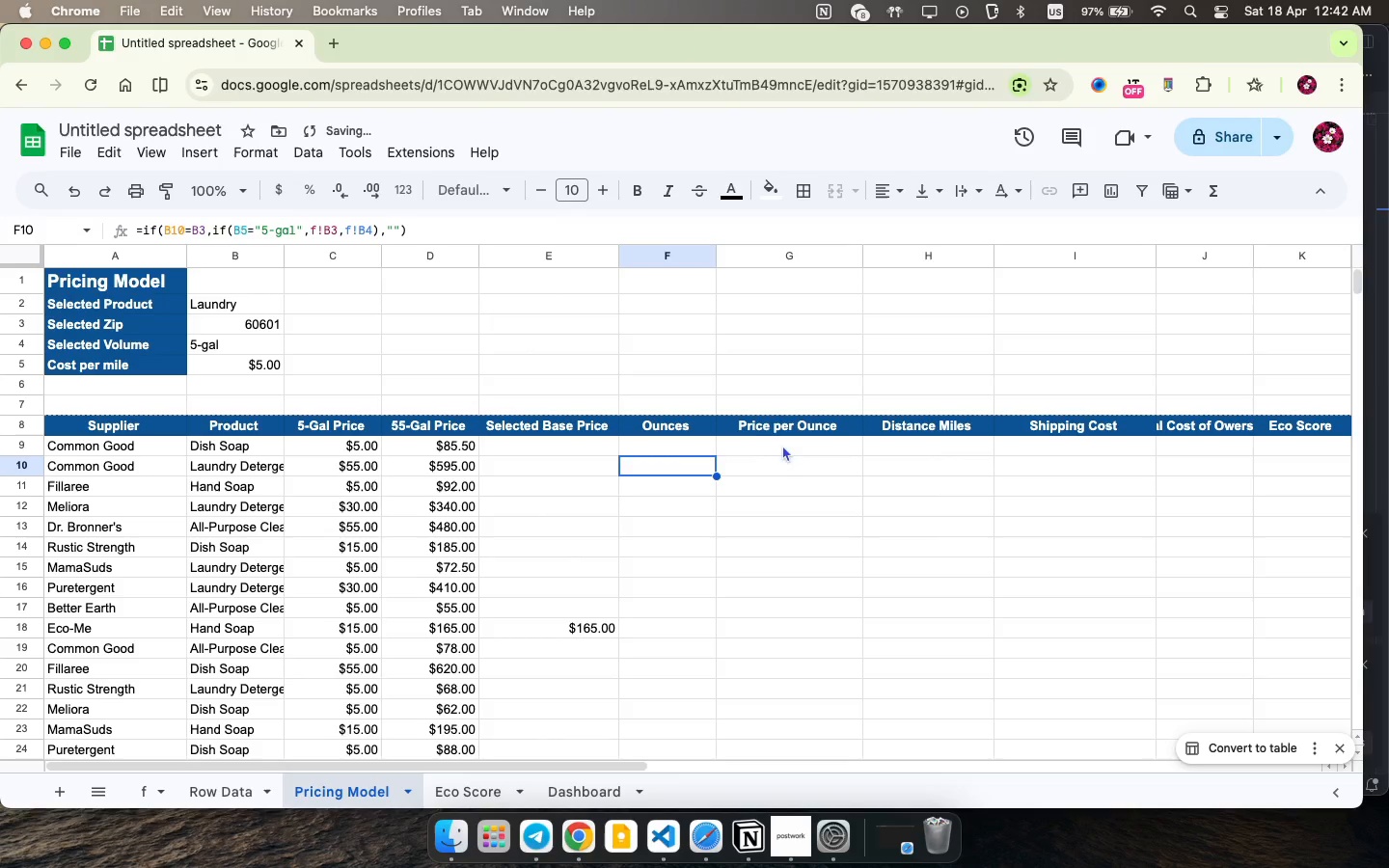 
key(Enter)
 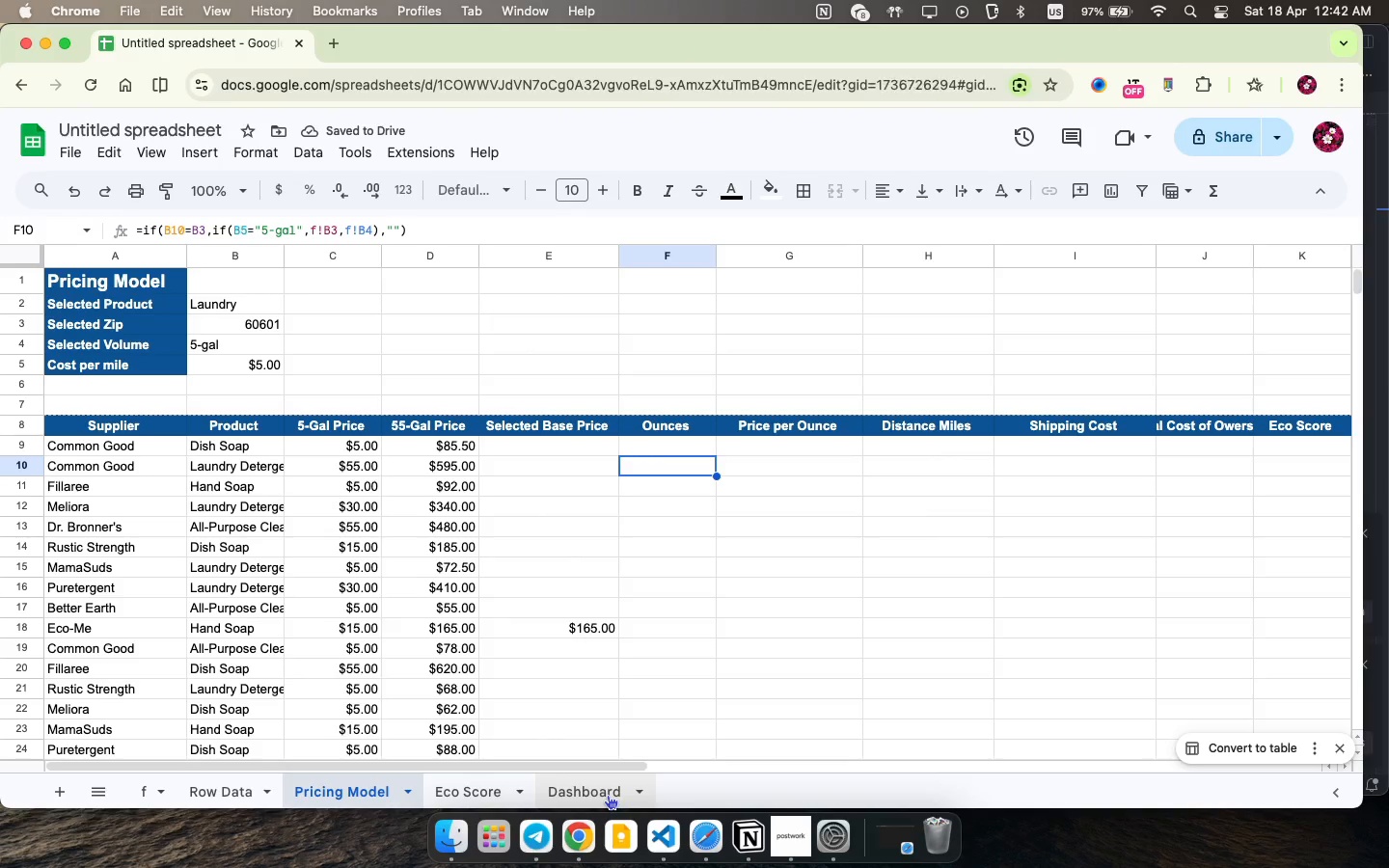 
left_click([608, 795])
 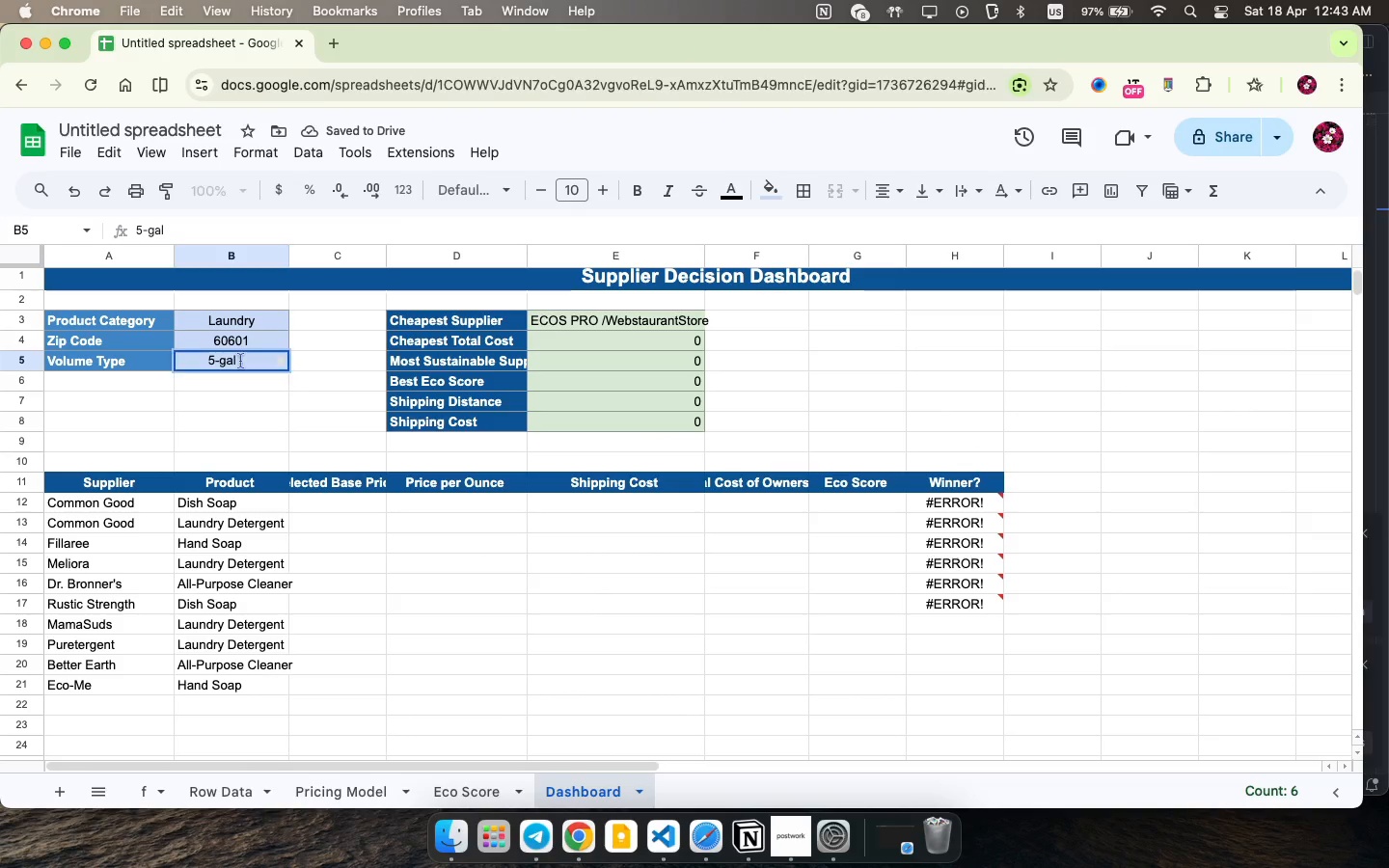 
double_click([241, 361])
 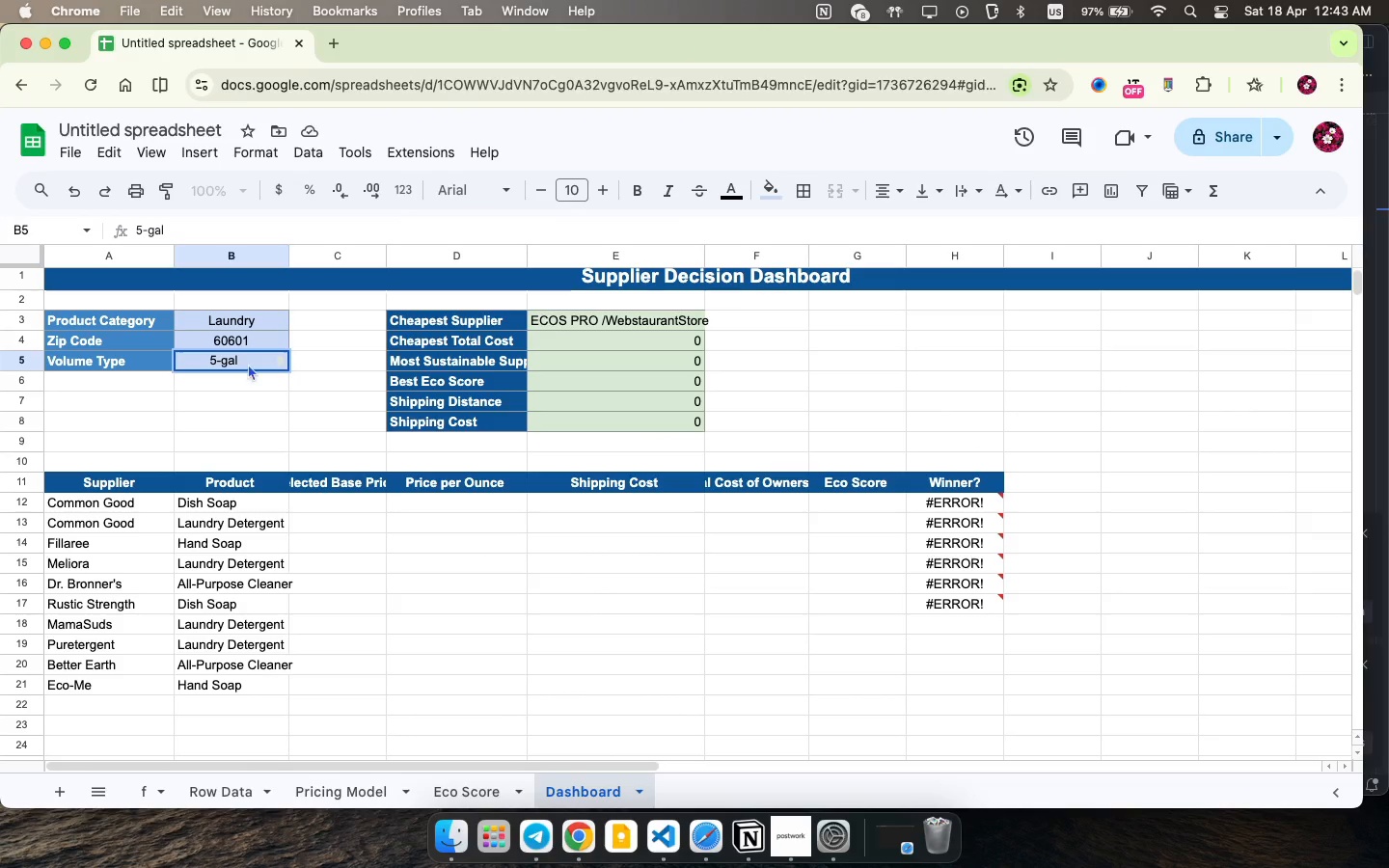 
key(Backspace)
 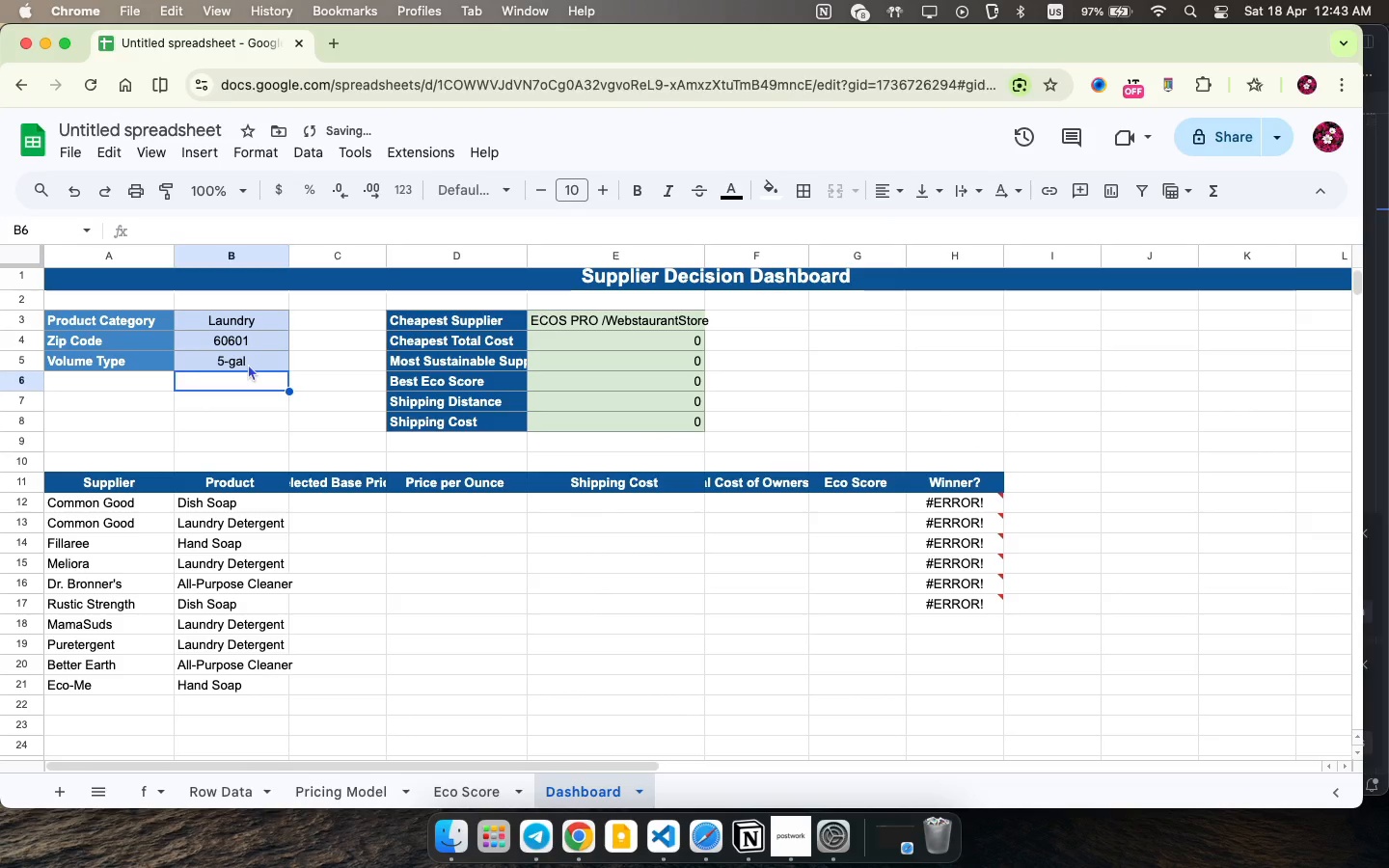 
key(Enter)
 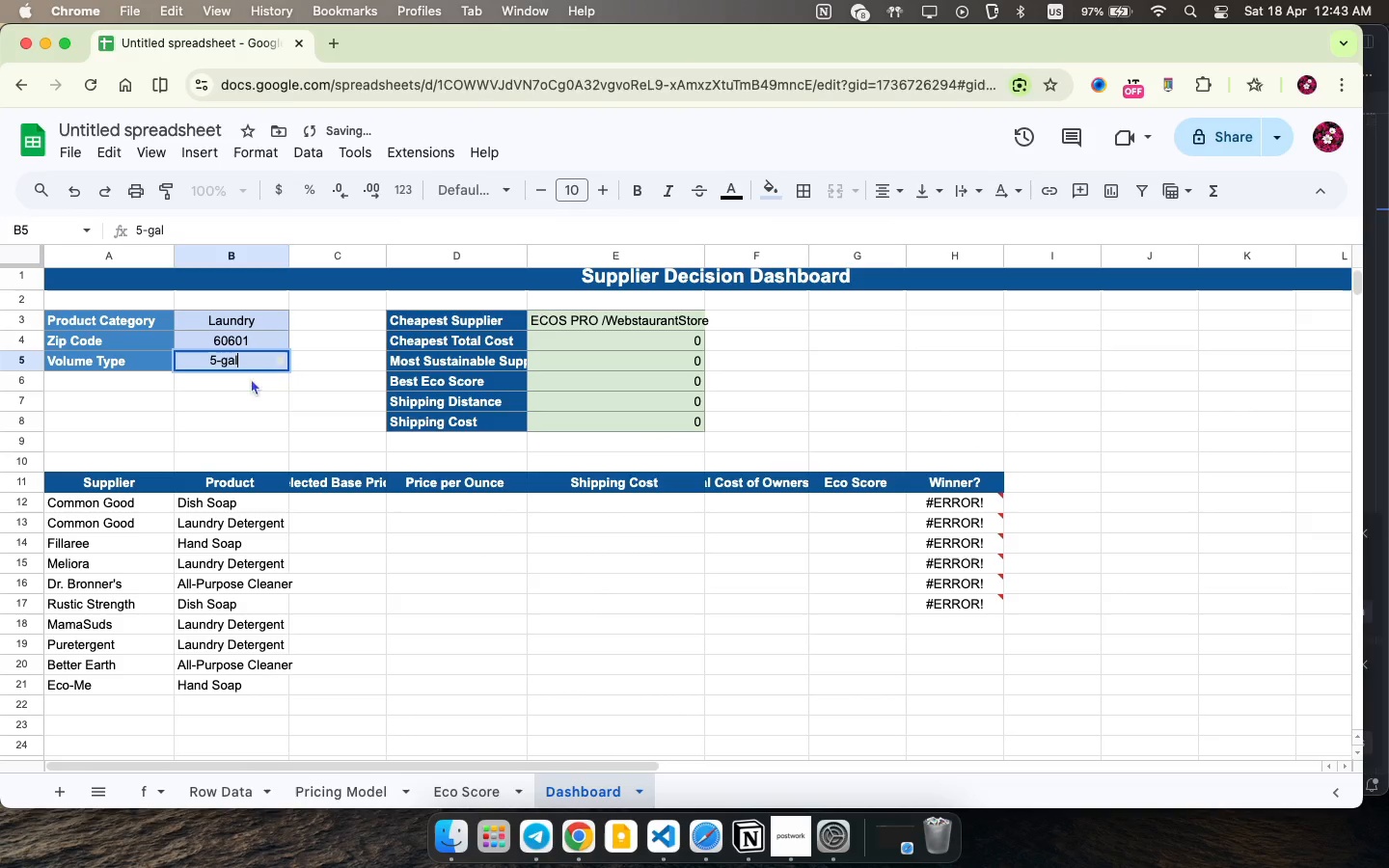 
double_click([248, 364])
 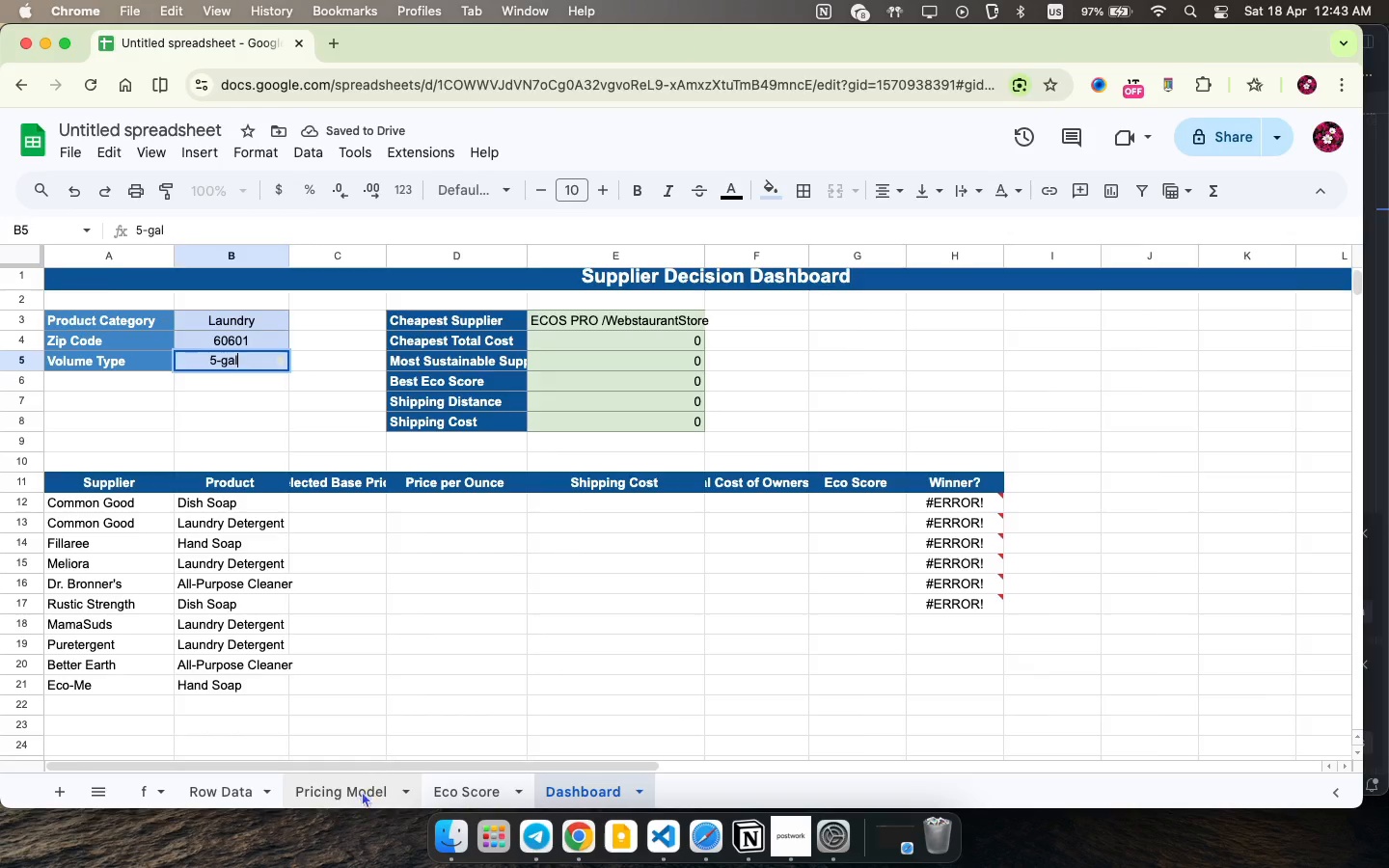 
left_click([362, 791])
 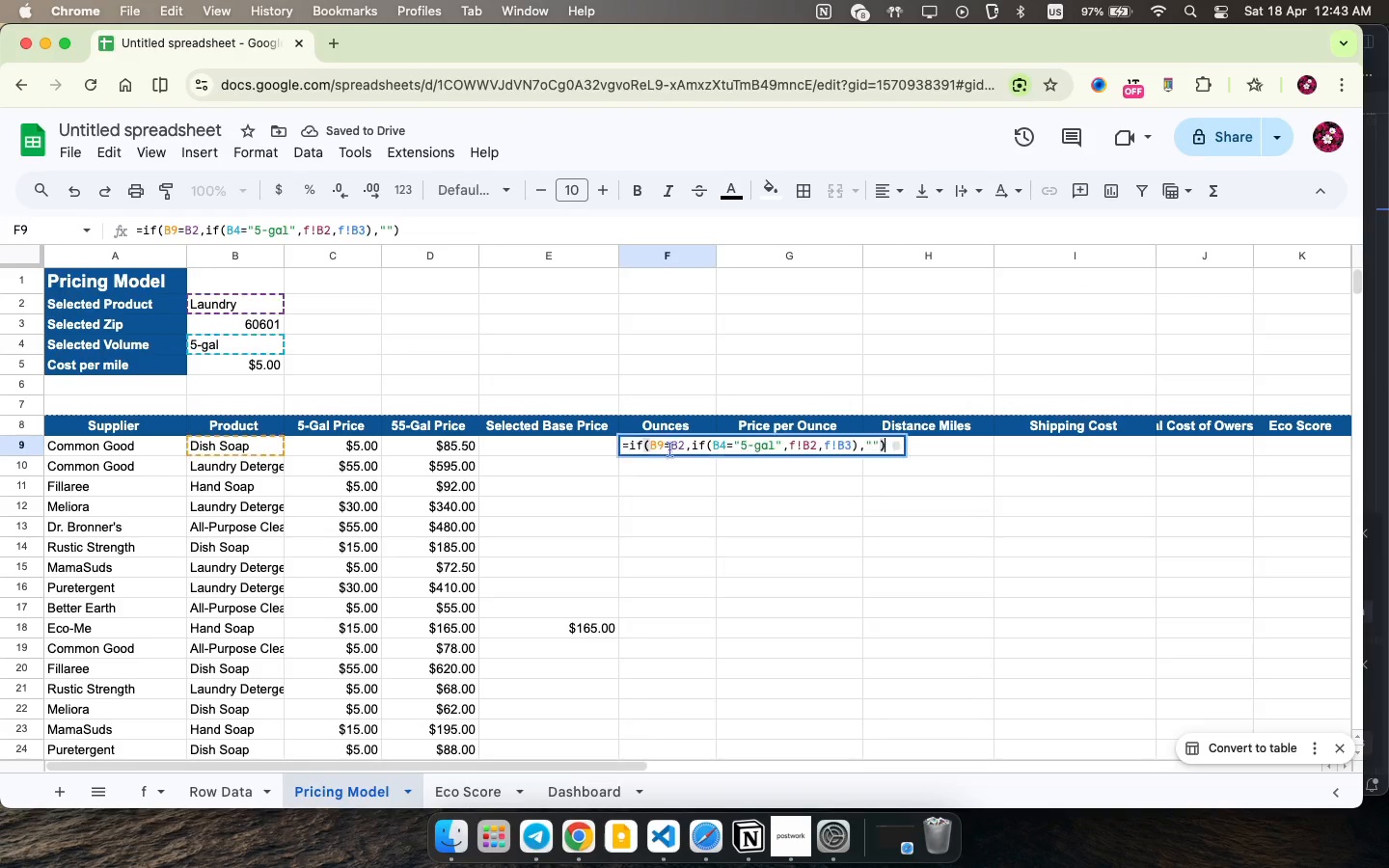 
double_click([660, 439])
 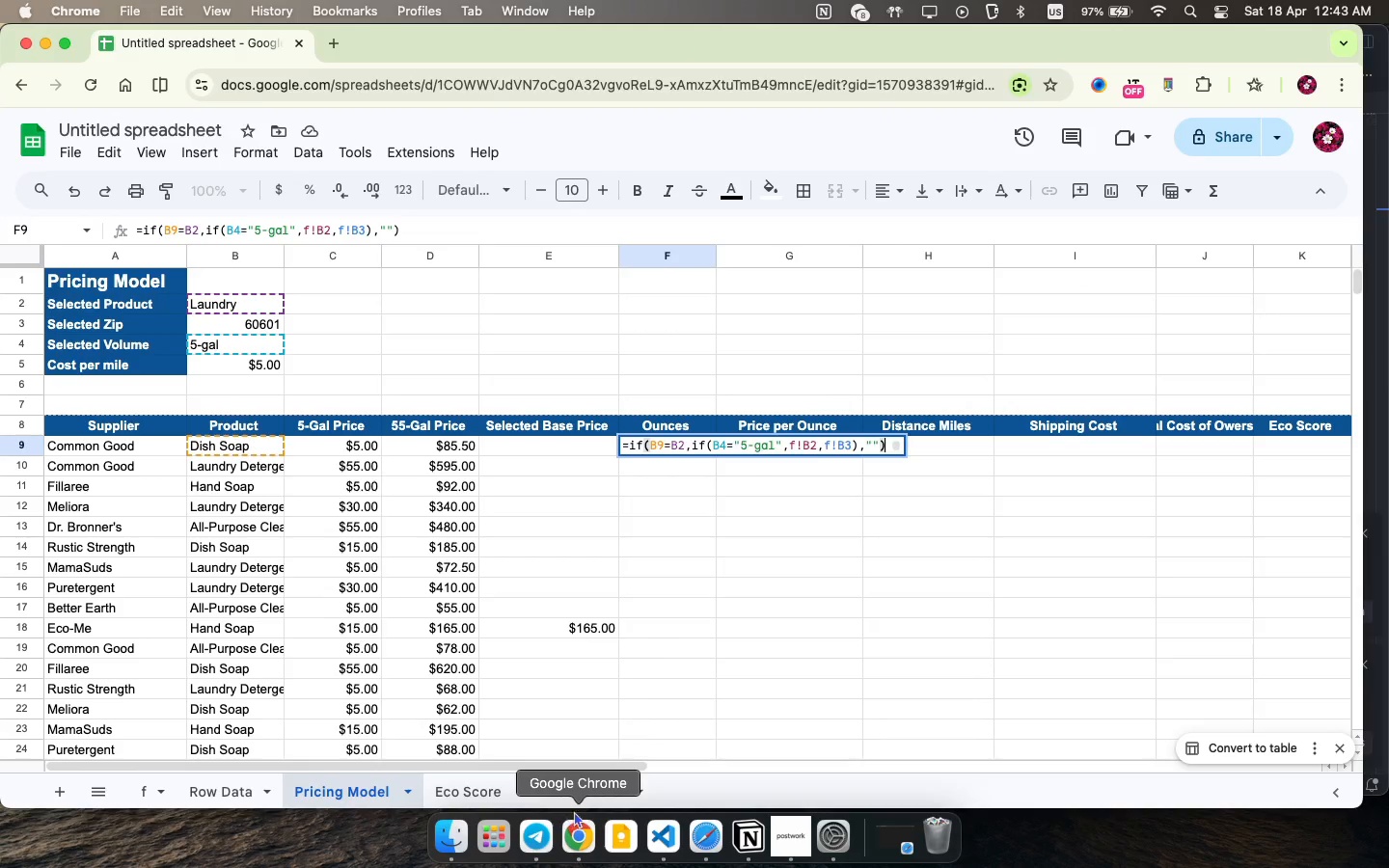 
left_click([578, 800])
 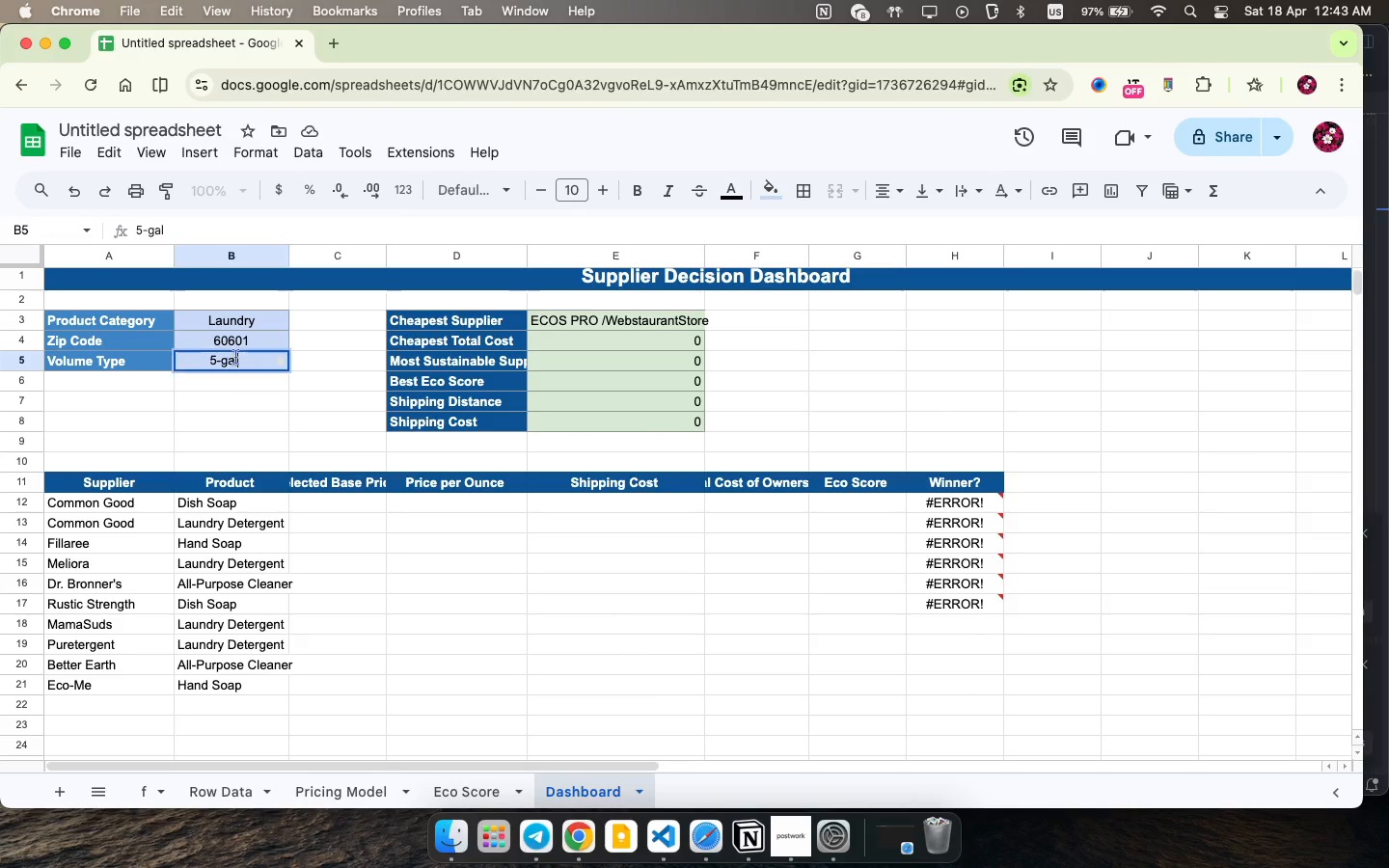 
double_click([236, 357])
 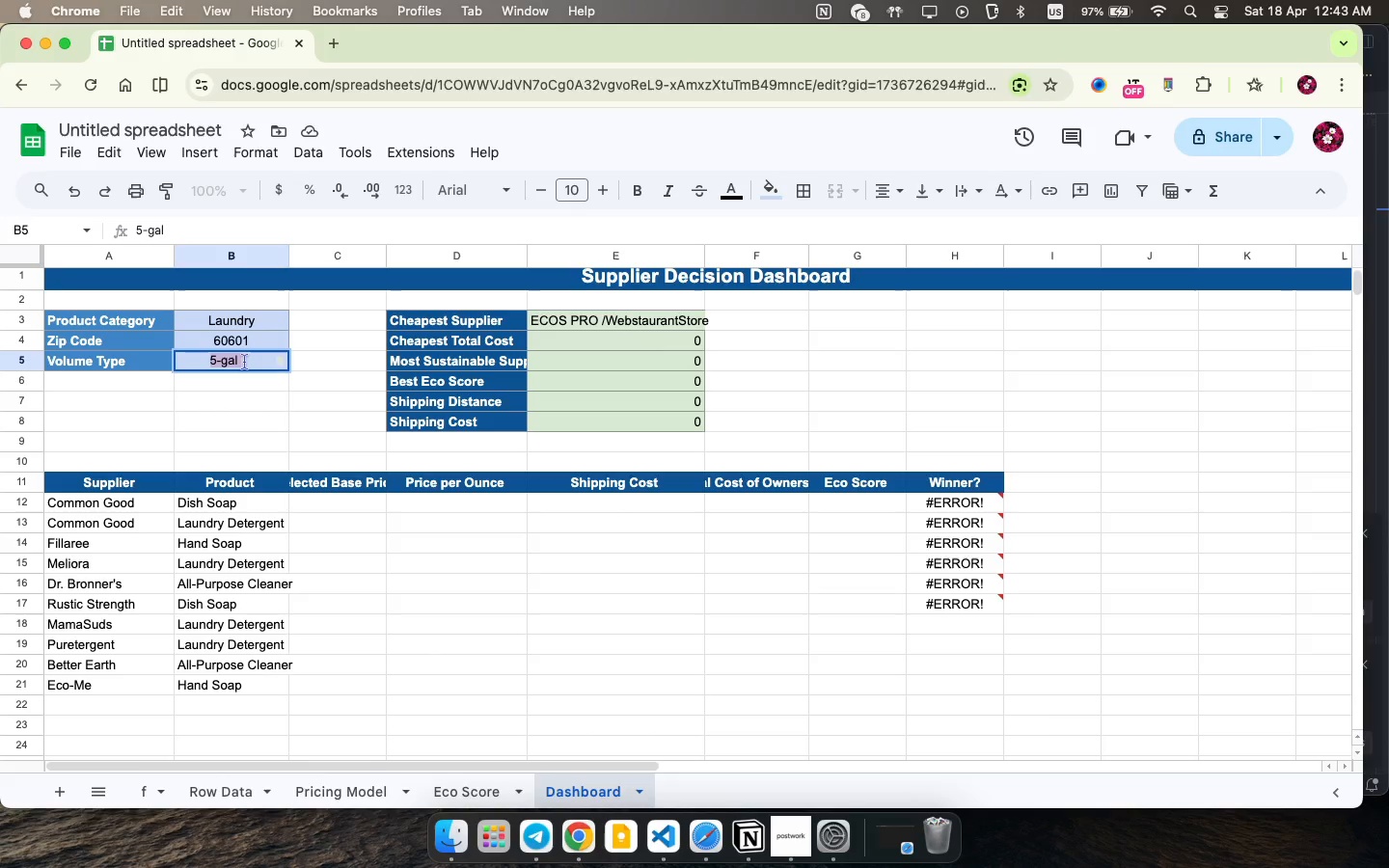 
key(Meta+CommandLeft)
 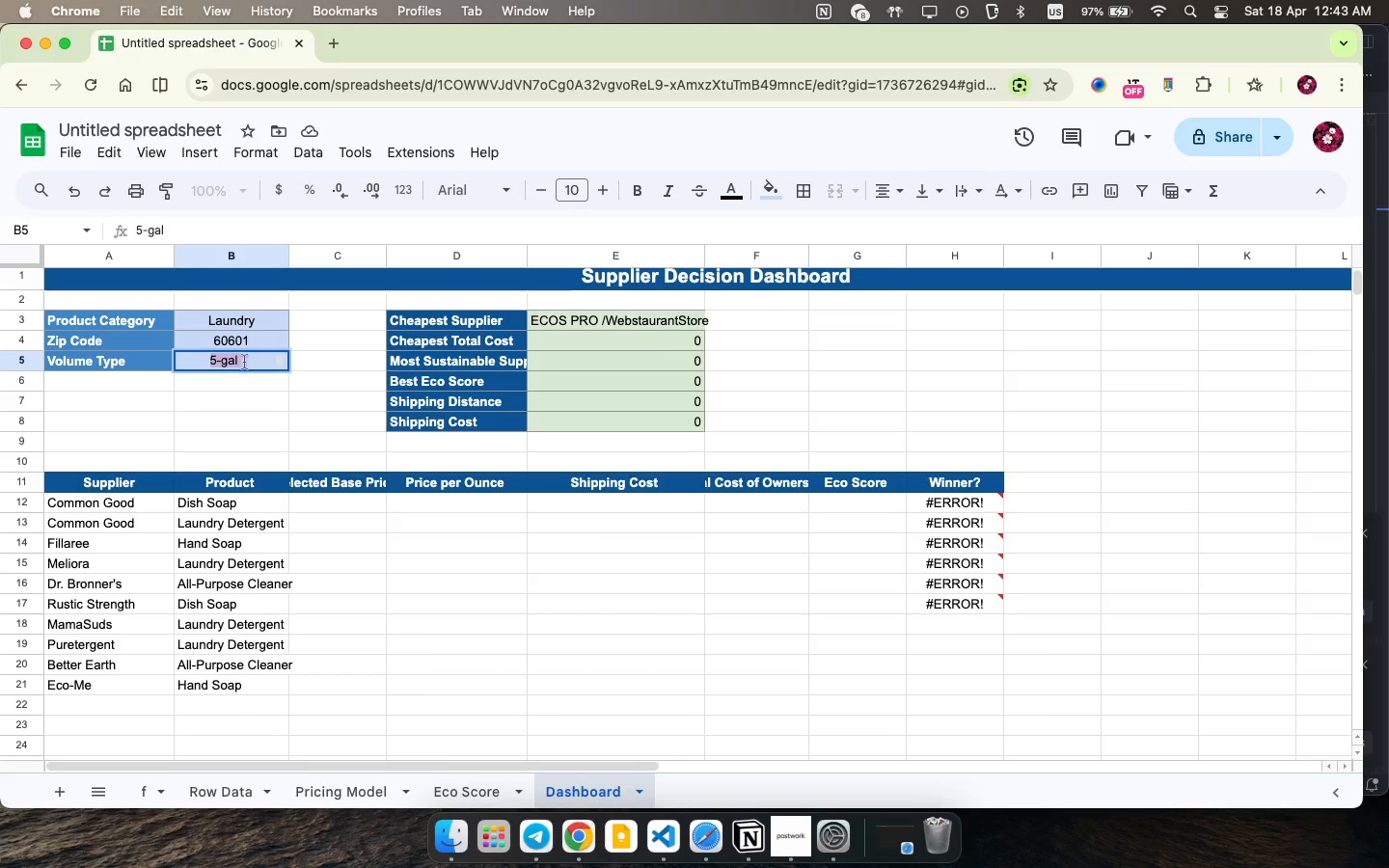 
key(Meta+A)
 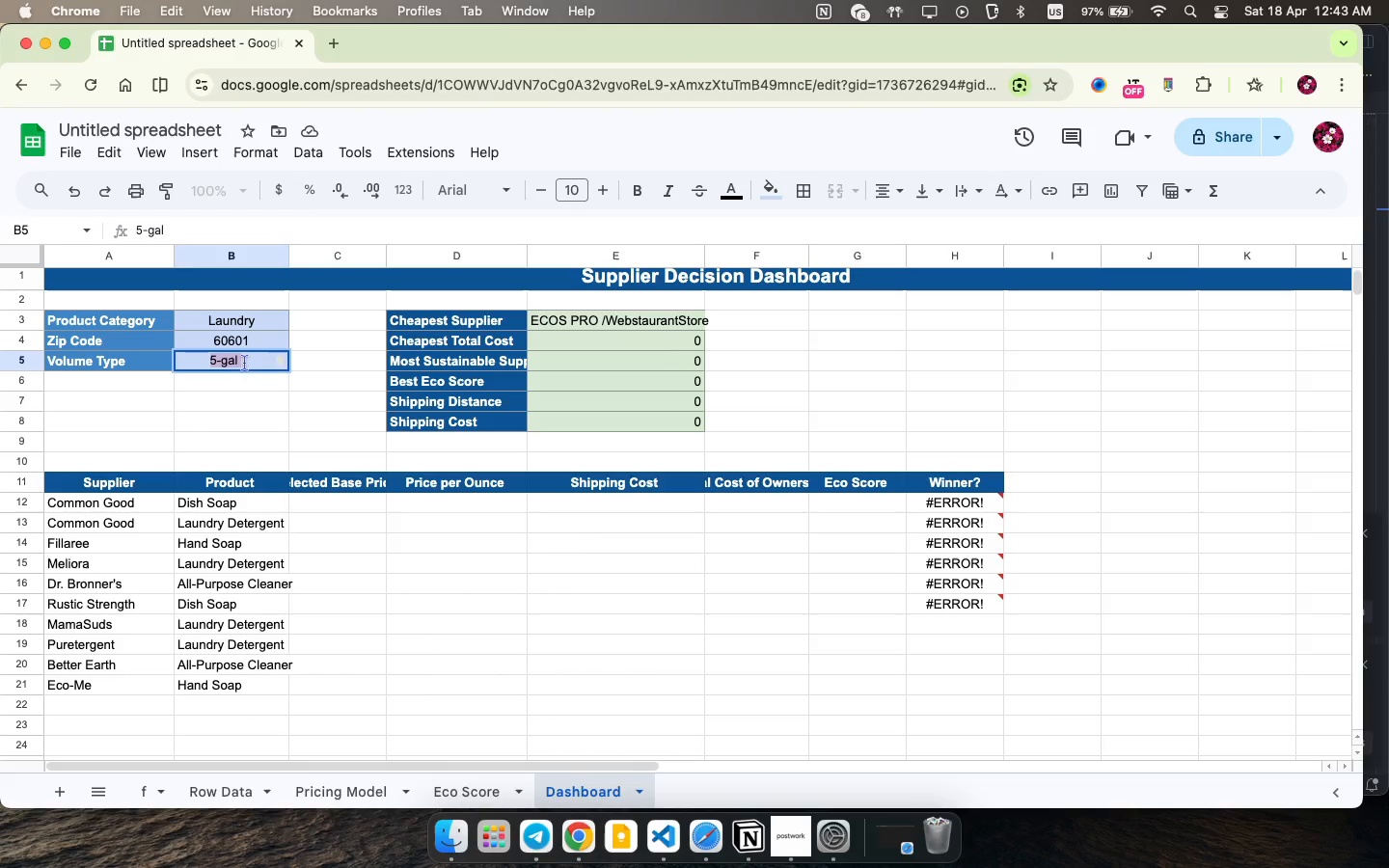 
key(Meta+CommandLeft)
 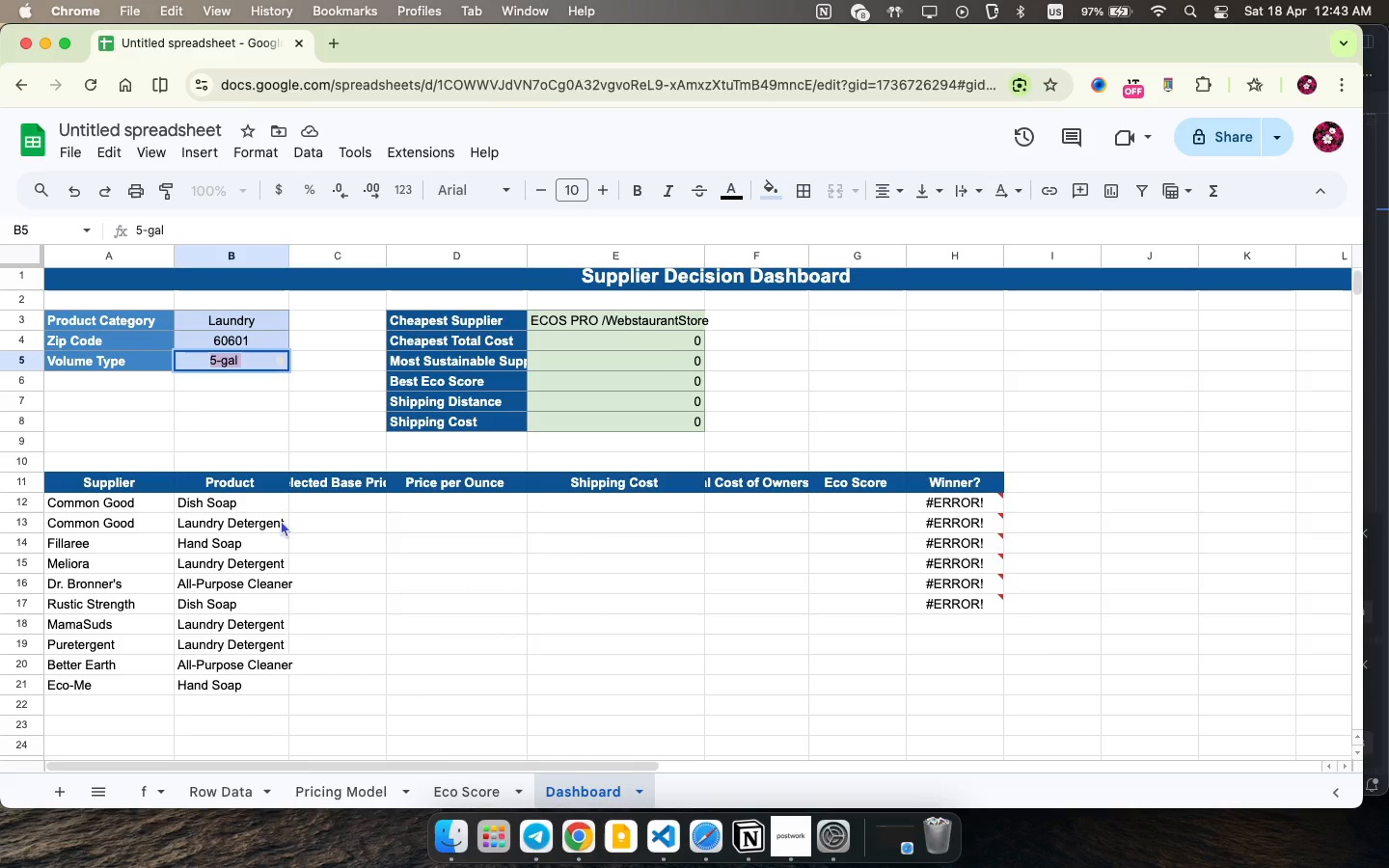 
key(Meta+C)
 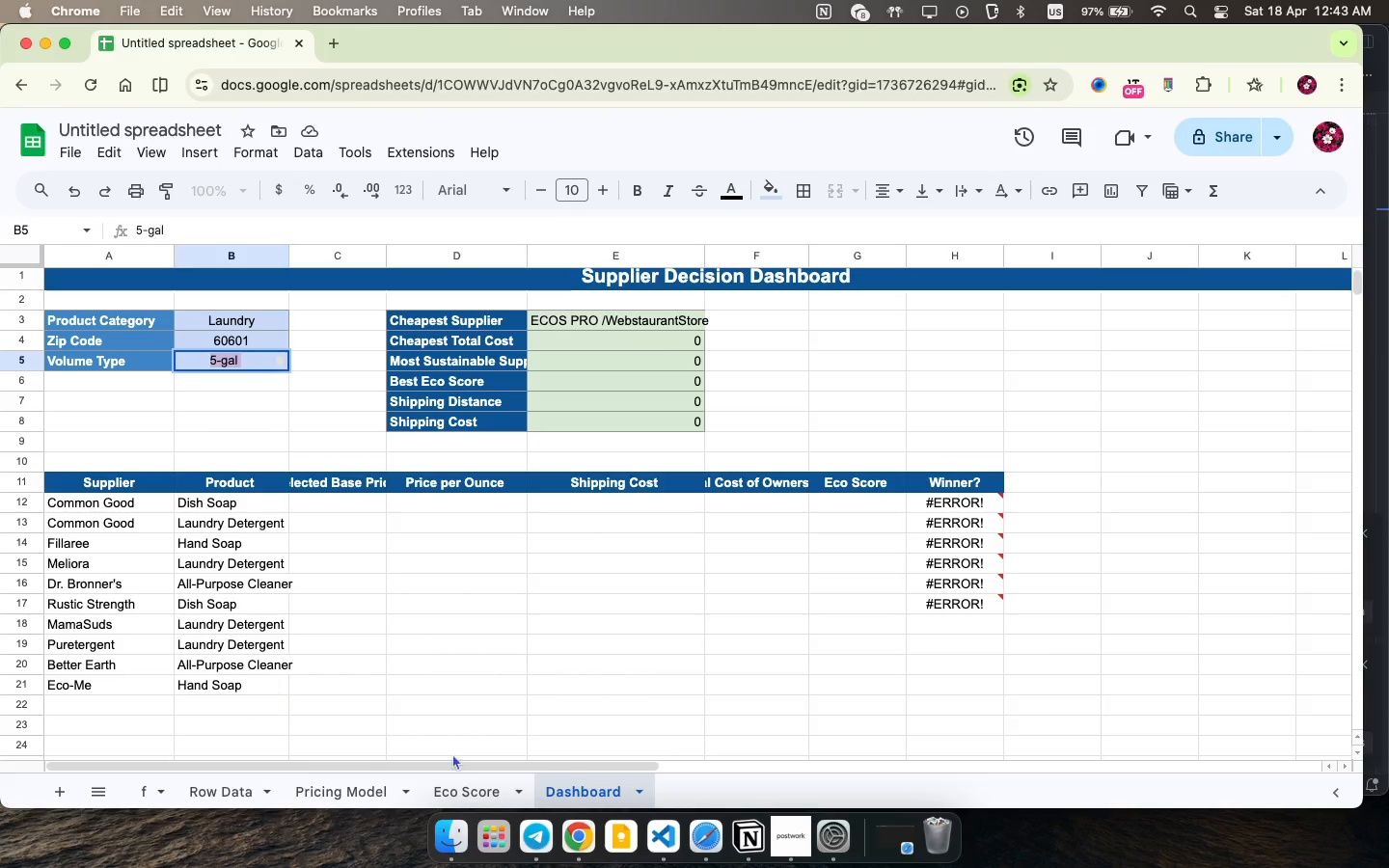 
scroll: coordinate [244, 362], scroll_direction: up, amount: 1.0
 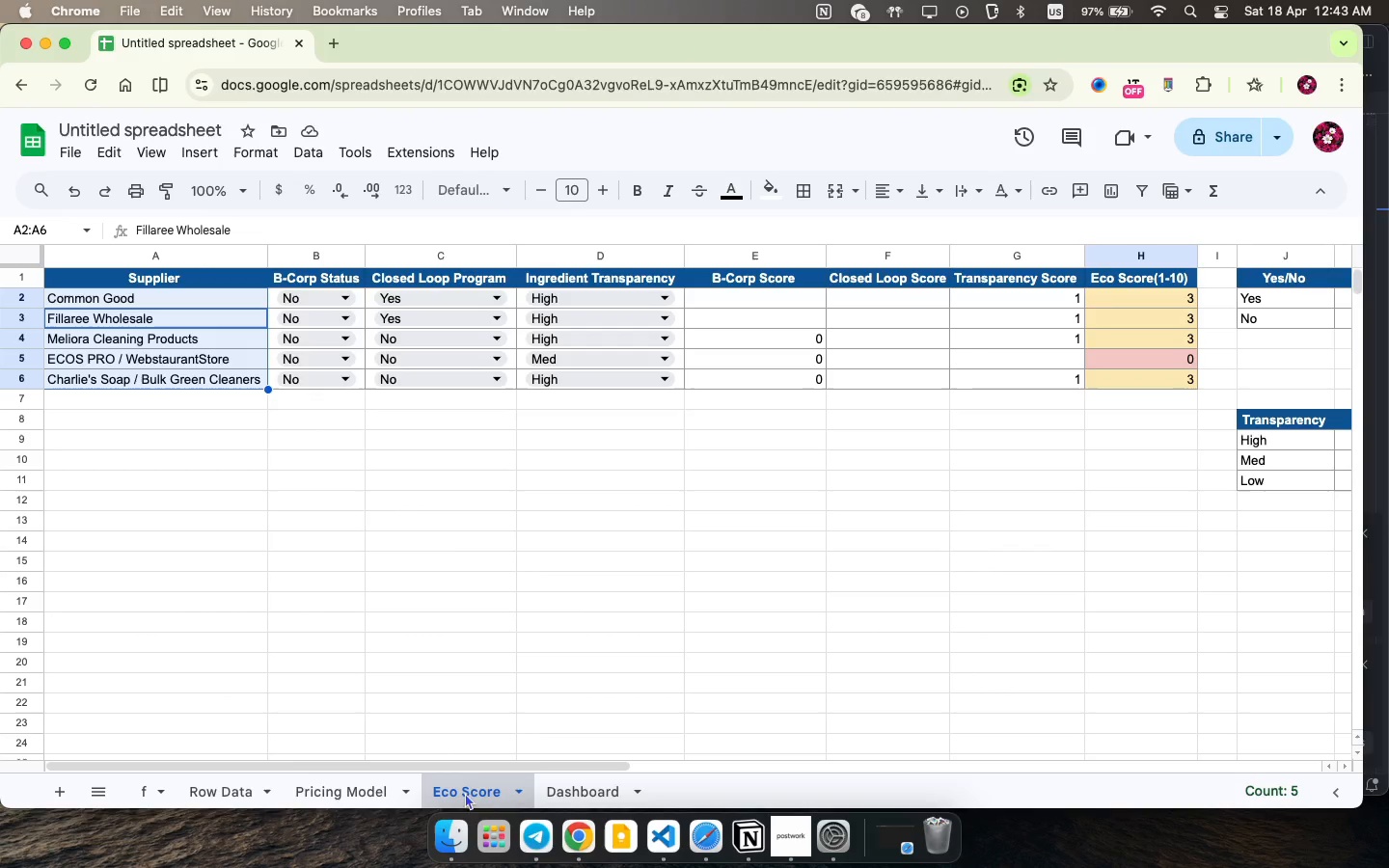 
left_click([465, 793])
 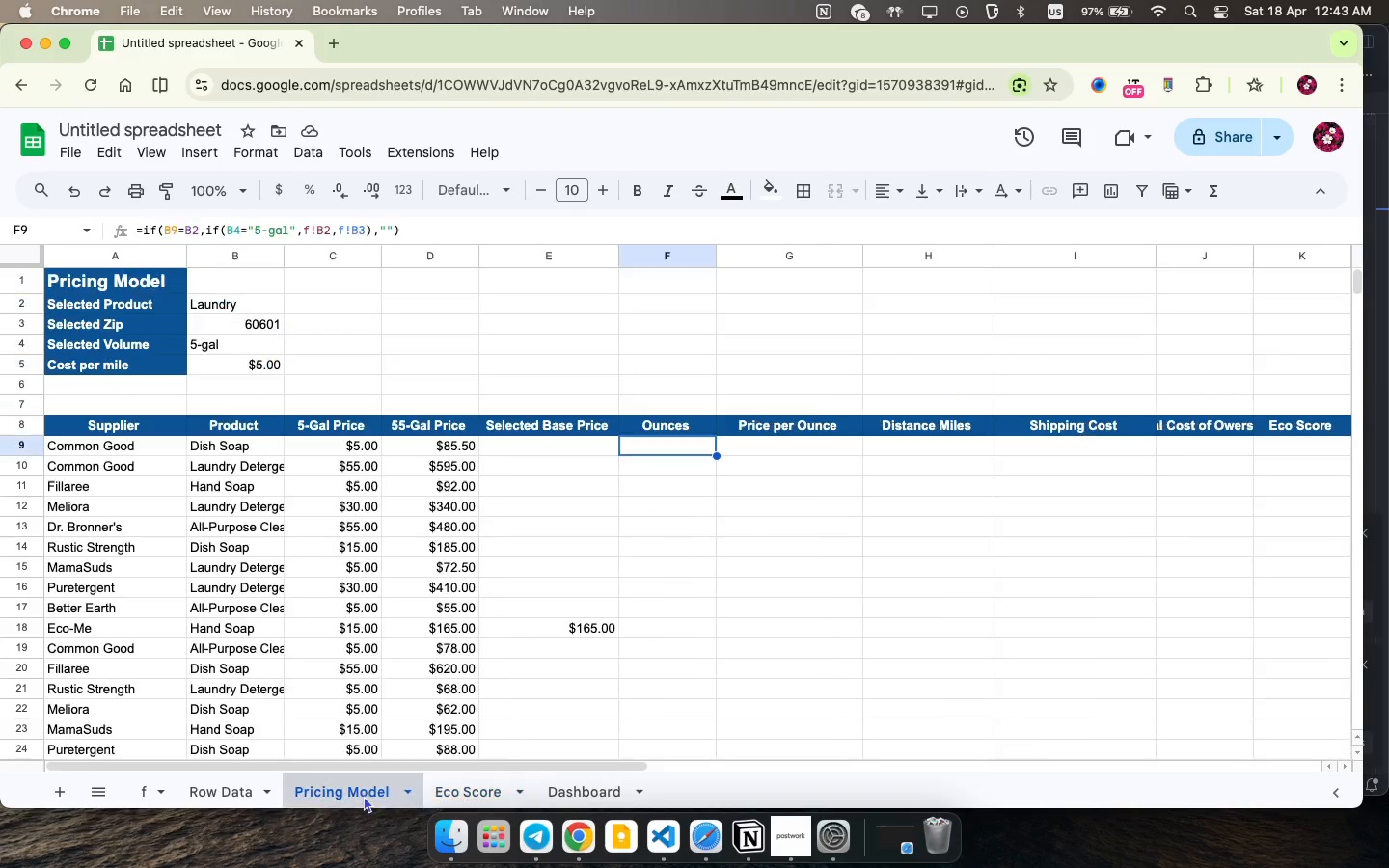 
left_click([364, 796])
 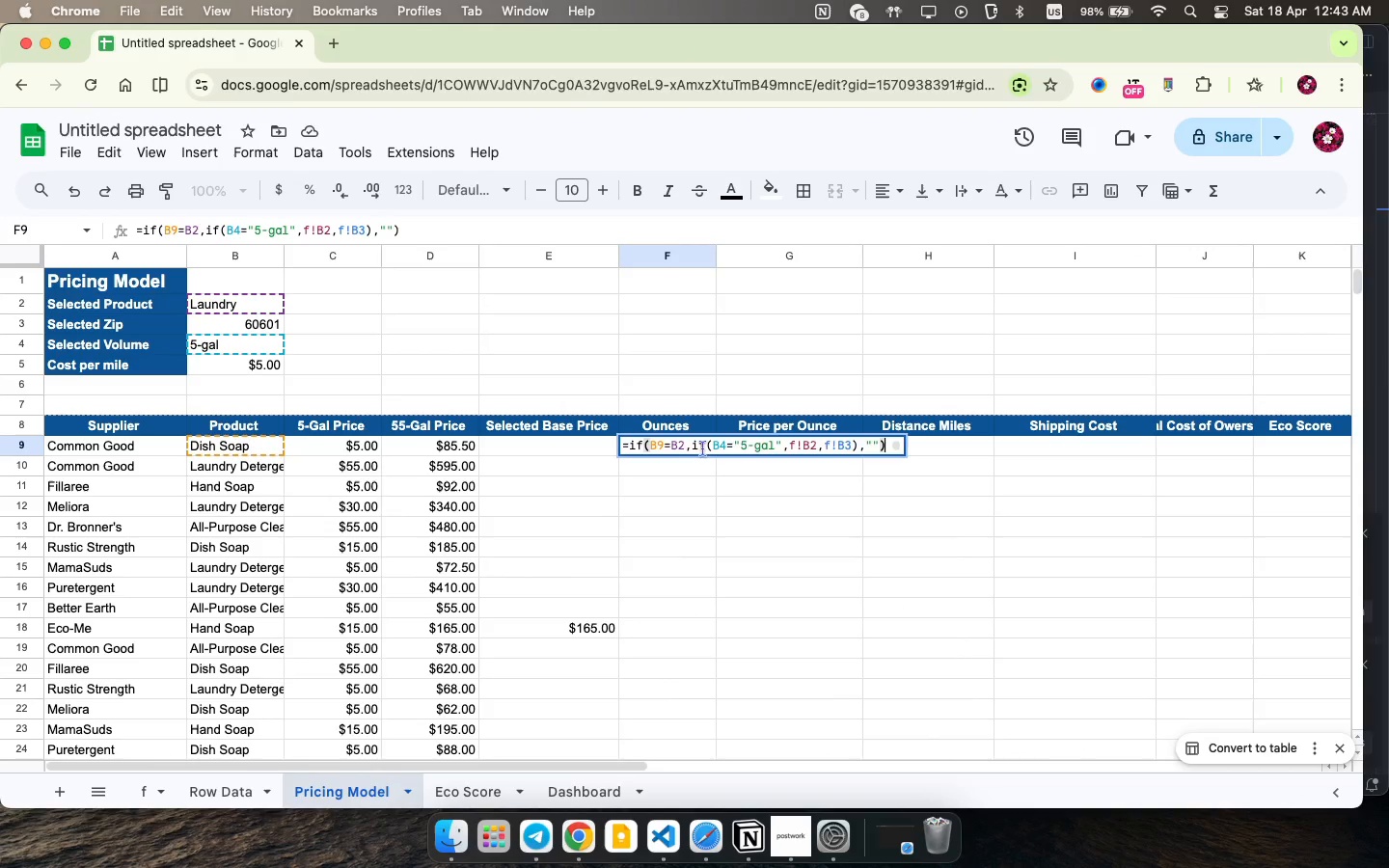 
double_click([678, 442])
 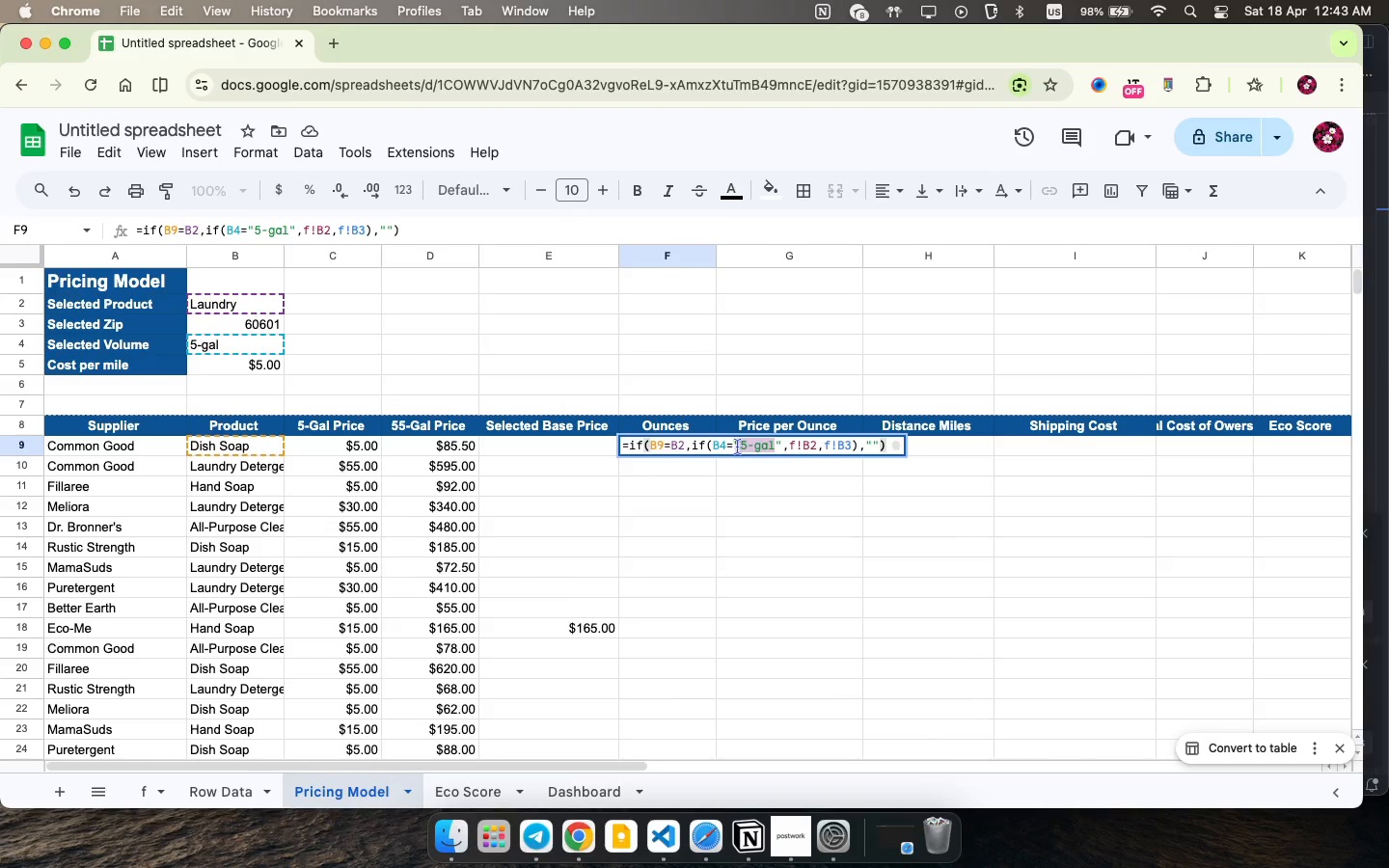 
left_click_drag(start_coordinate=[774, 444], to_coordinate=[739, 447])
 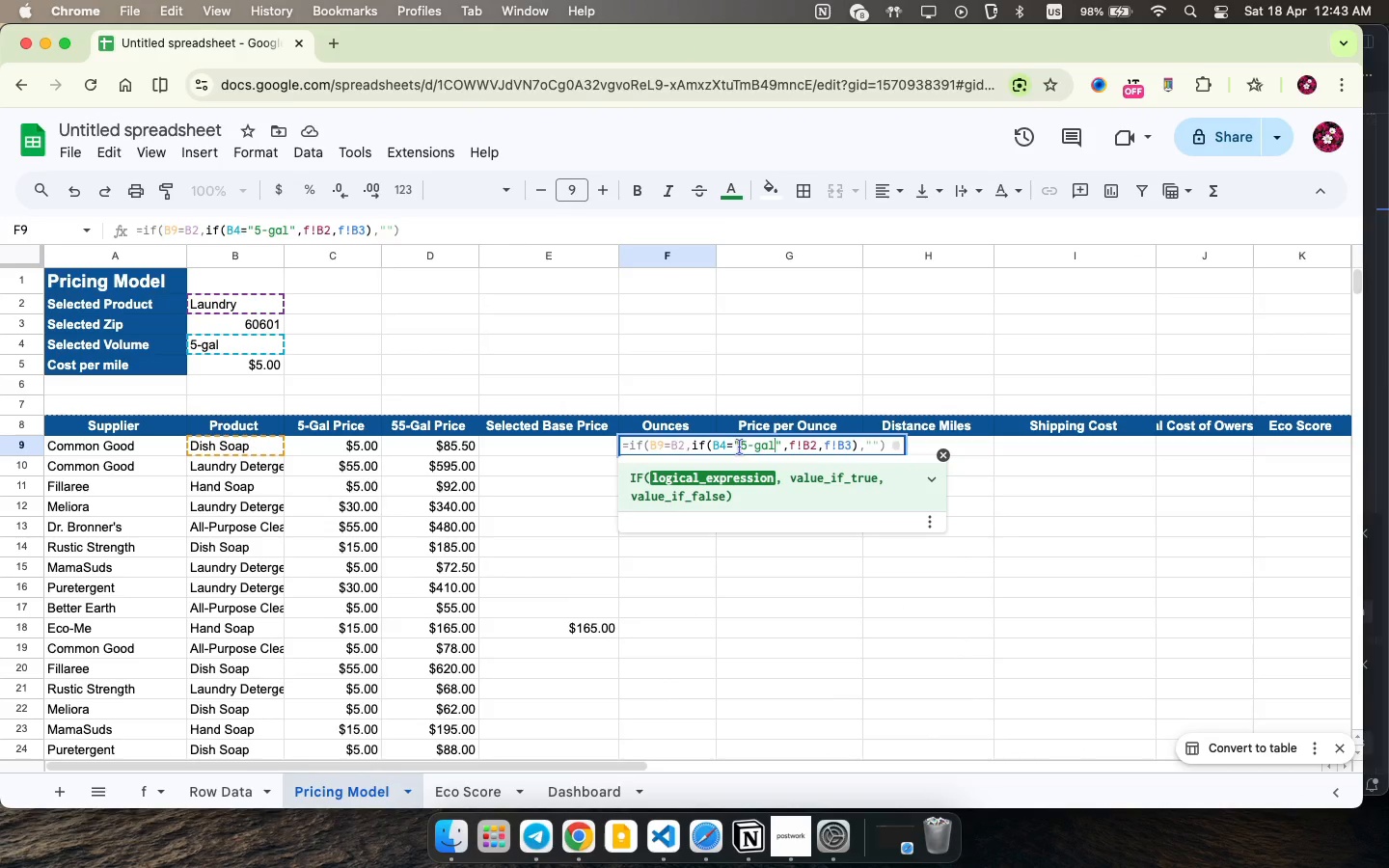 
key(Meta+V)
 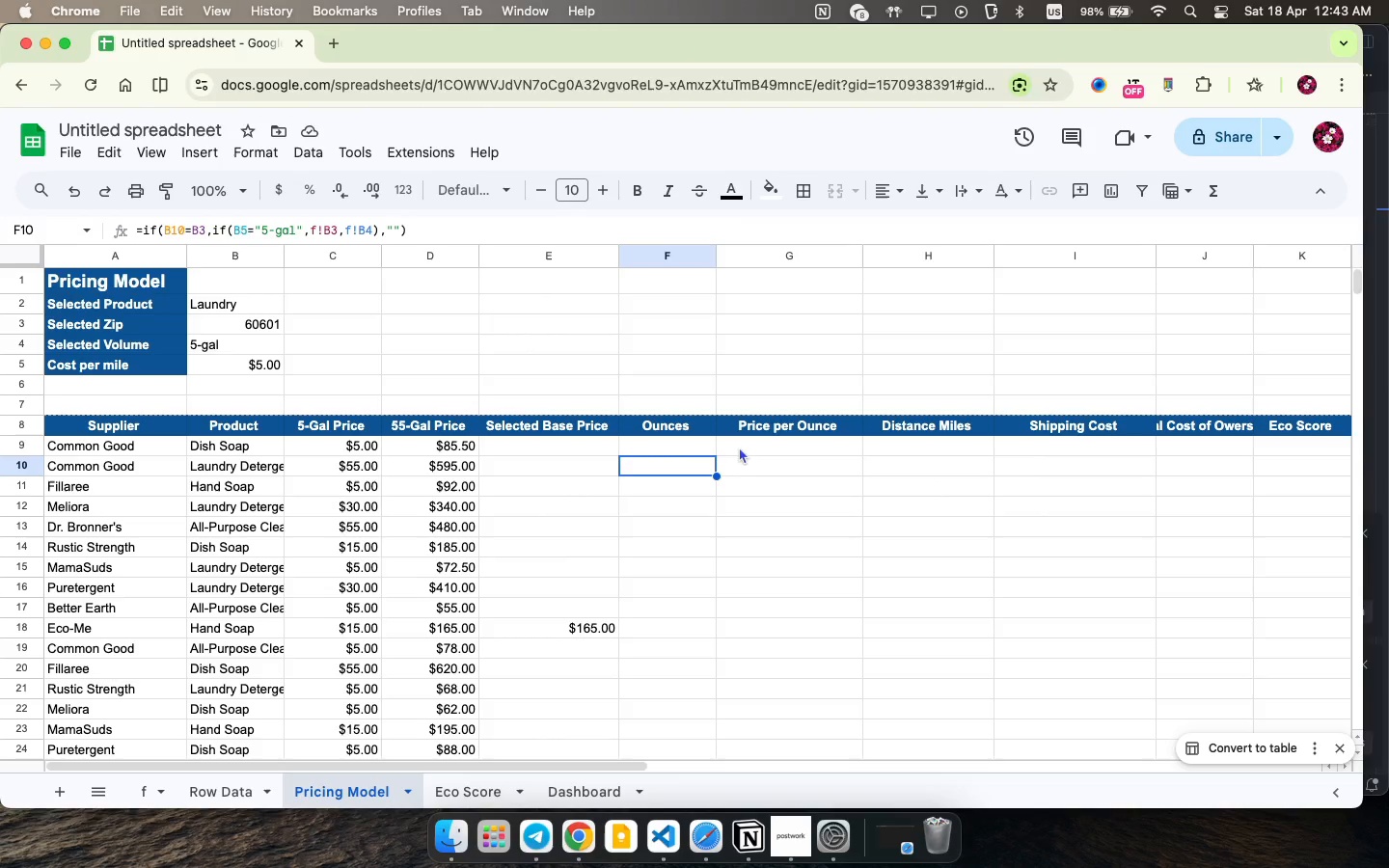 
key(Enter)
 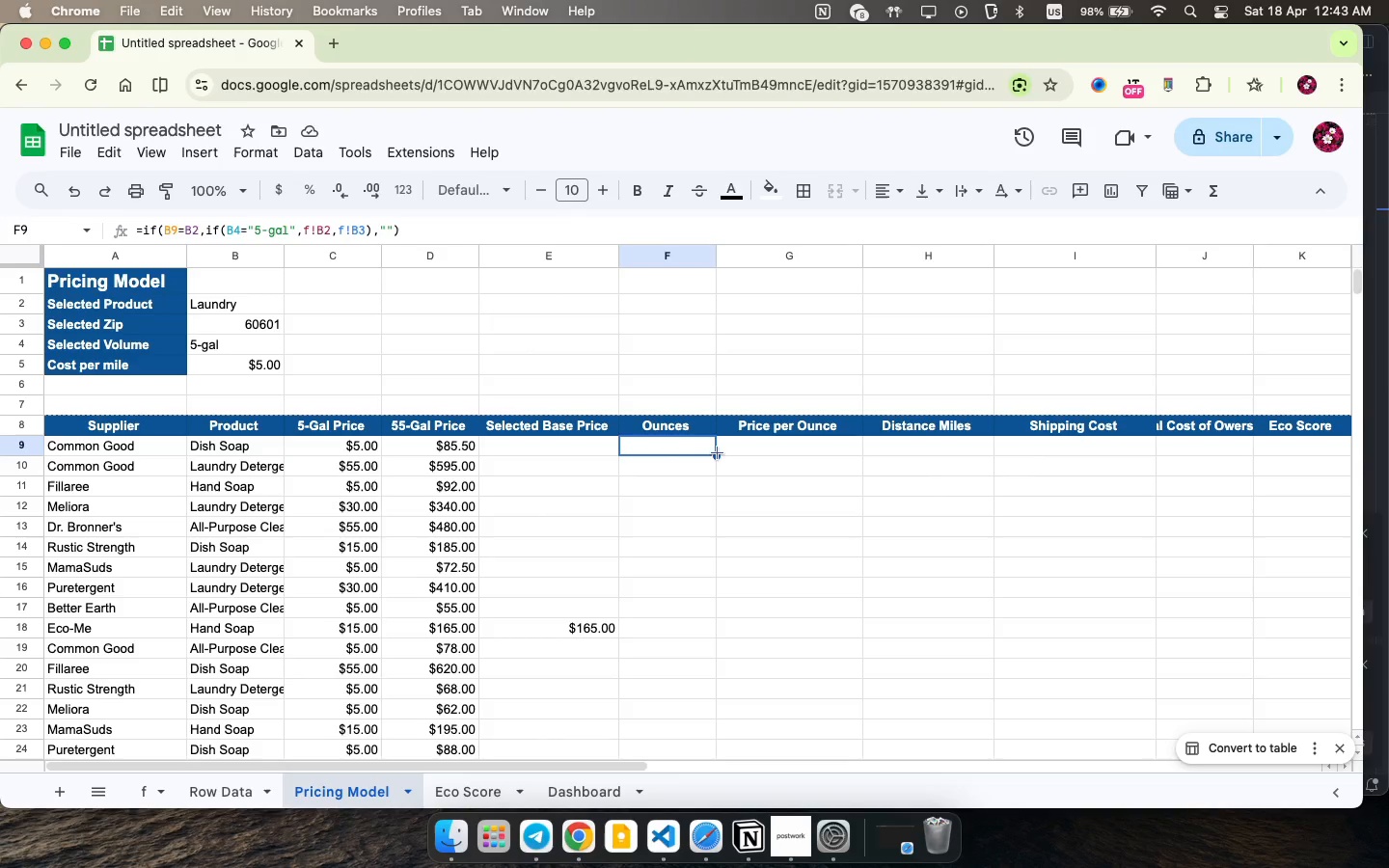 
left_click([689, 445])
 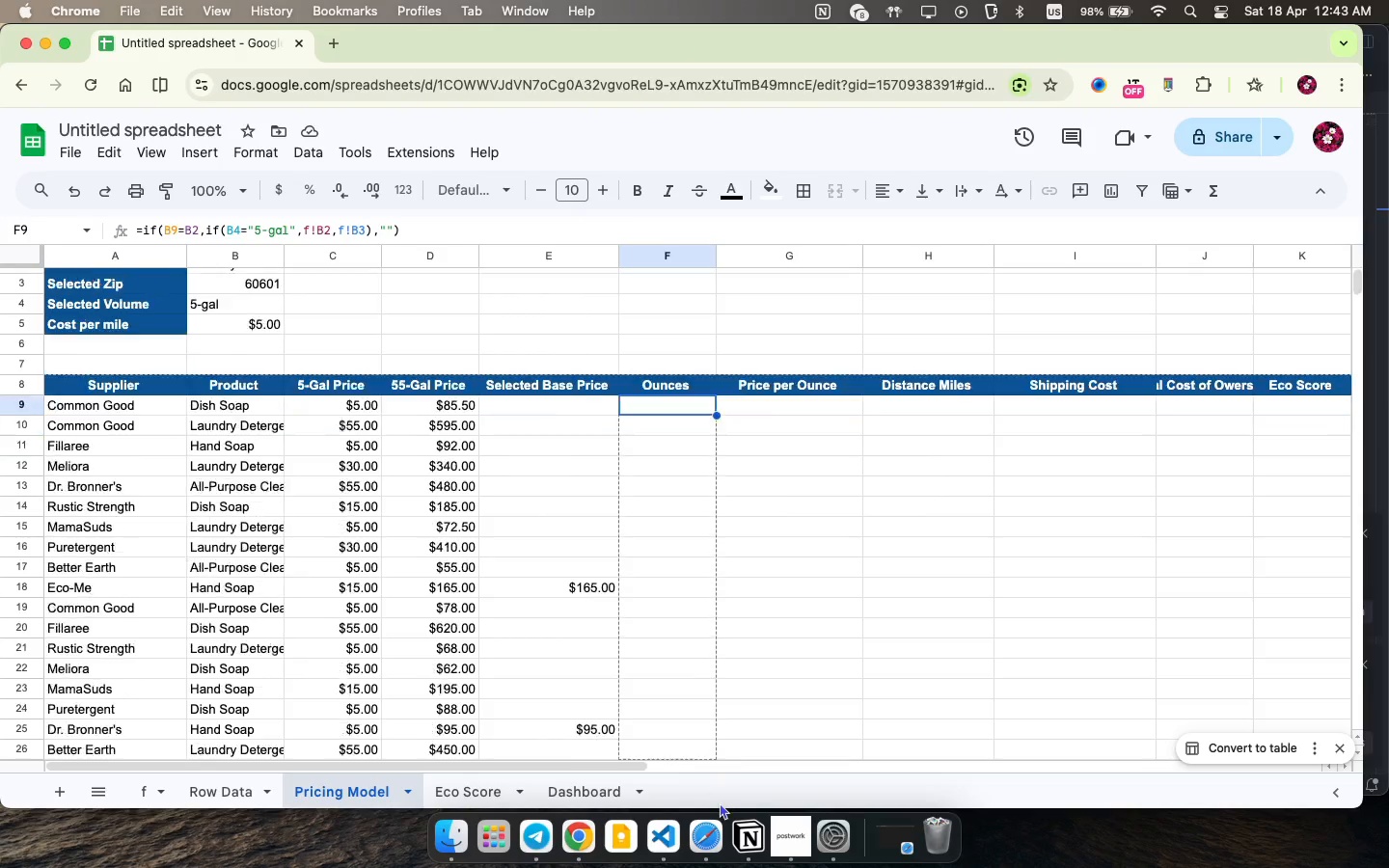 
left_click_drag(start_coordinate=[719, 455], to_coordinate=[720, 801])
 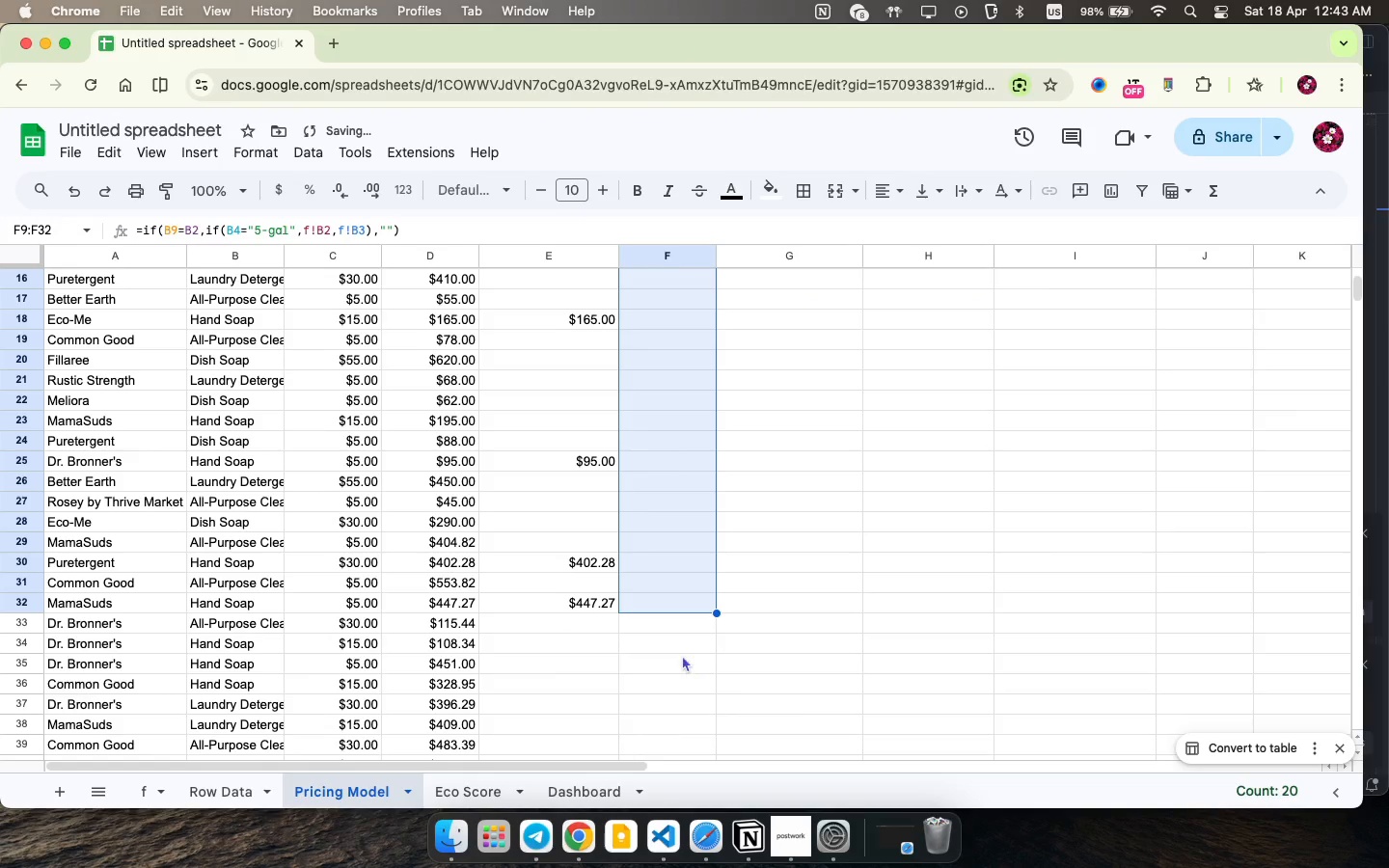 
scroll: coordinate [697, 704], scroll_direction: down, amount: 4.0
 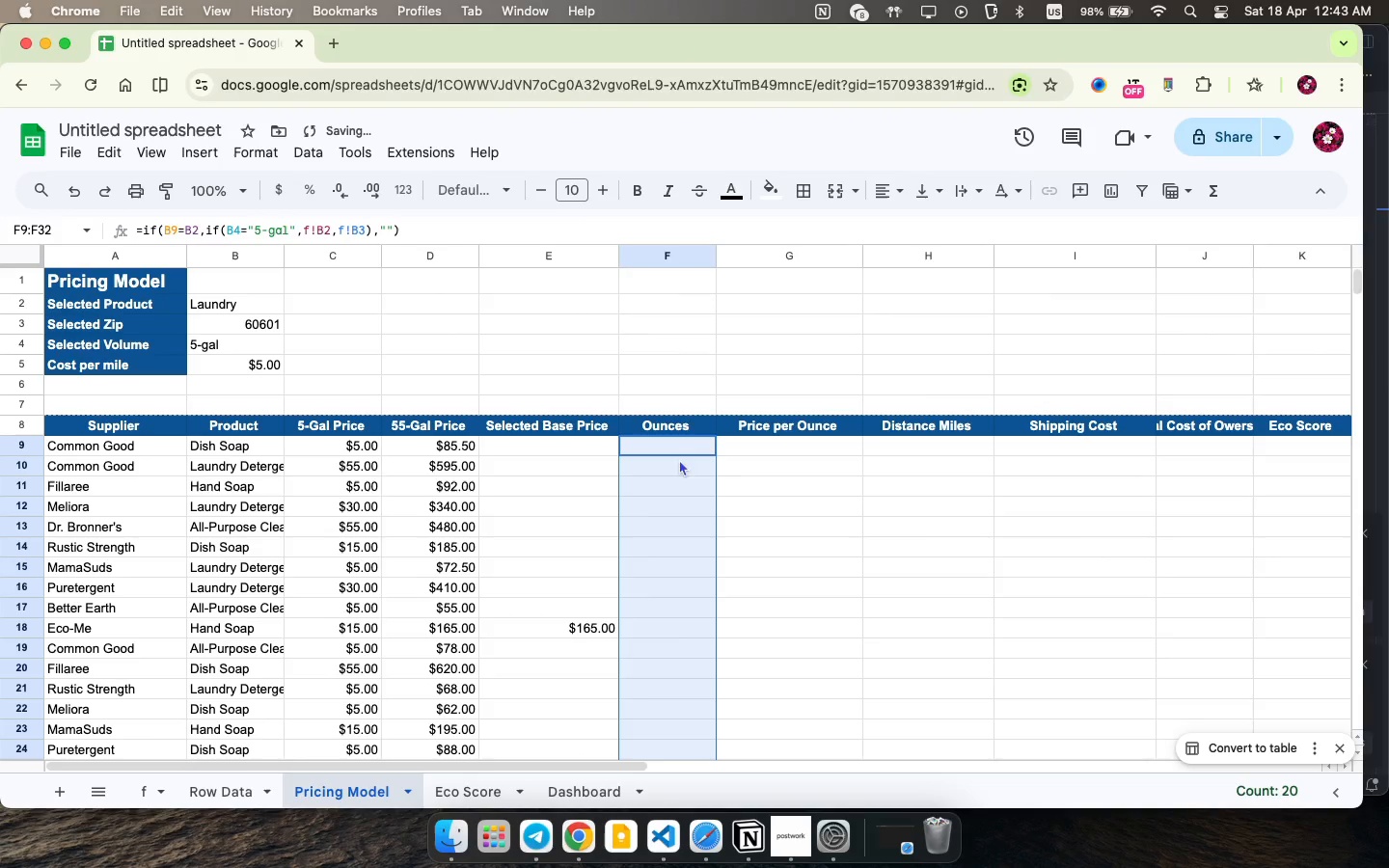 
scroll: coordinate [680, 652], scroll_direction: up, amount: 17.0
 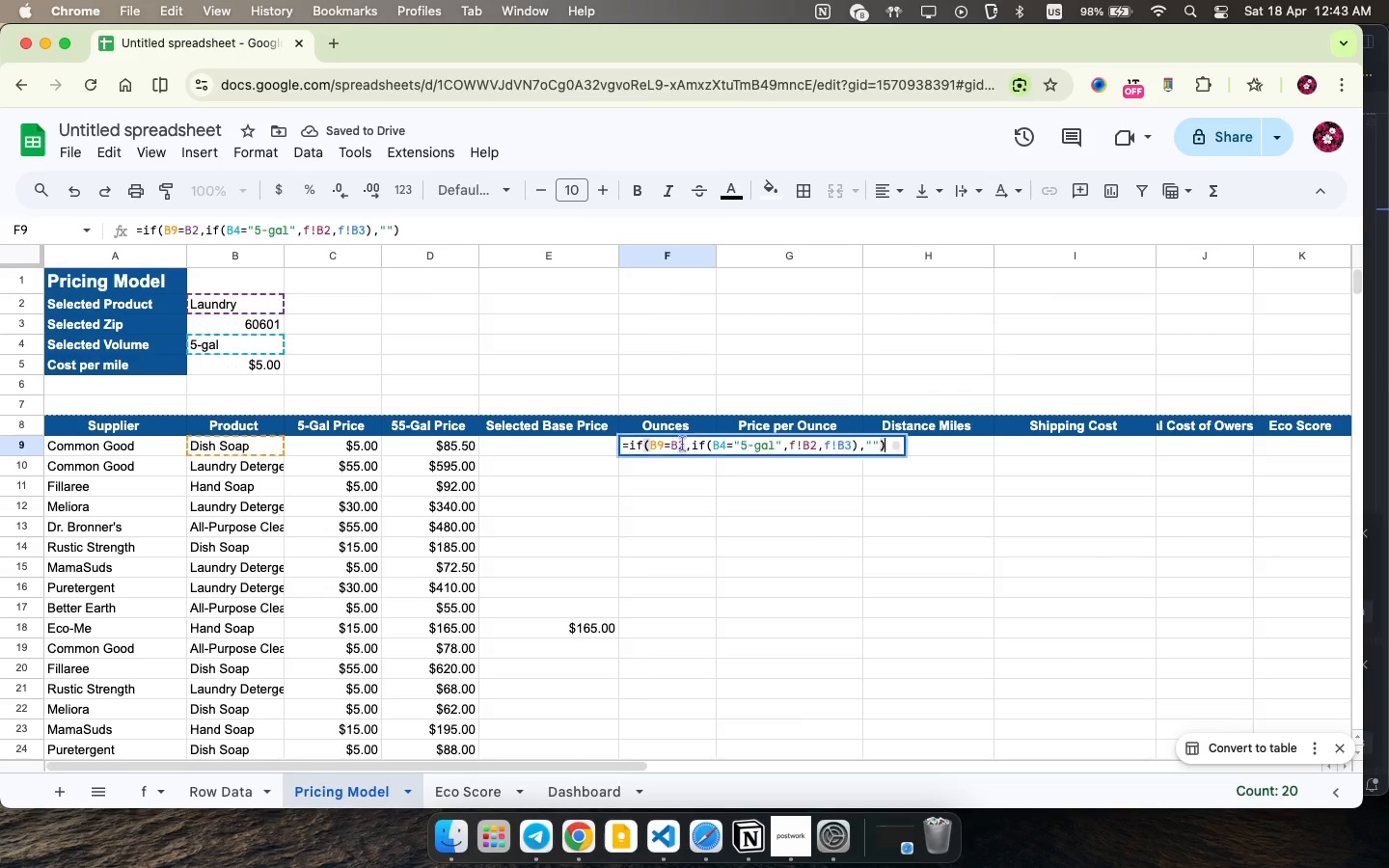 
left_click([683, 444])
 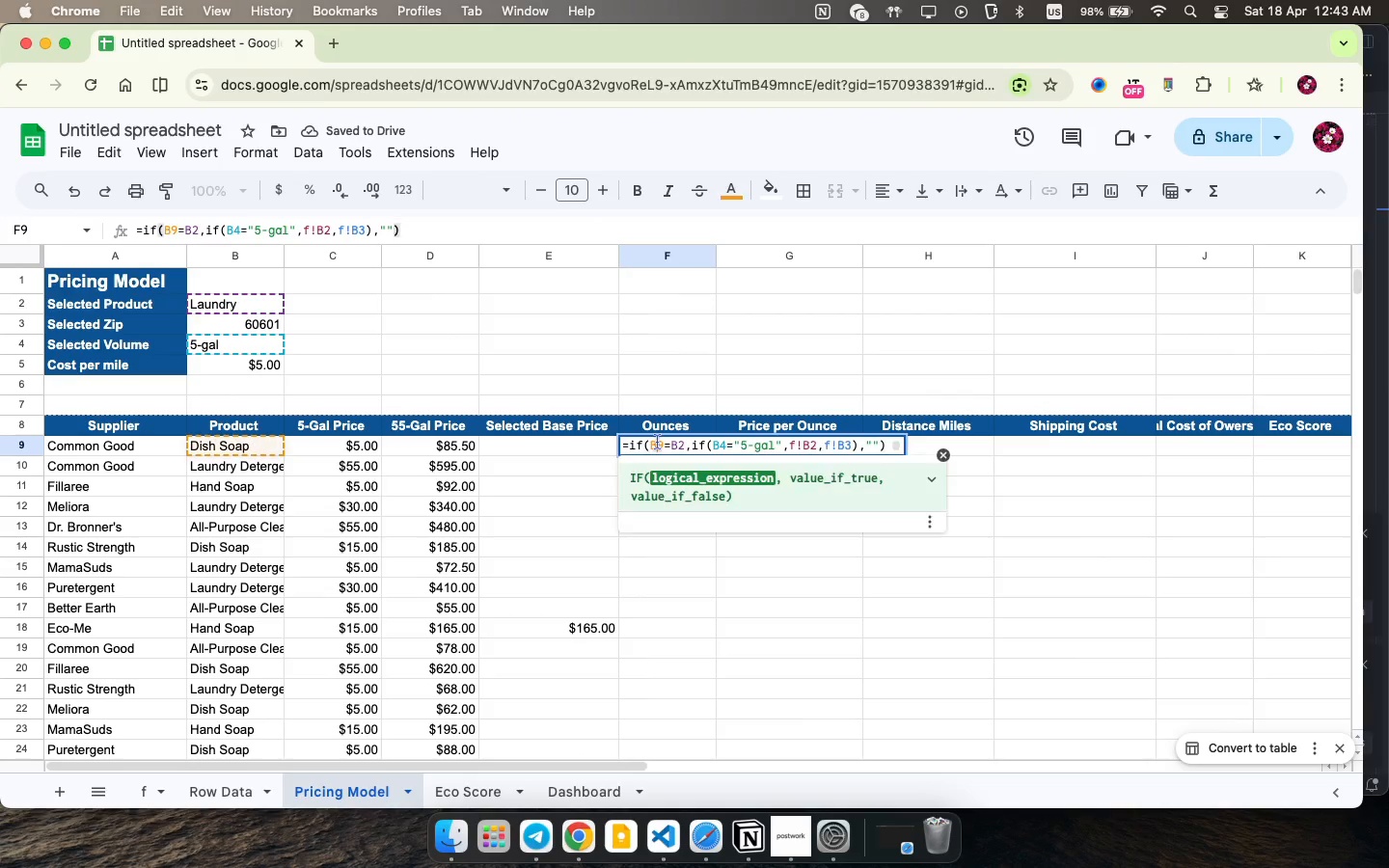 
left_click([657, 442])
 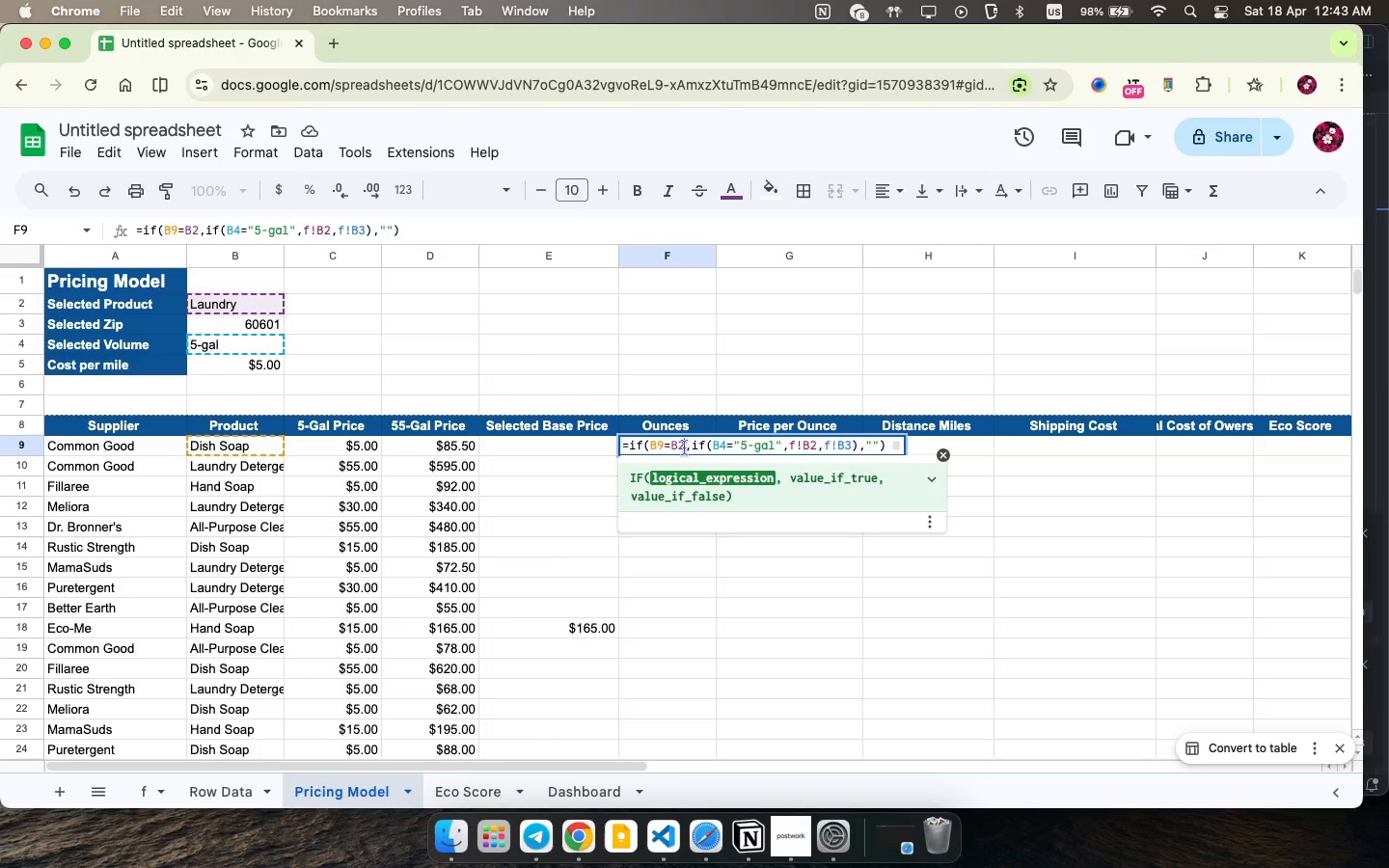 
left_click([685, 448])
 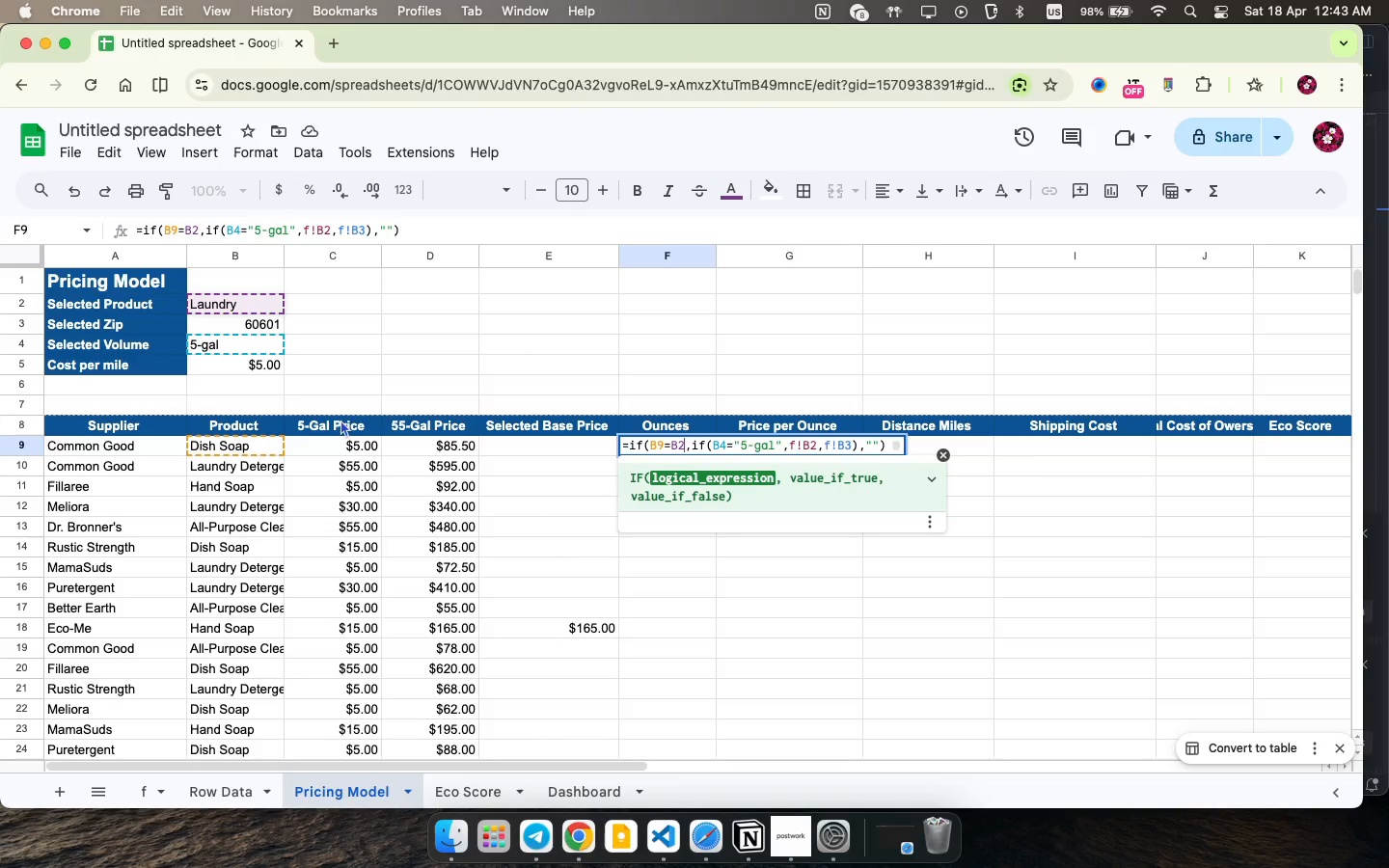 
wait(7.72)
 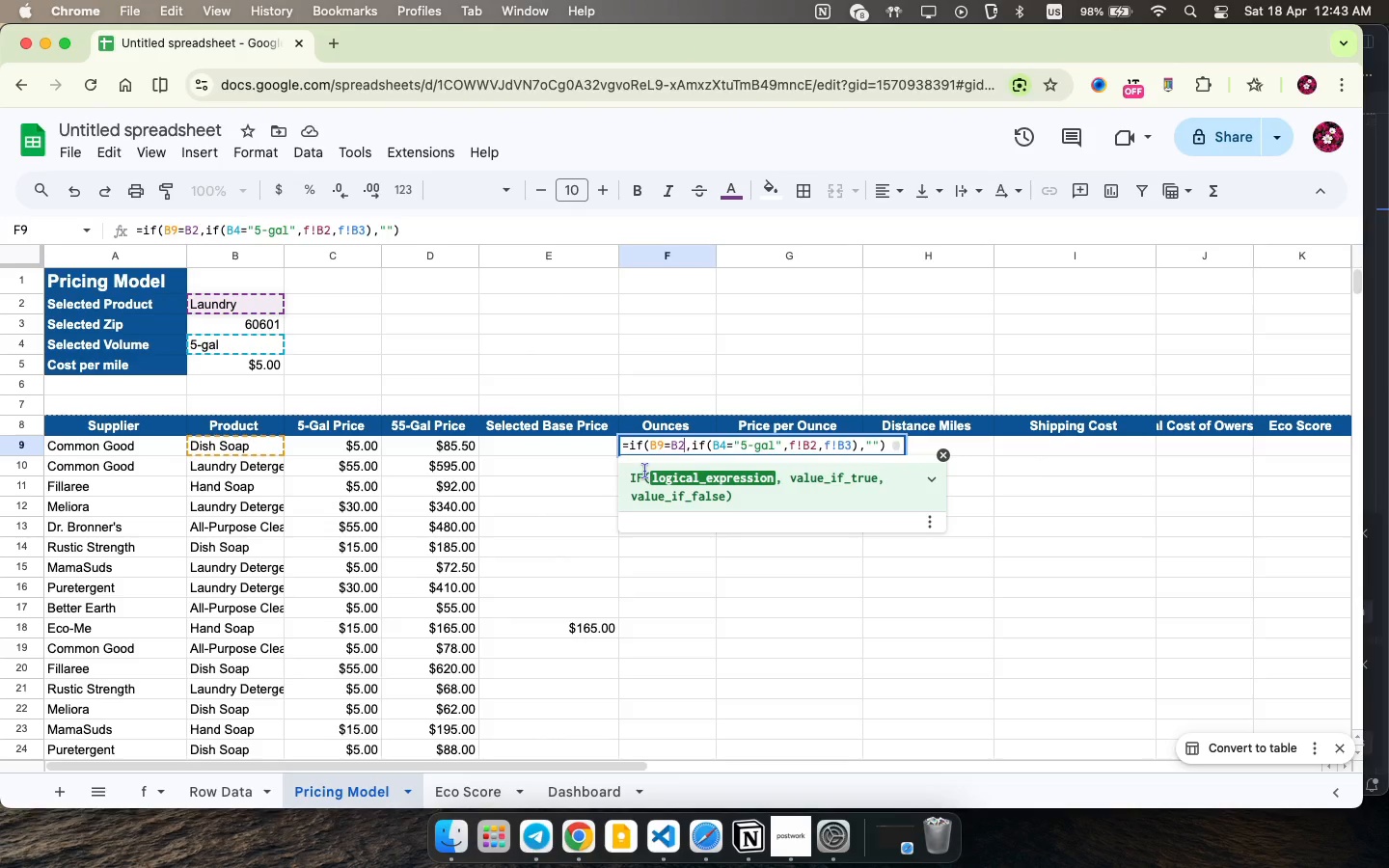 
left_click([225, 301])
 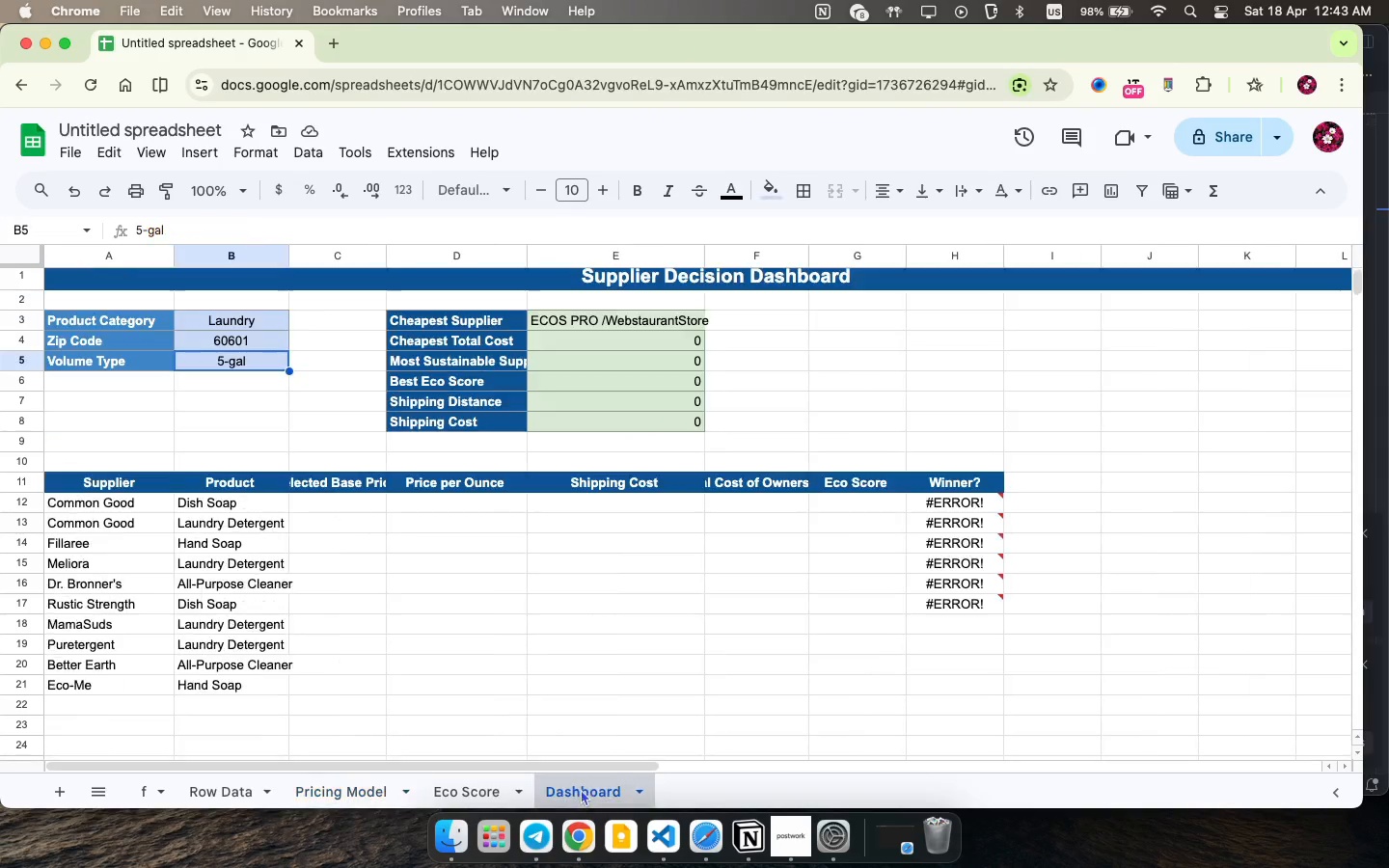 
left_click([581, 789])
 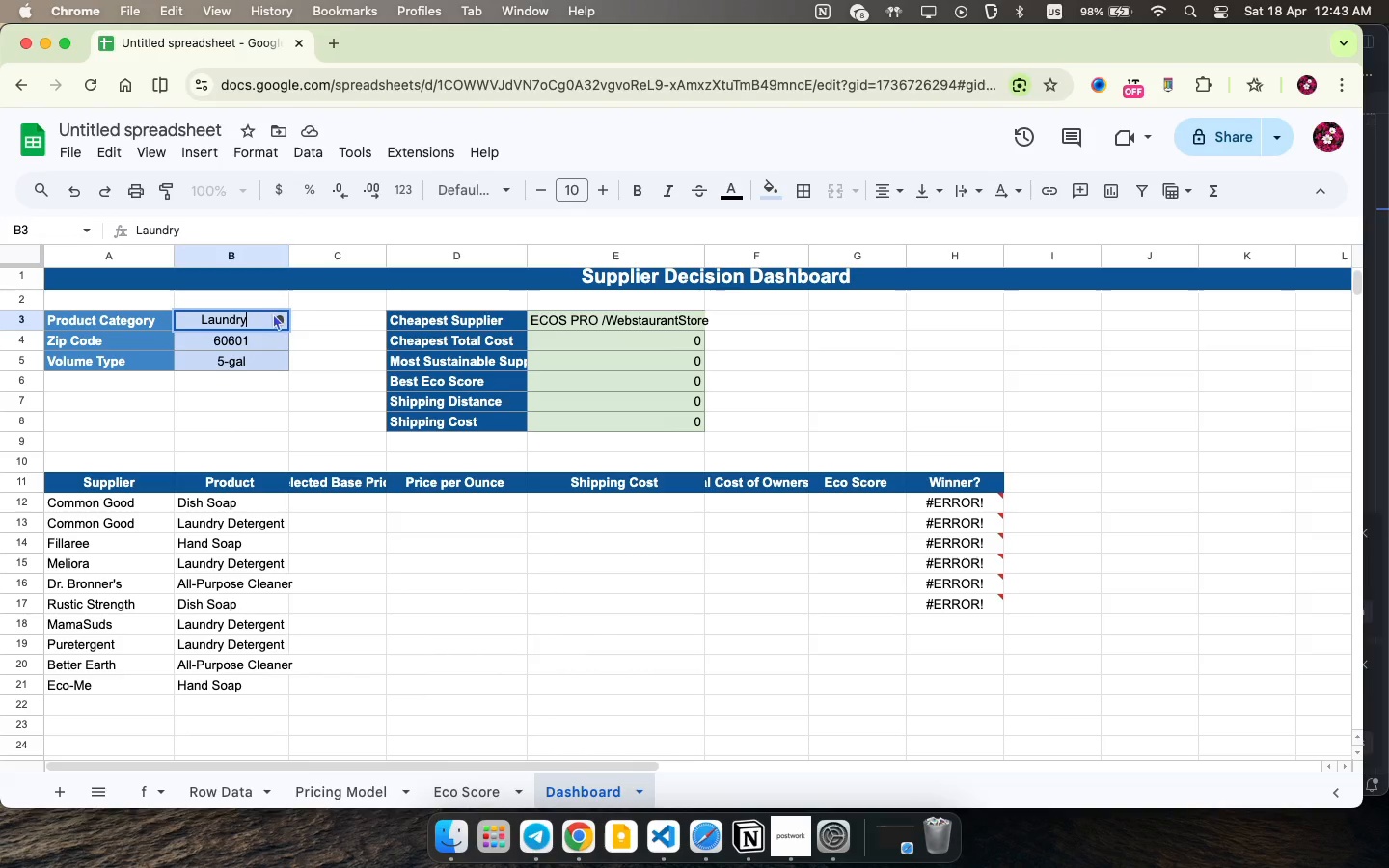 
double_click([273, 313])
 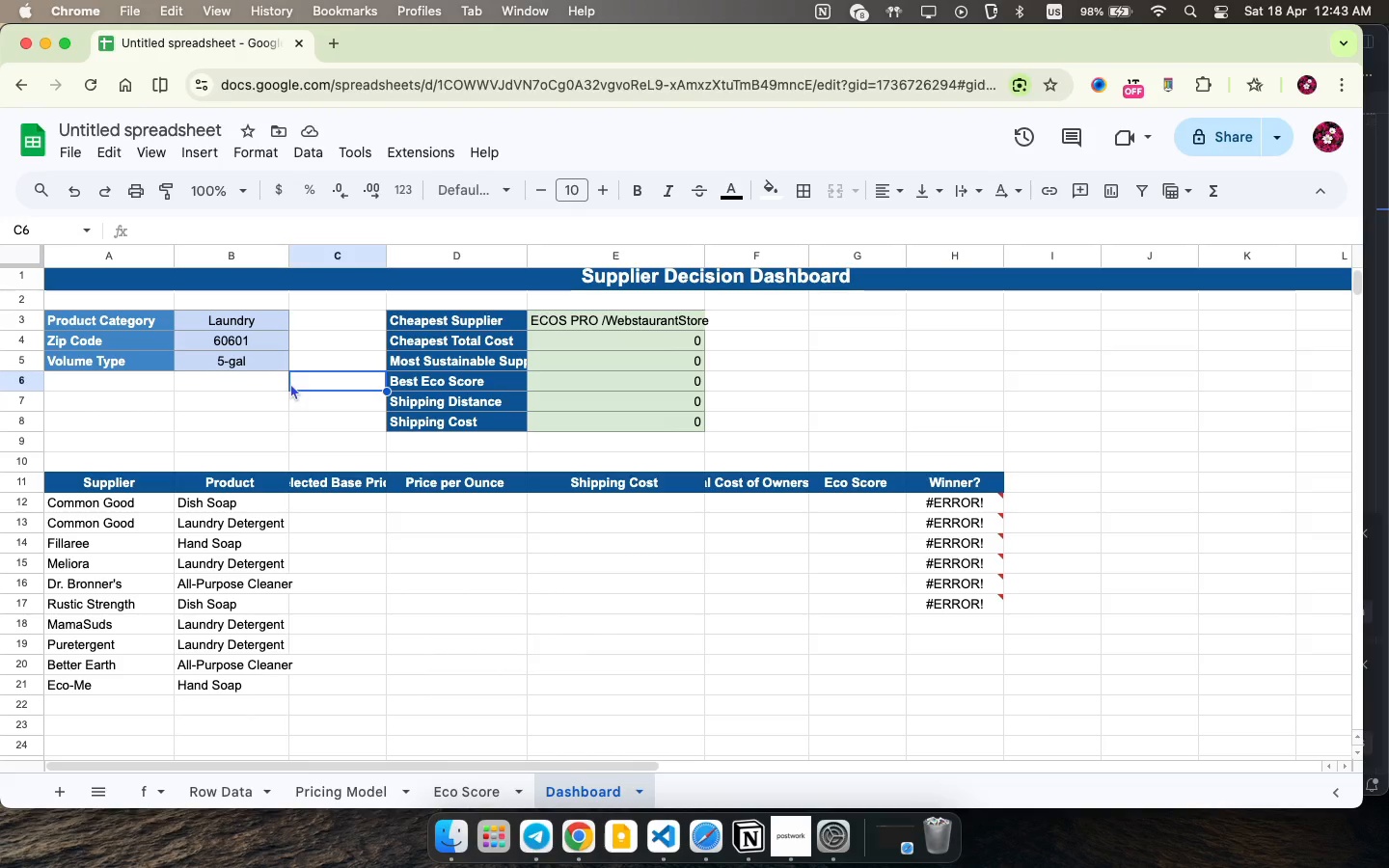 
left_click([290, 383])
 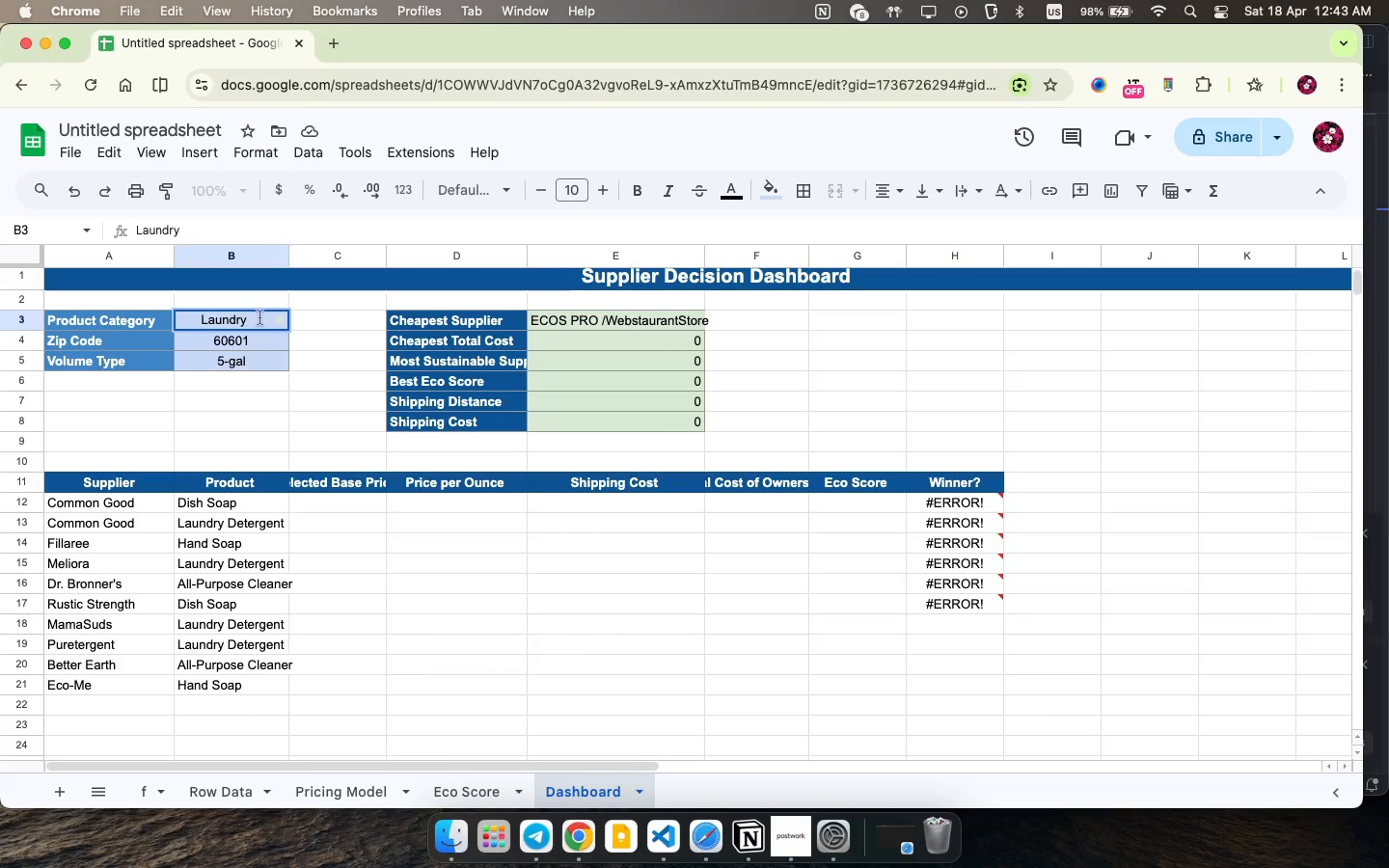 
type( A)
key(Backspace)
type(Detergent)
 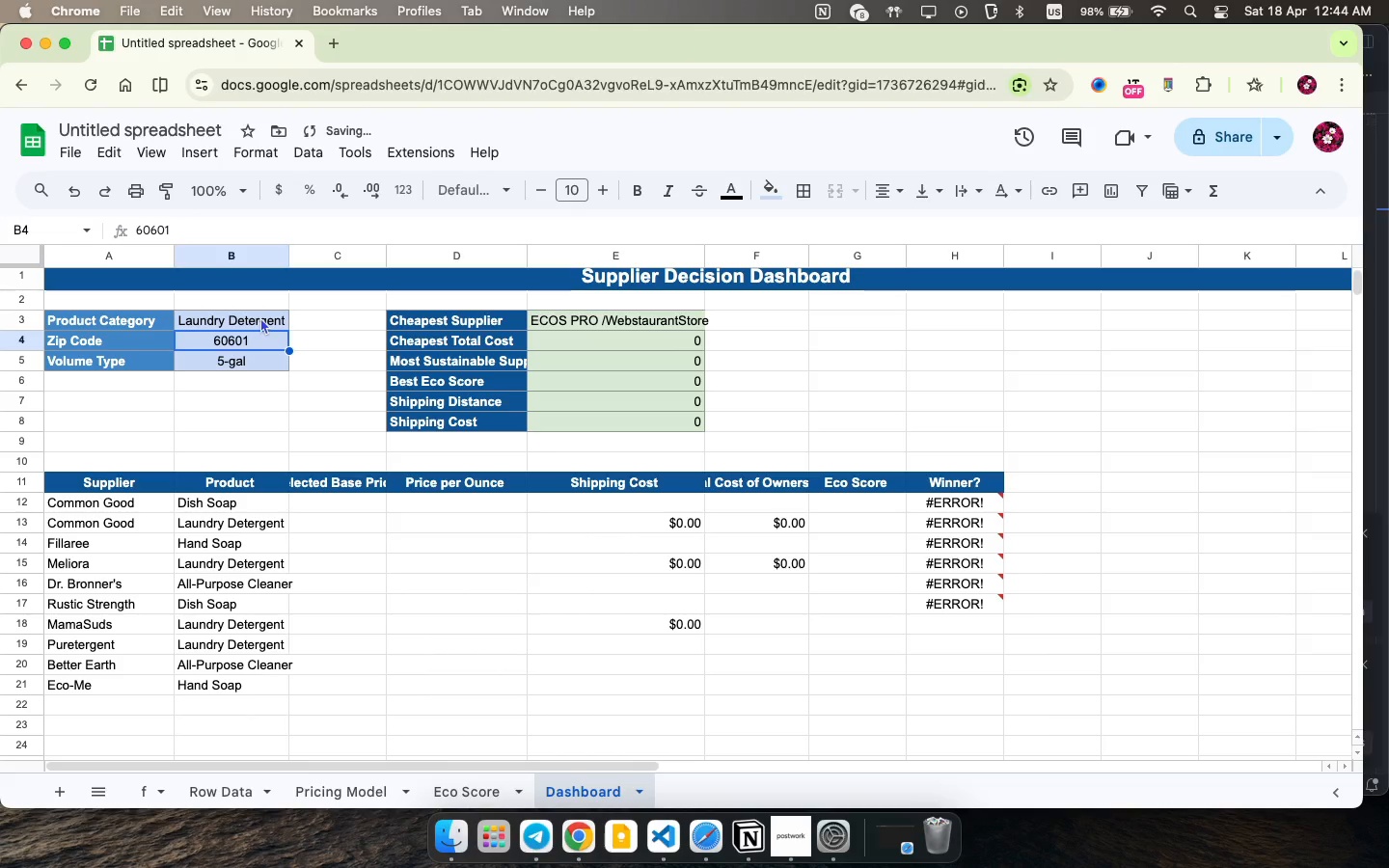 
key(Enter)
 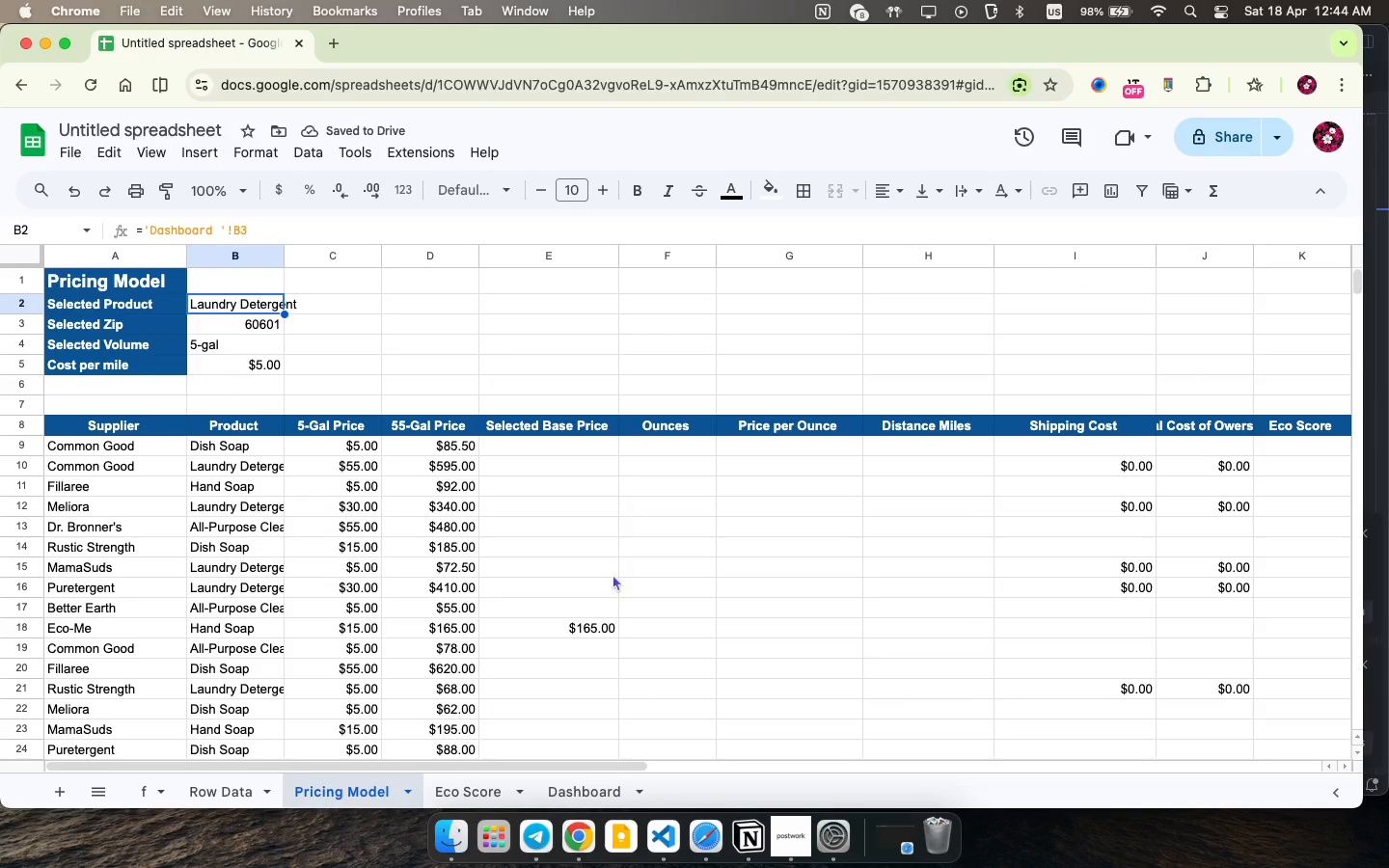 
wait(5.76)
 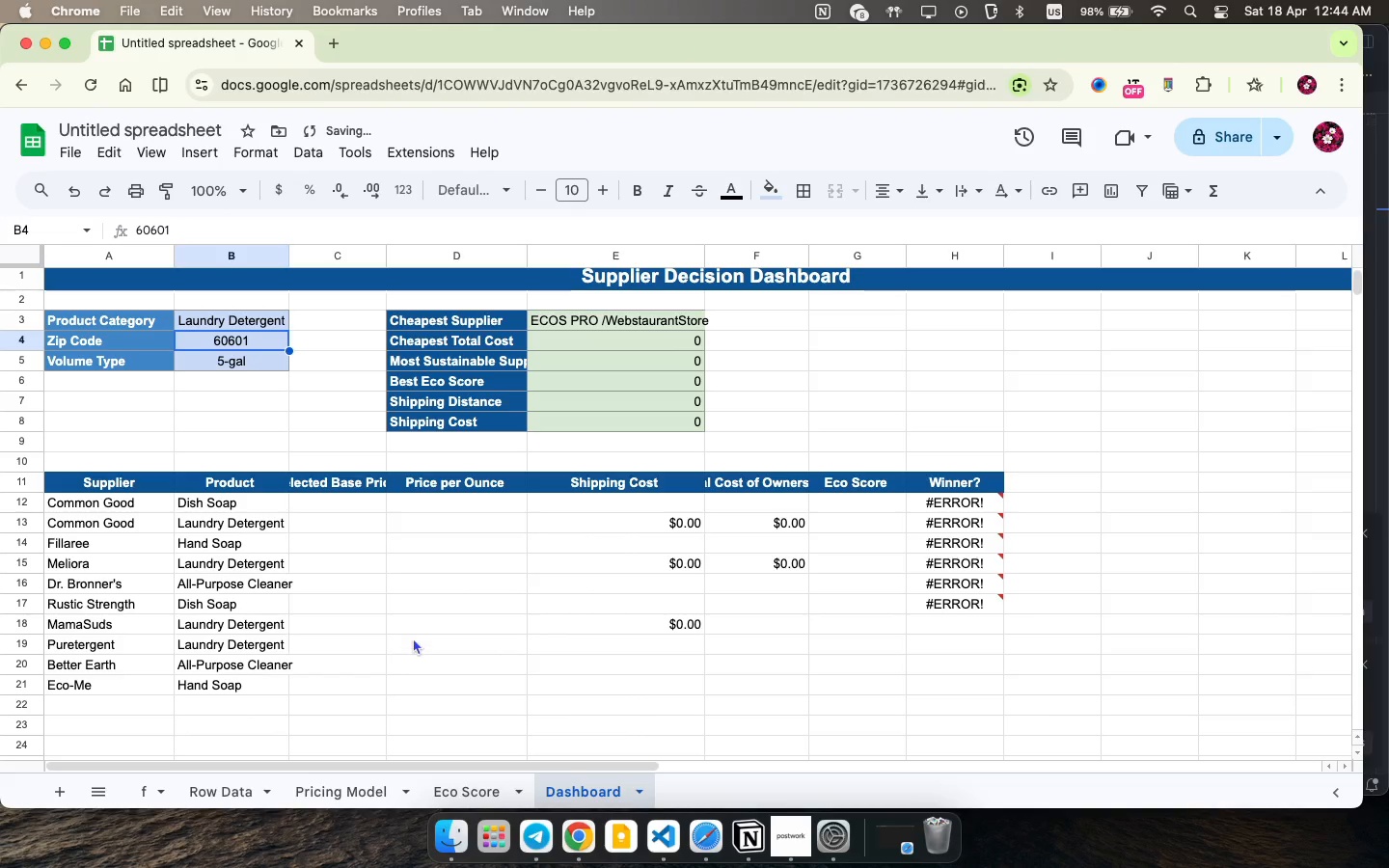 
left_click([665, 441])
 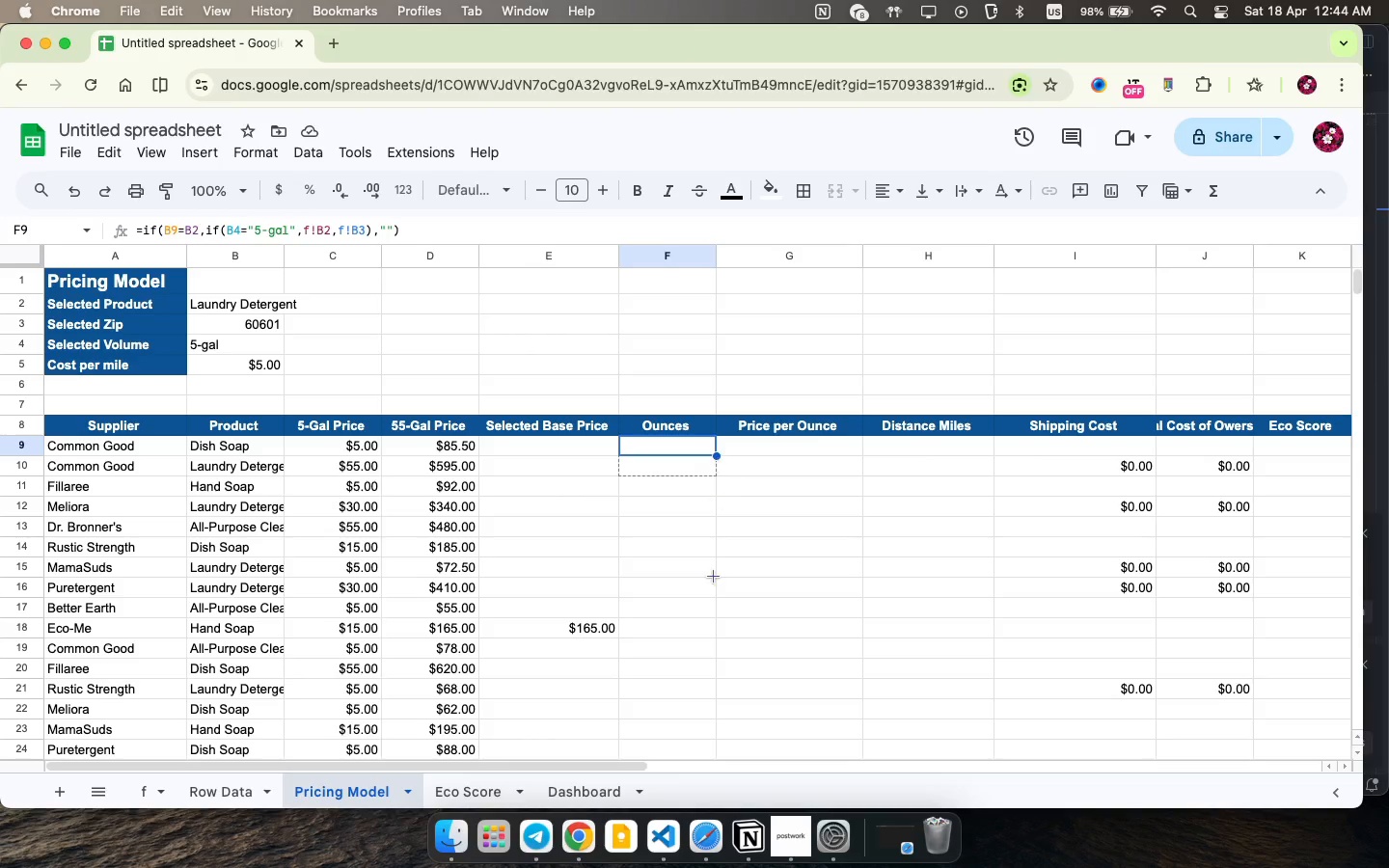 
left_click_drag(start_coordinate=[717, 457], to_coordinate=[699, 678])
 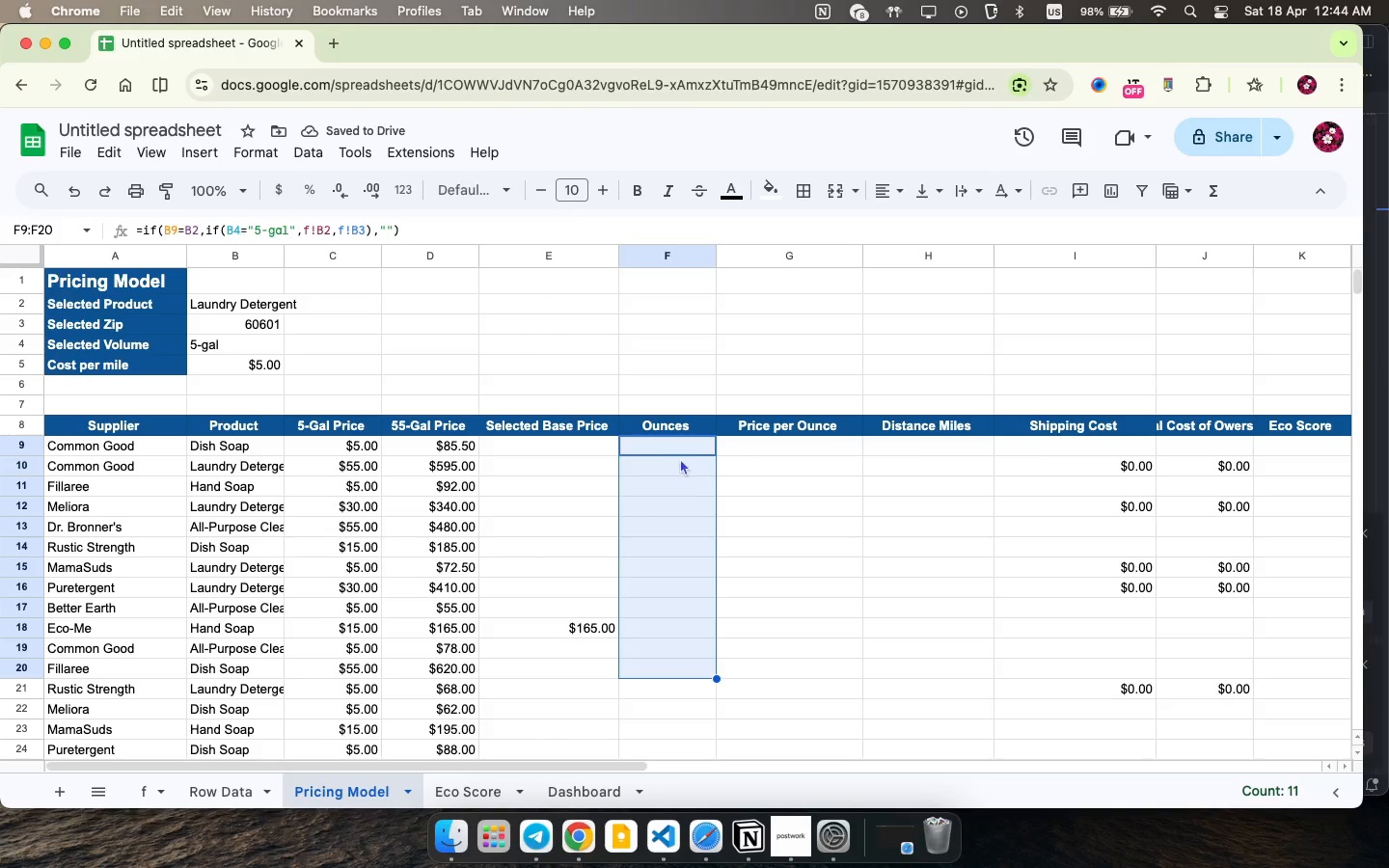 
wait(8.54)
 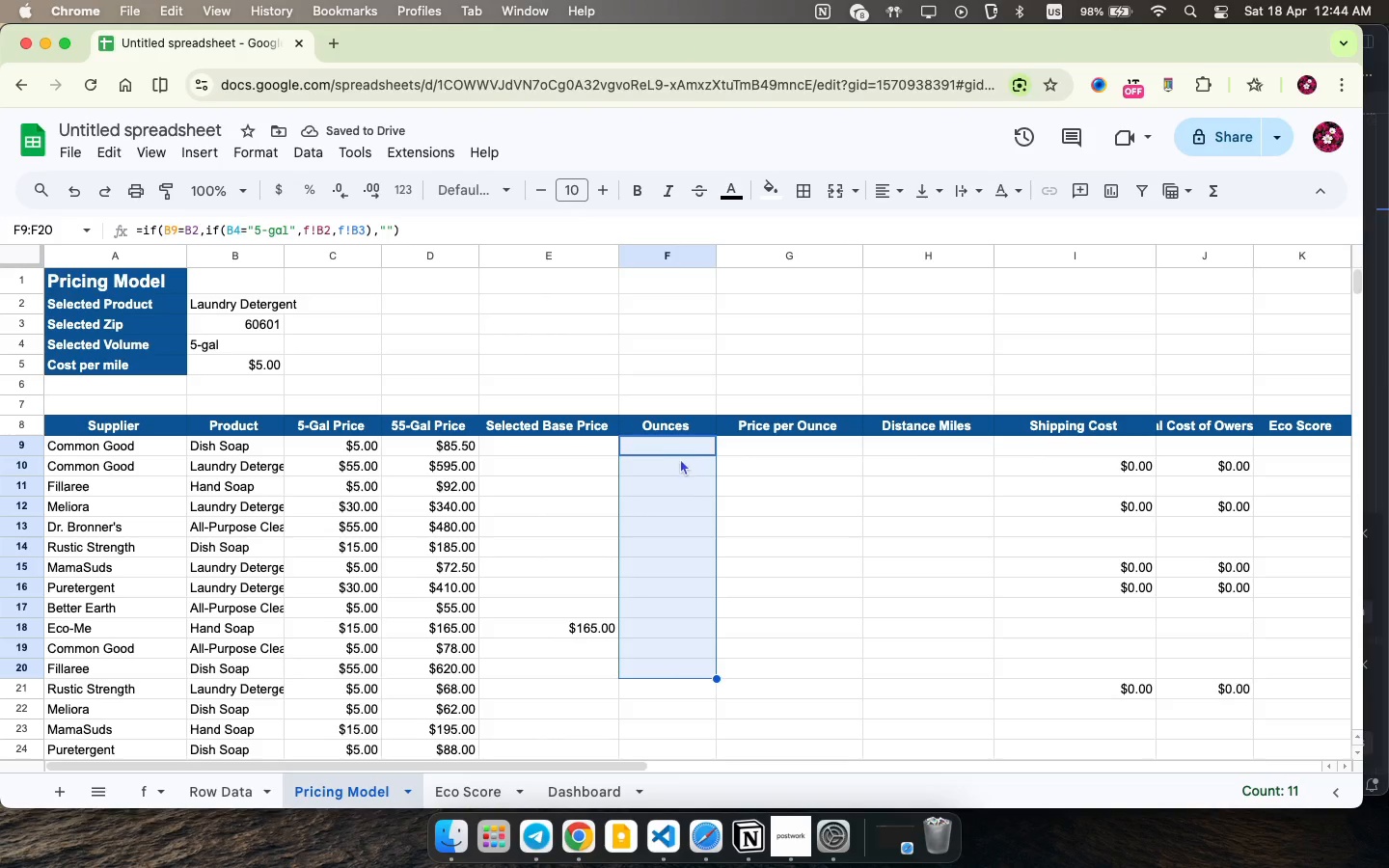 
double_click([677, 448])
 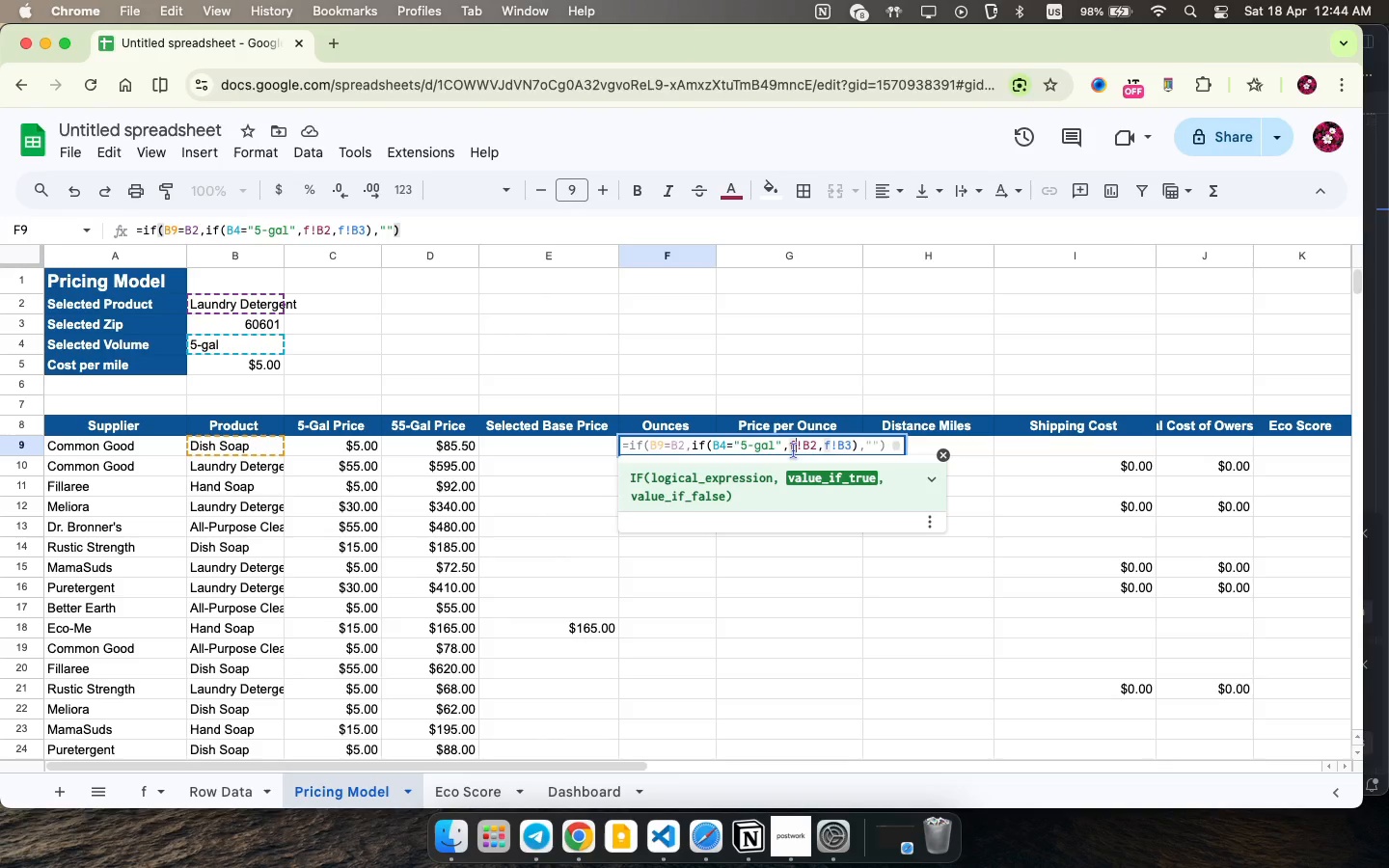 
left_click([793, 450])
 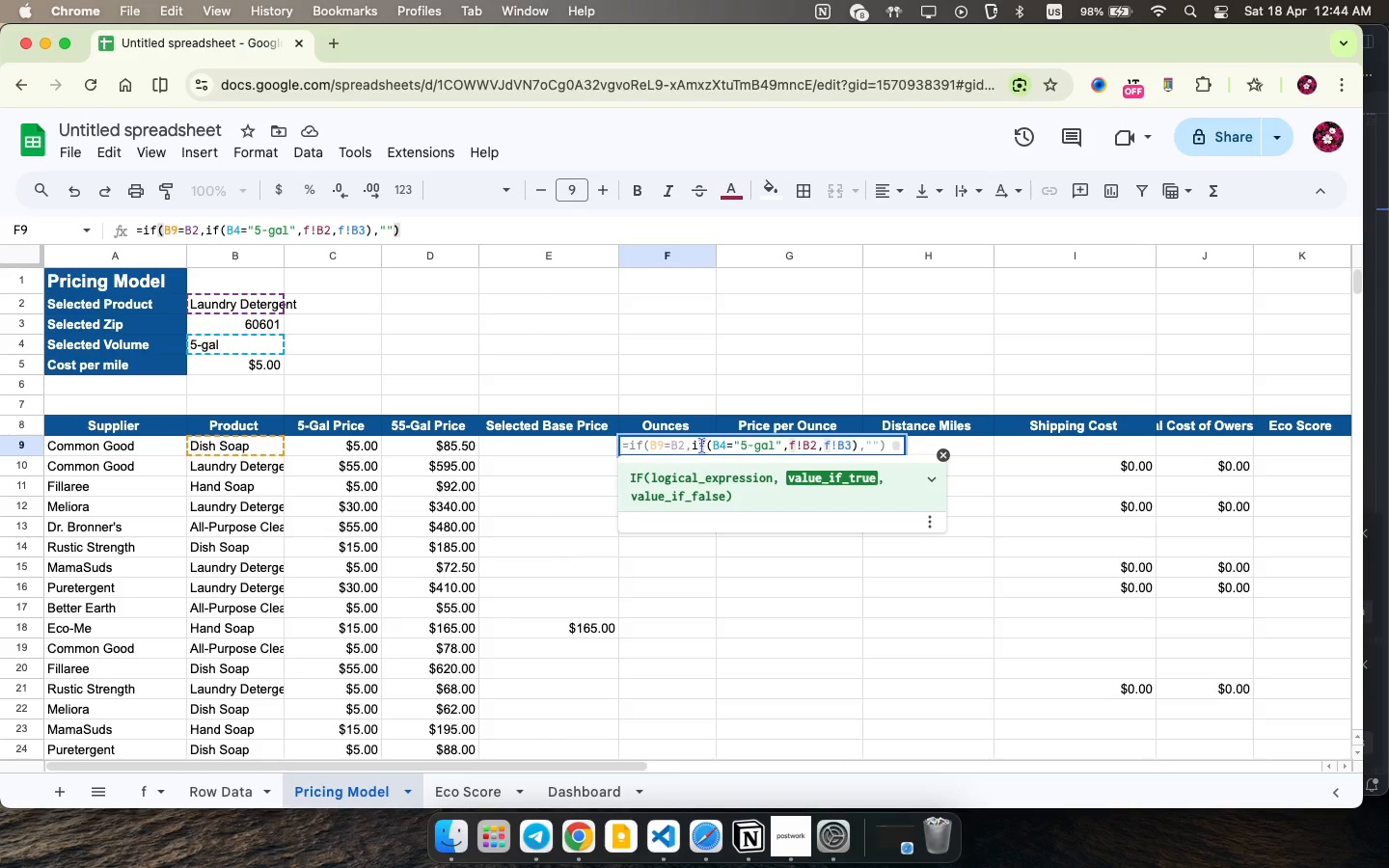 
wait(5.26)
 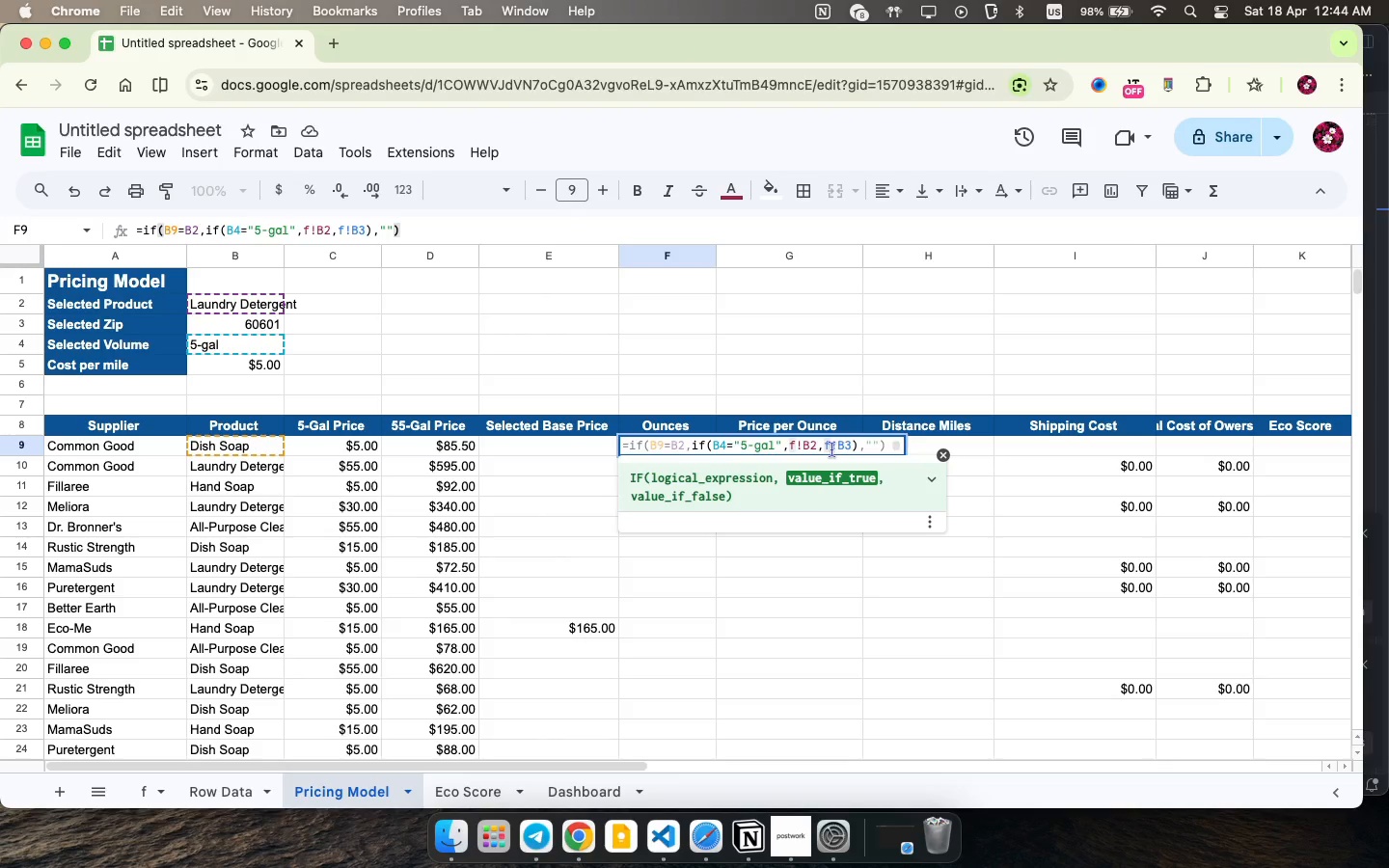 
left_click([666, 442])
 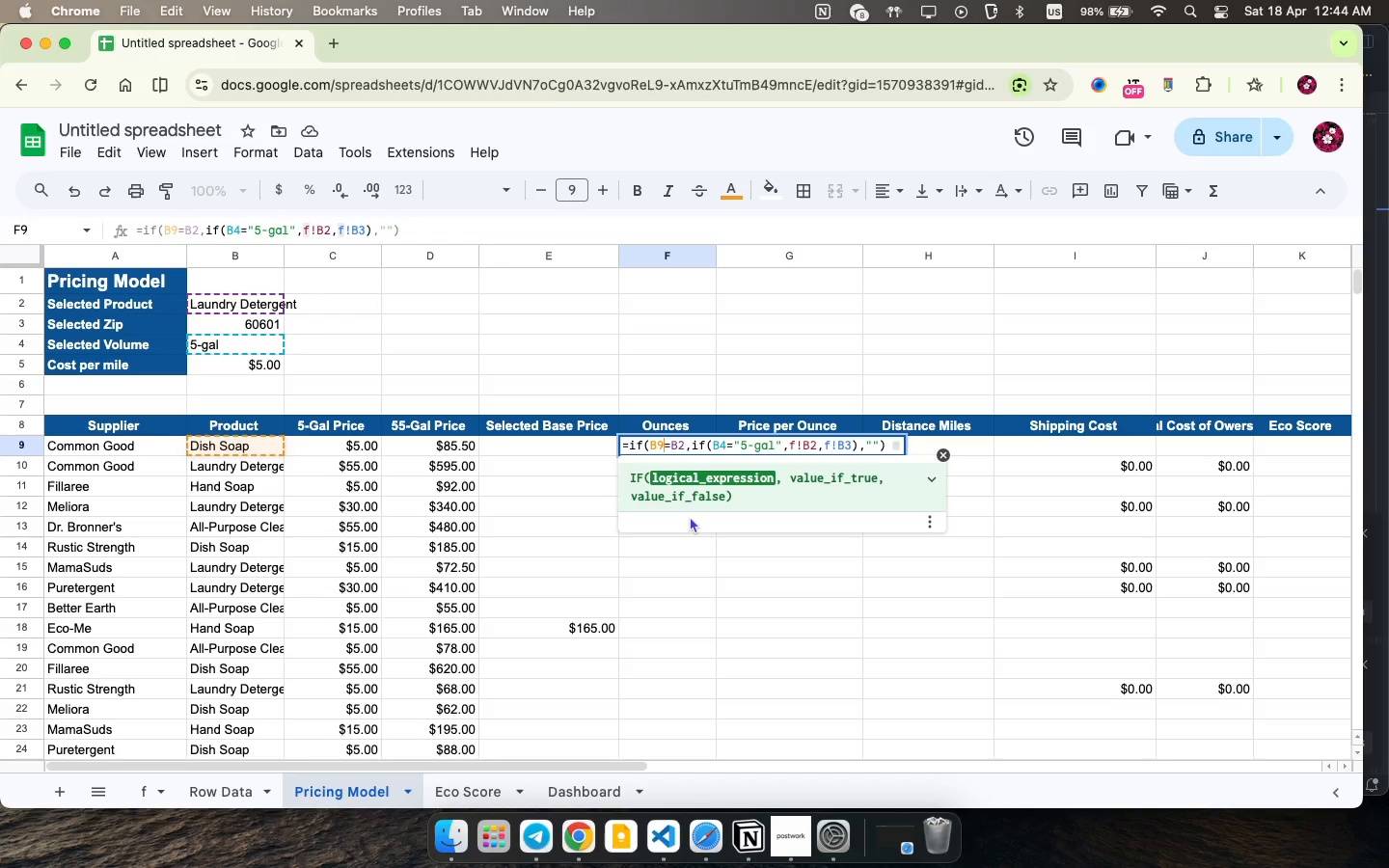 
left_click([690, 516])
 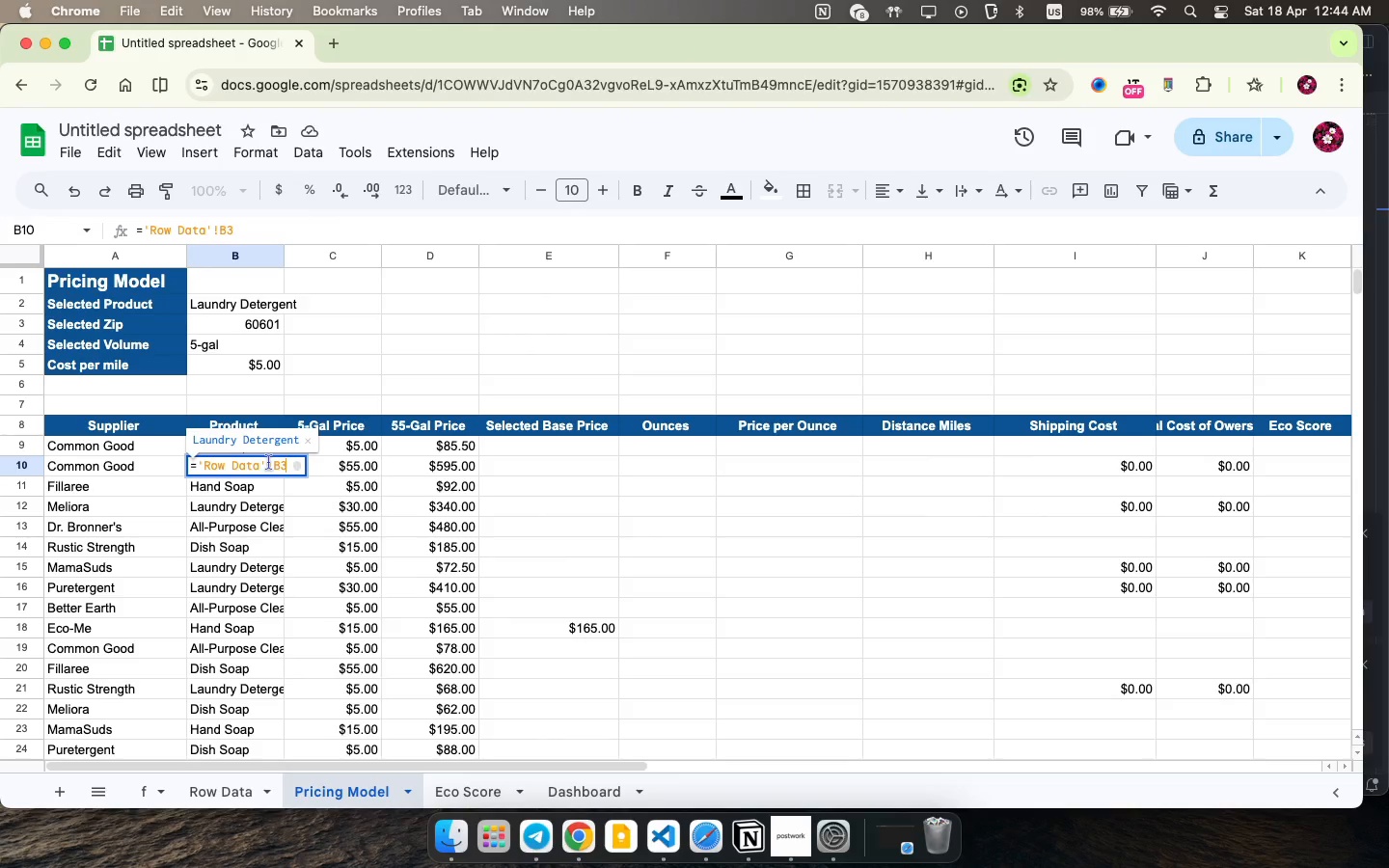 
double_click([269, 462])
 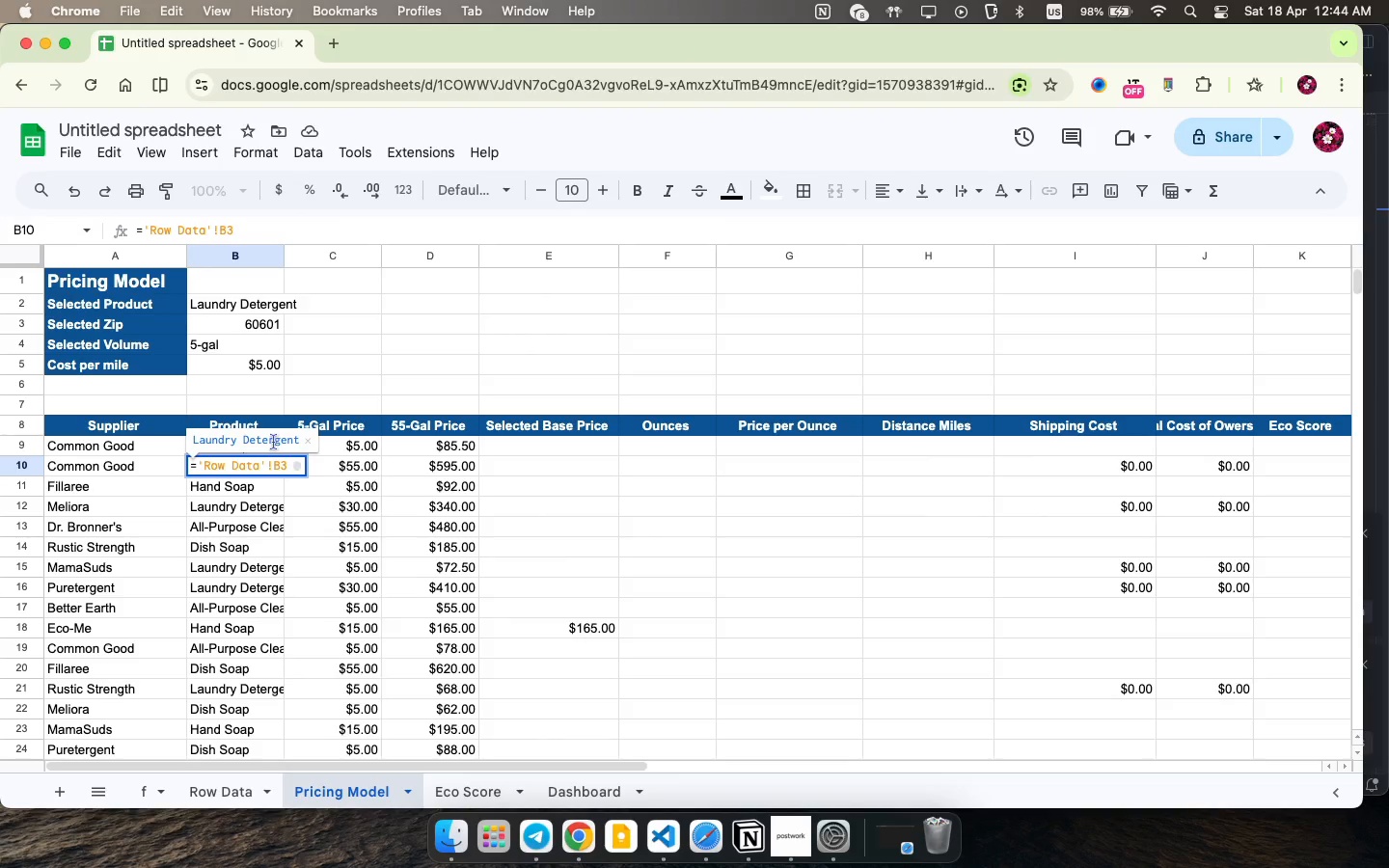 
left_click([274, 442])
 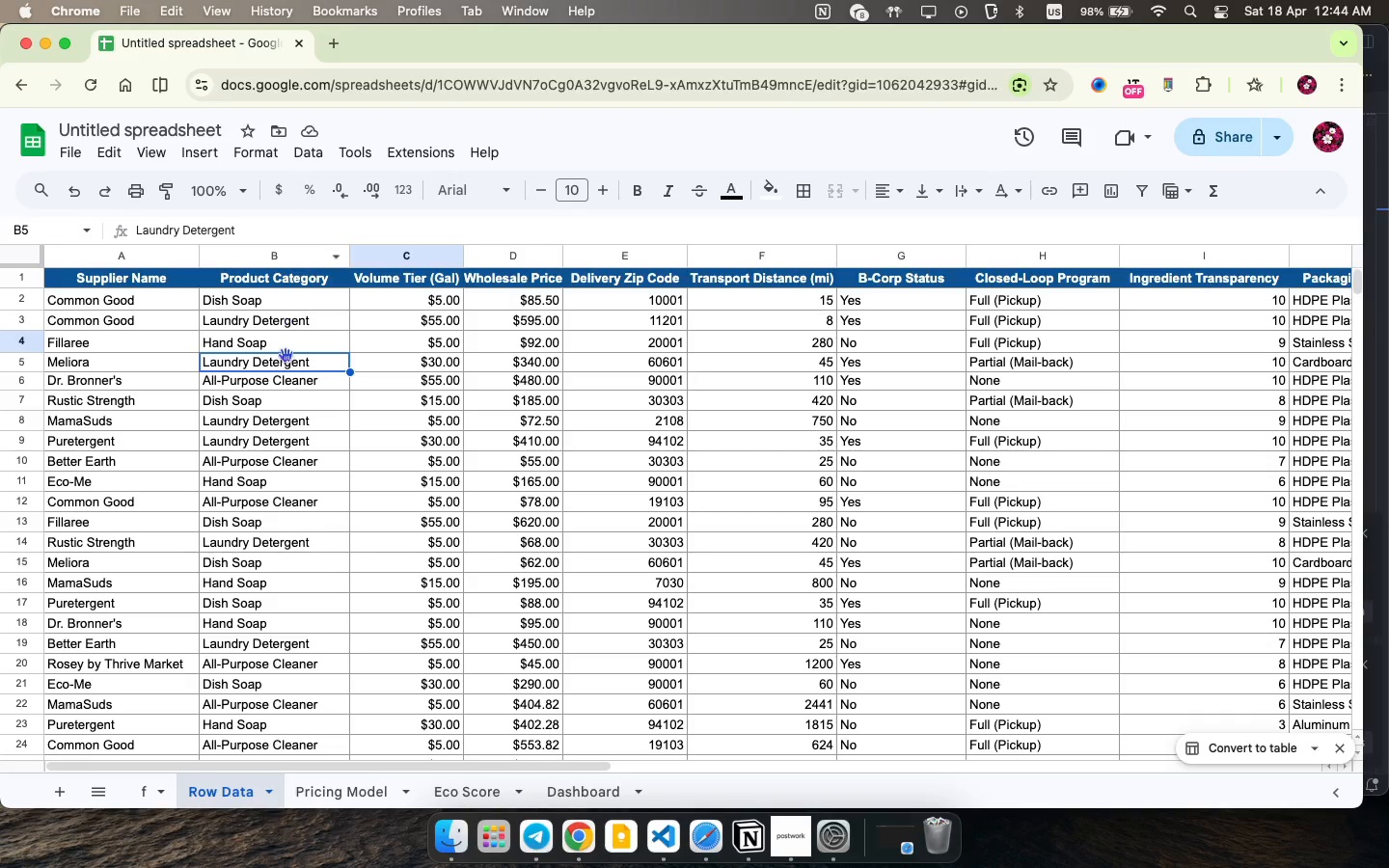 
double_click([287, 357])
 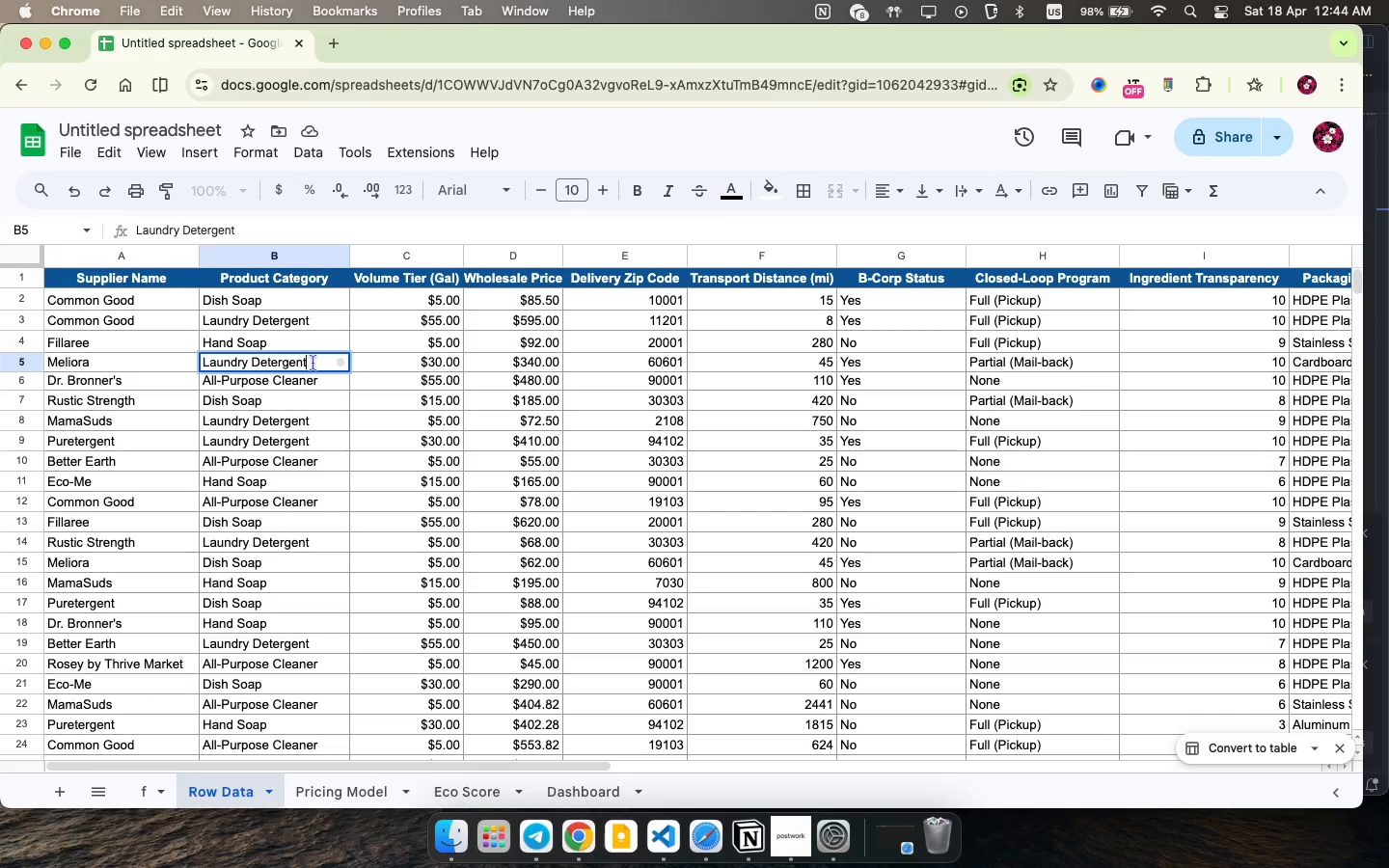 
double_click([287, 357])
 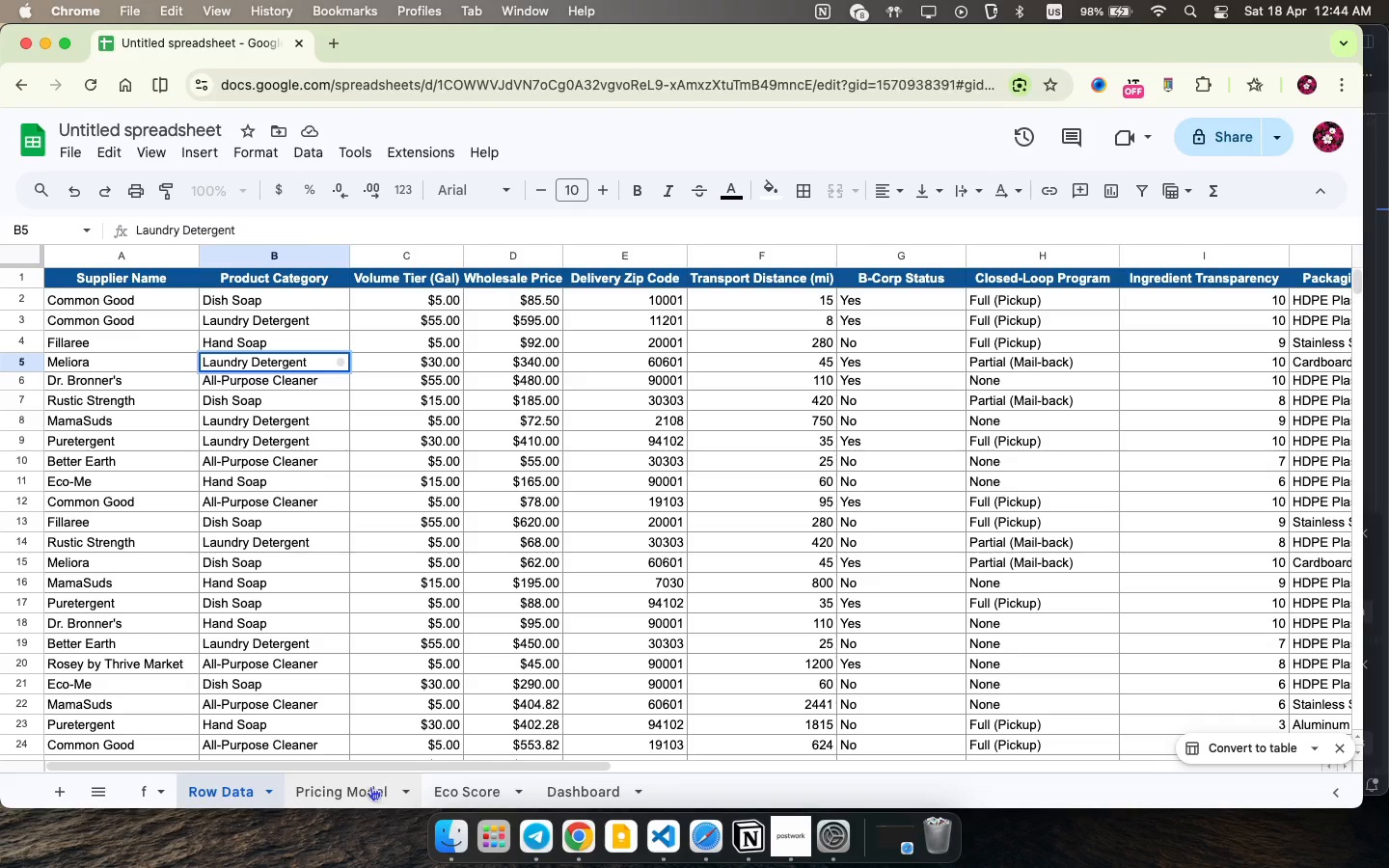 
left_click([370, 786])
 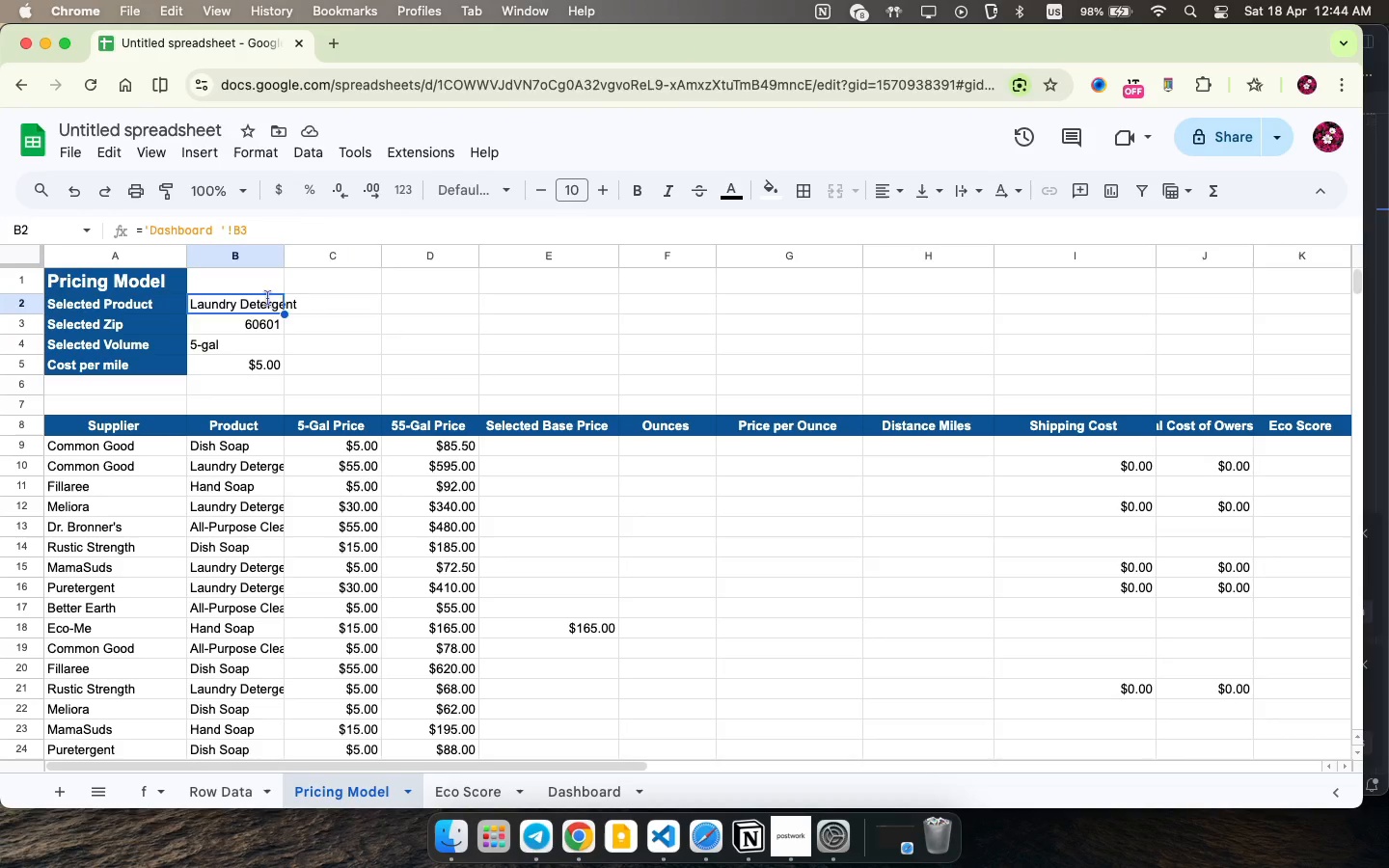 
double_click([267, 298])
 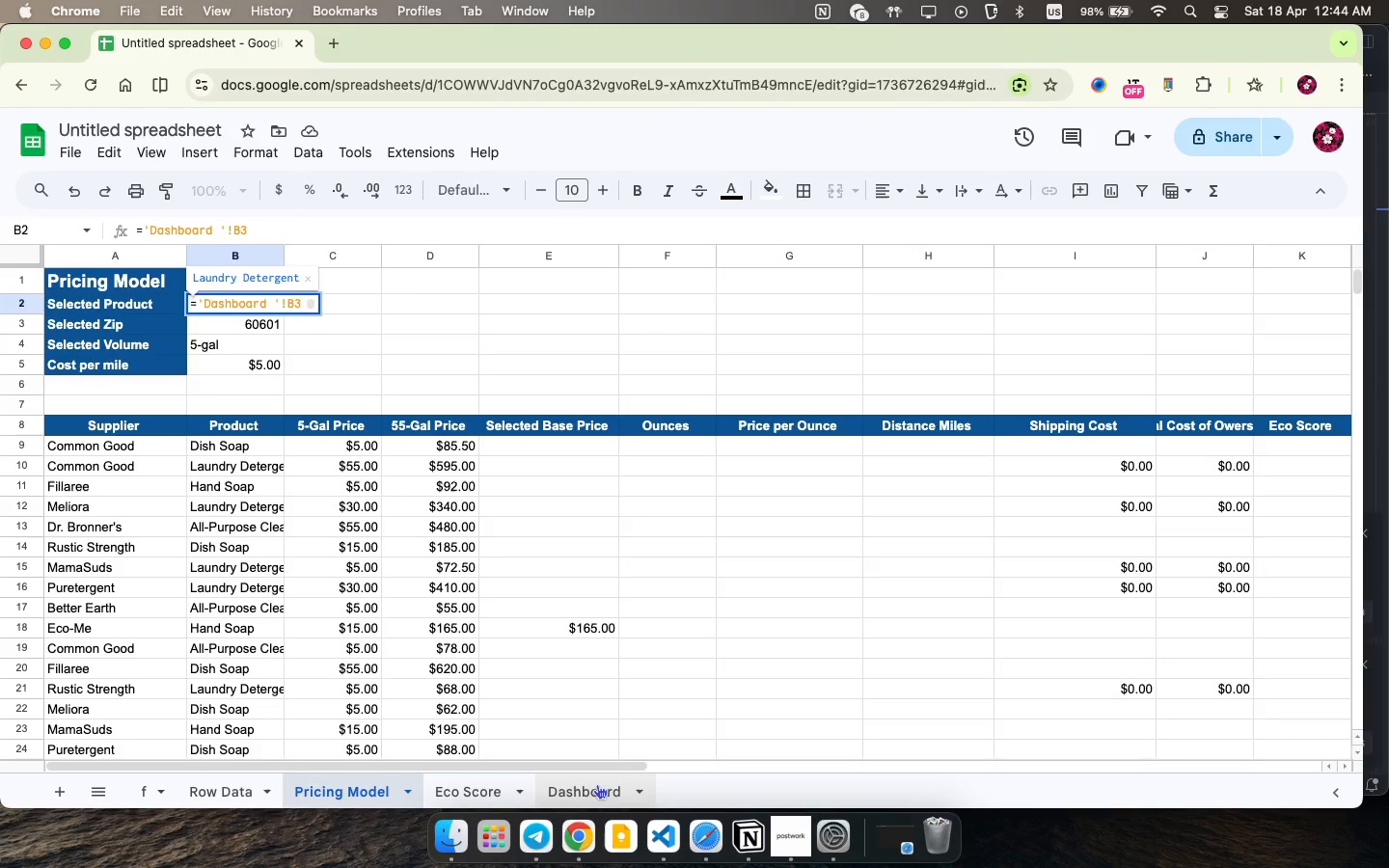 
left_click([597, 784])
 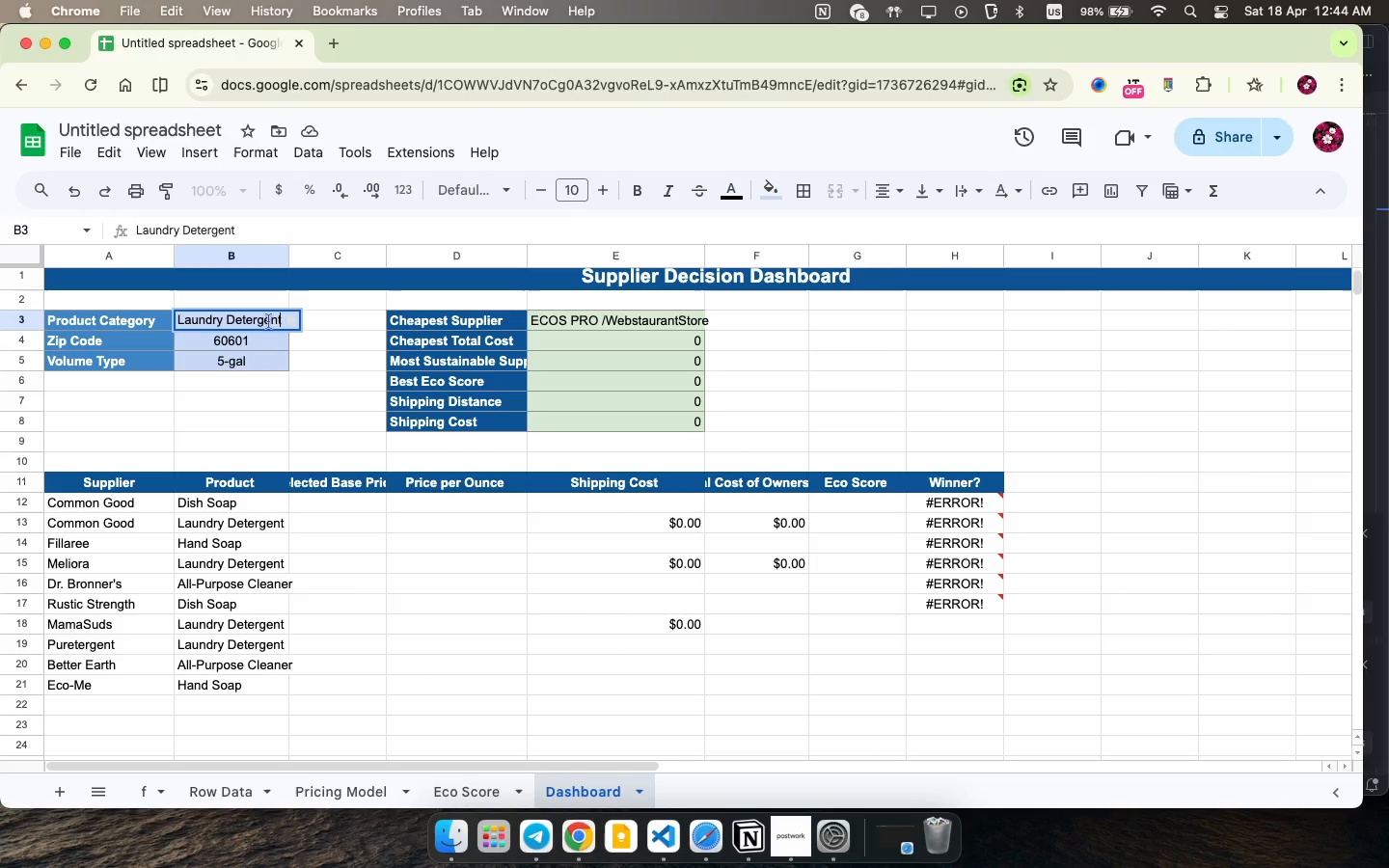 
double_click([269, 320])
 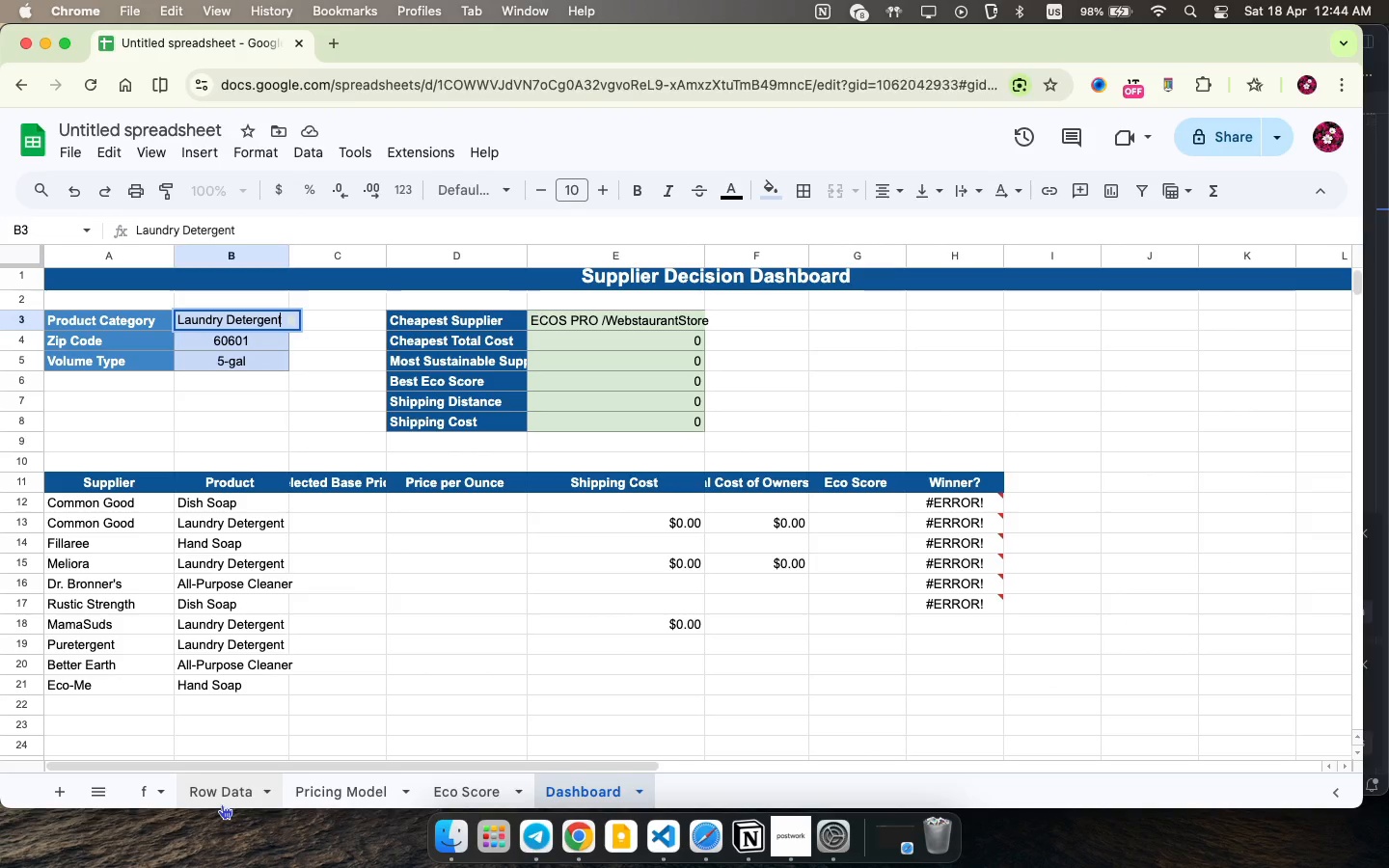 
left_click([222, 804])
 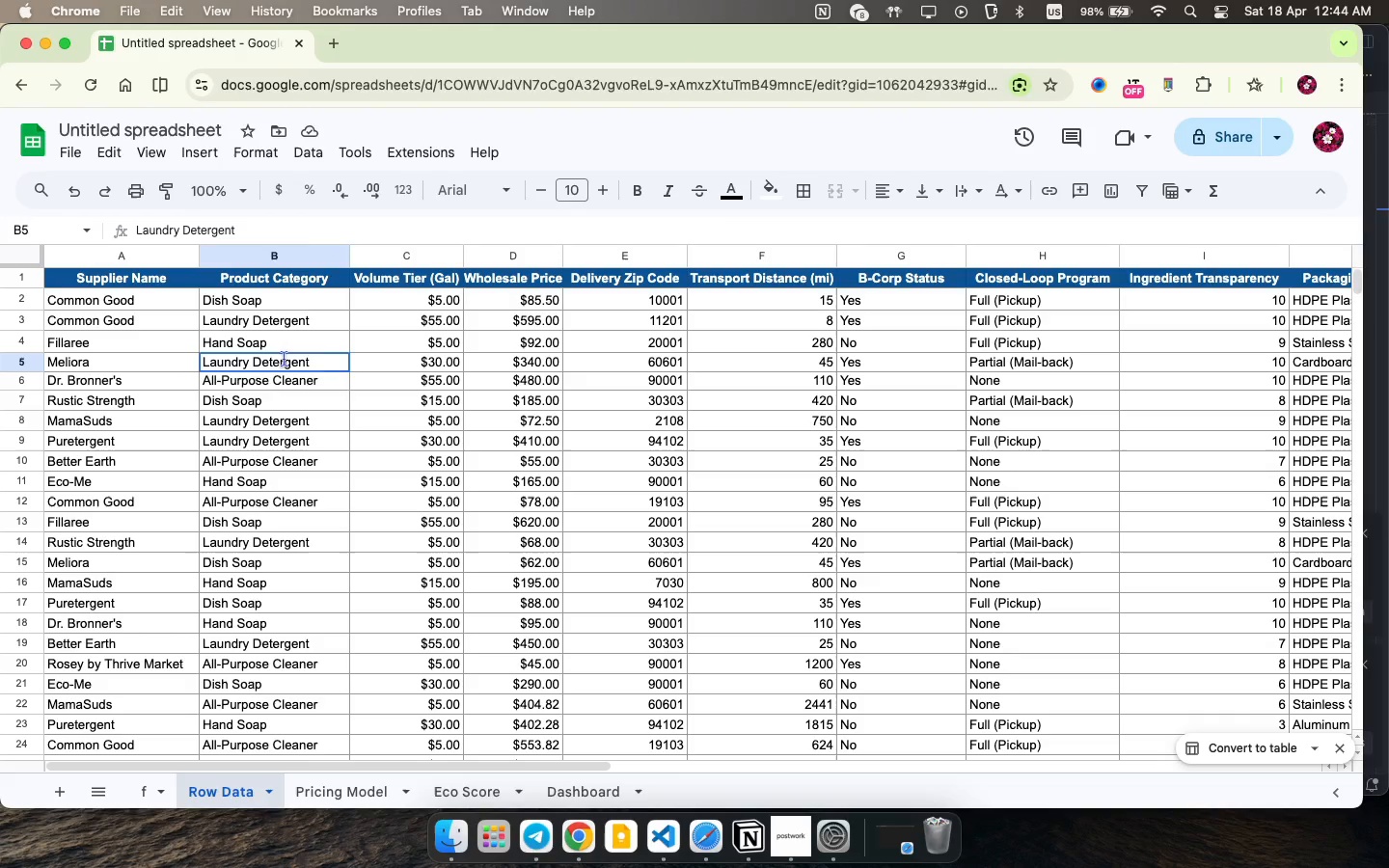 
left_click([284, 359])
 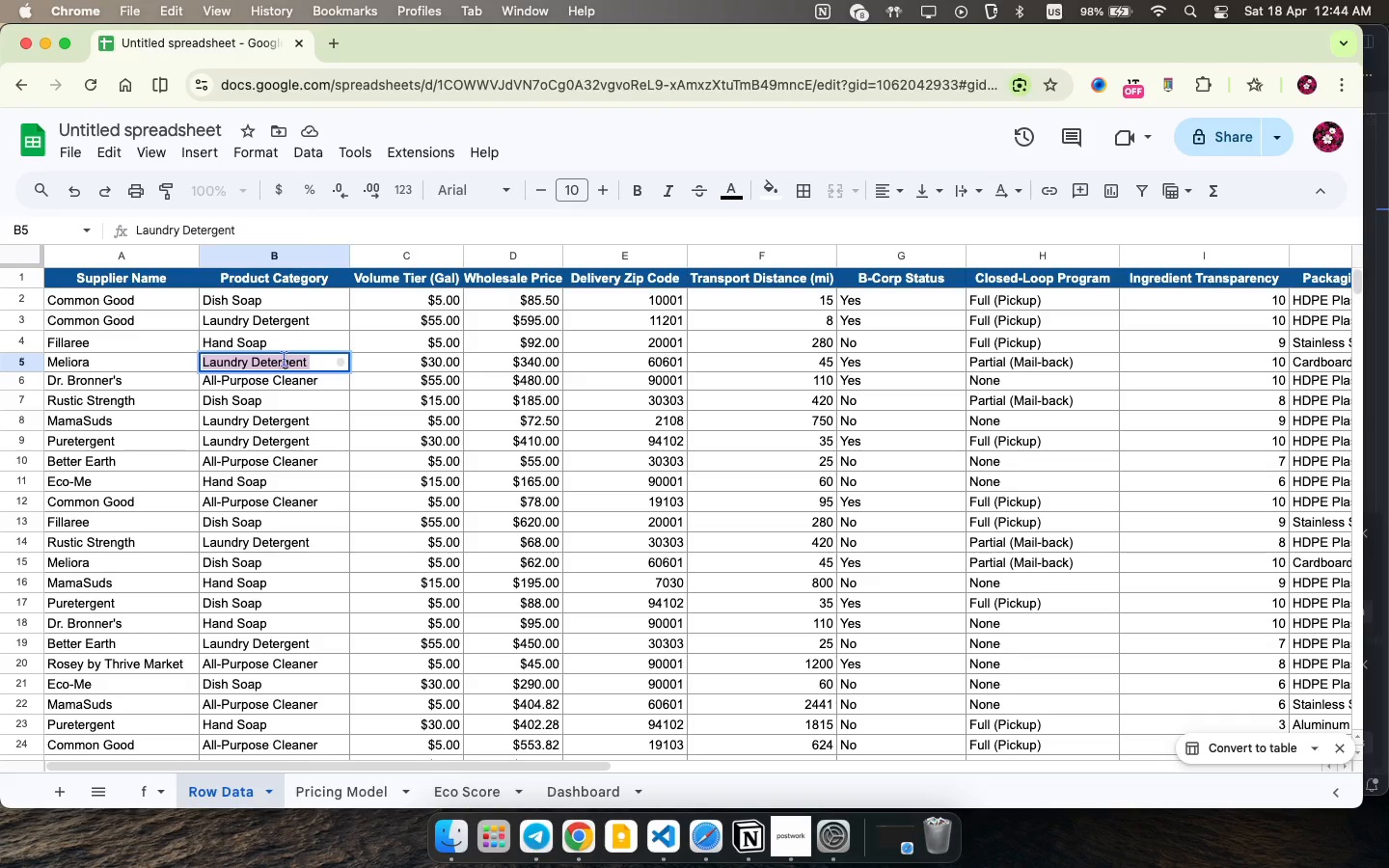 
key(Meta+CommandLeft)
 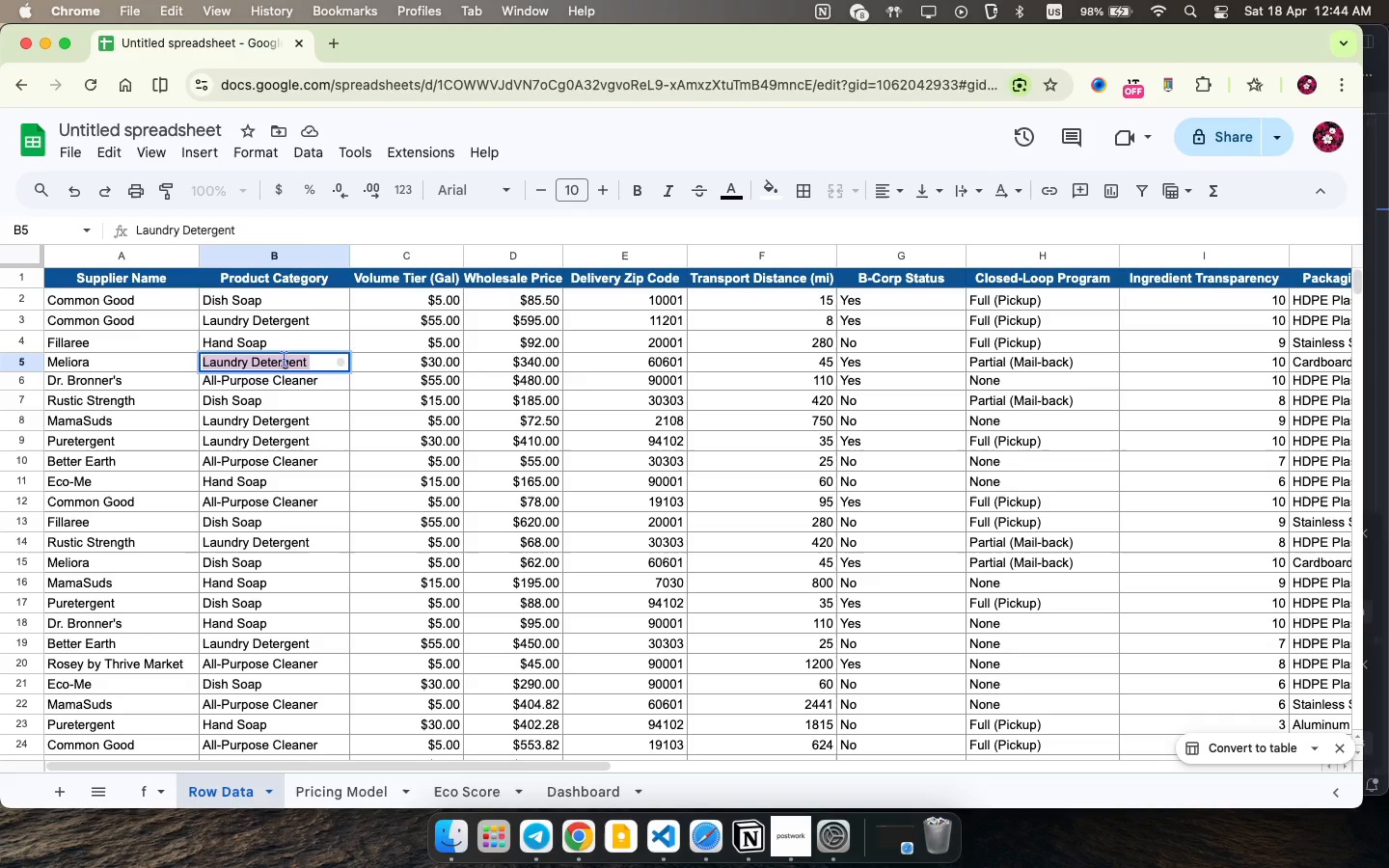 
key(Meta+A)
 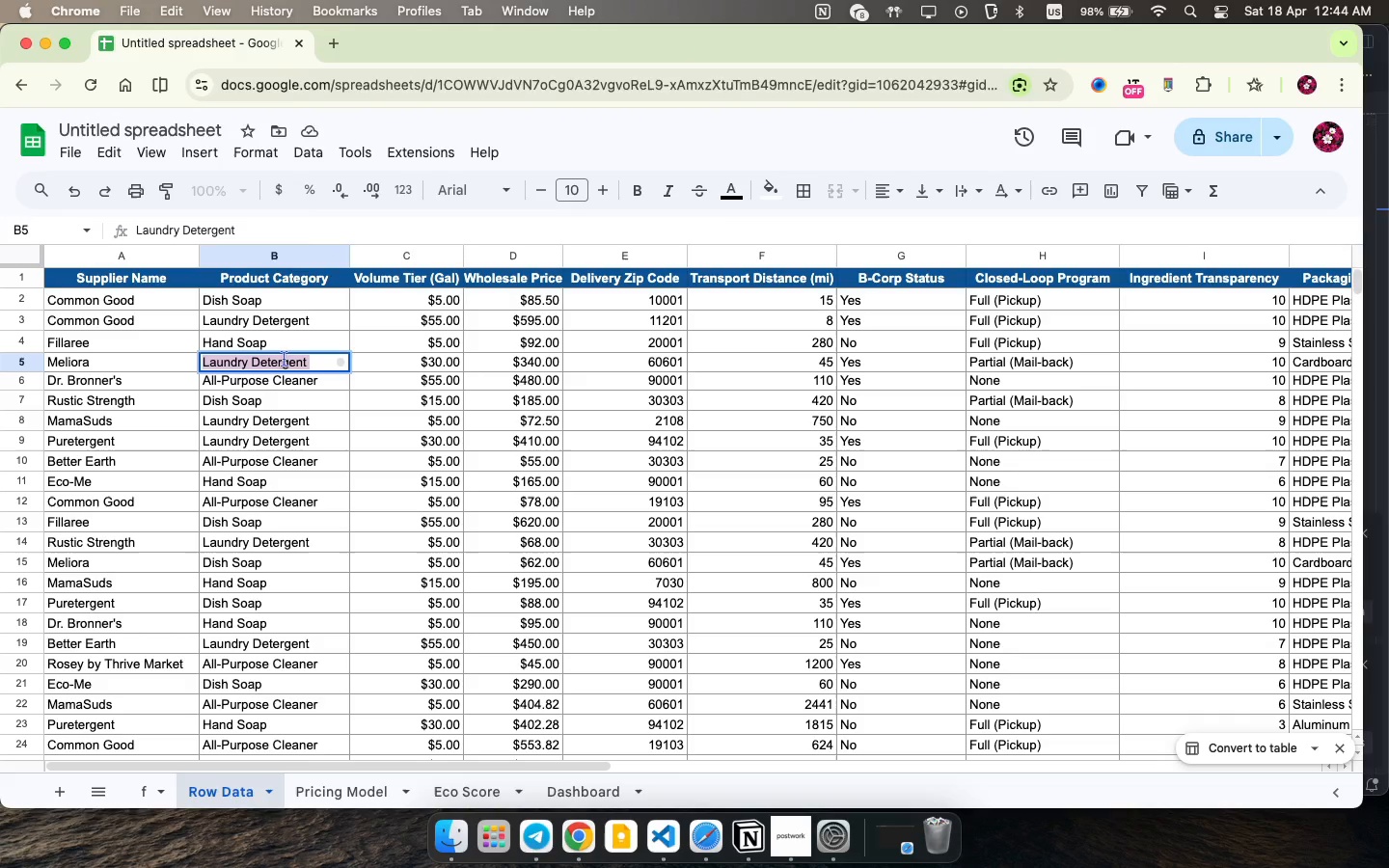 
key(Meta+C)
 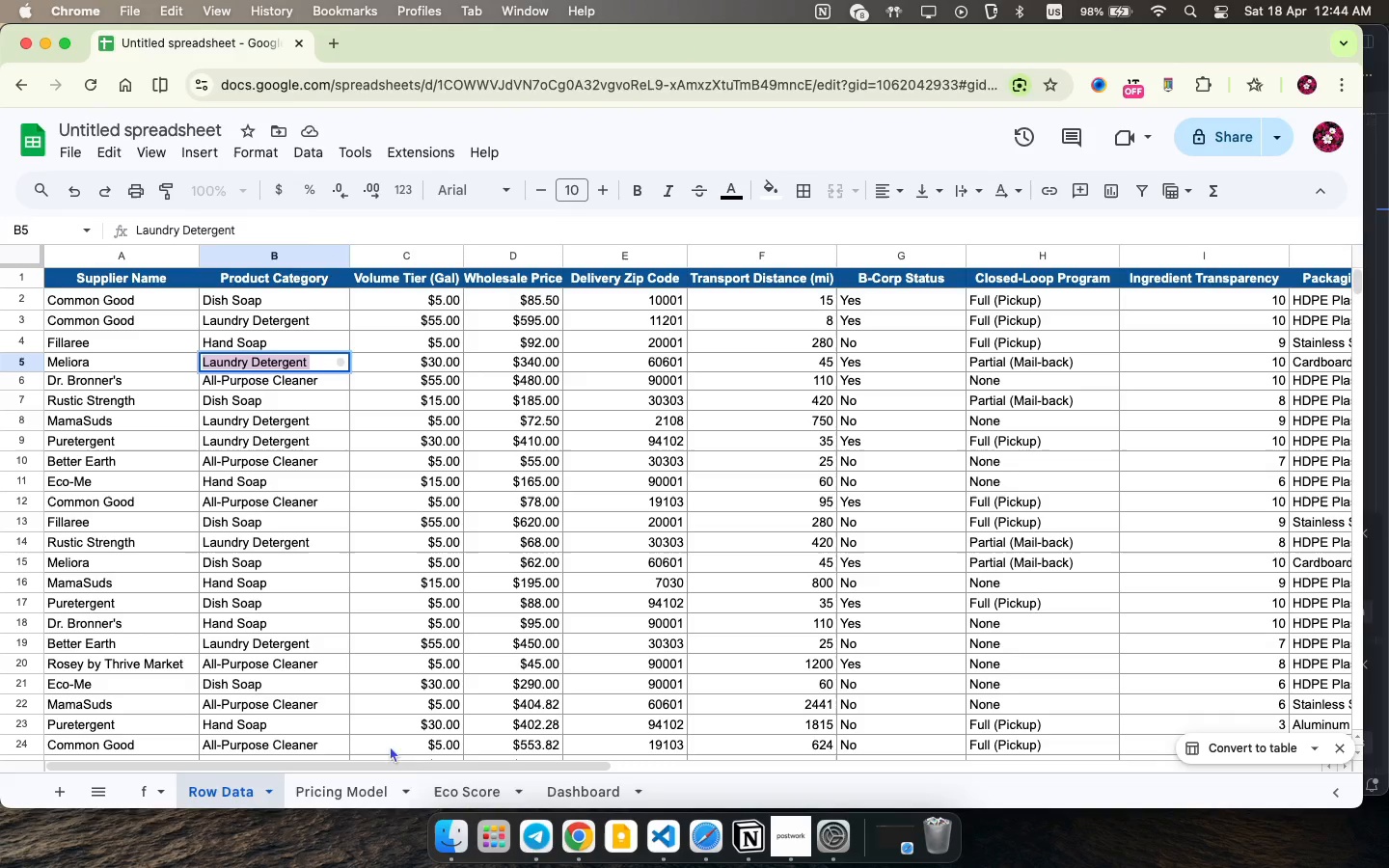 
key(Meta+C)
 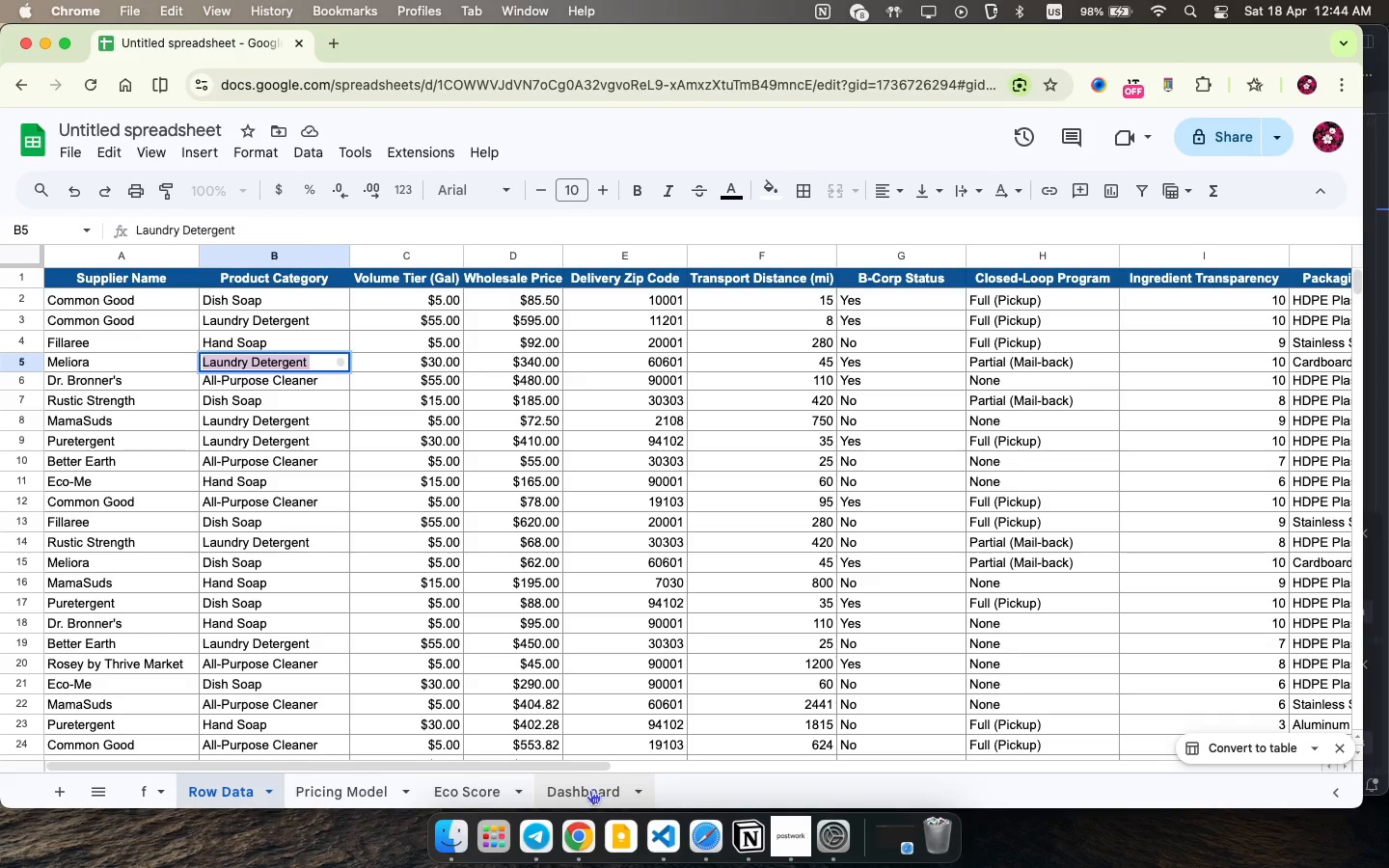 
left_click([591, 787])
 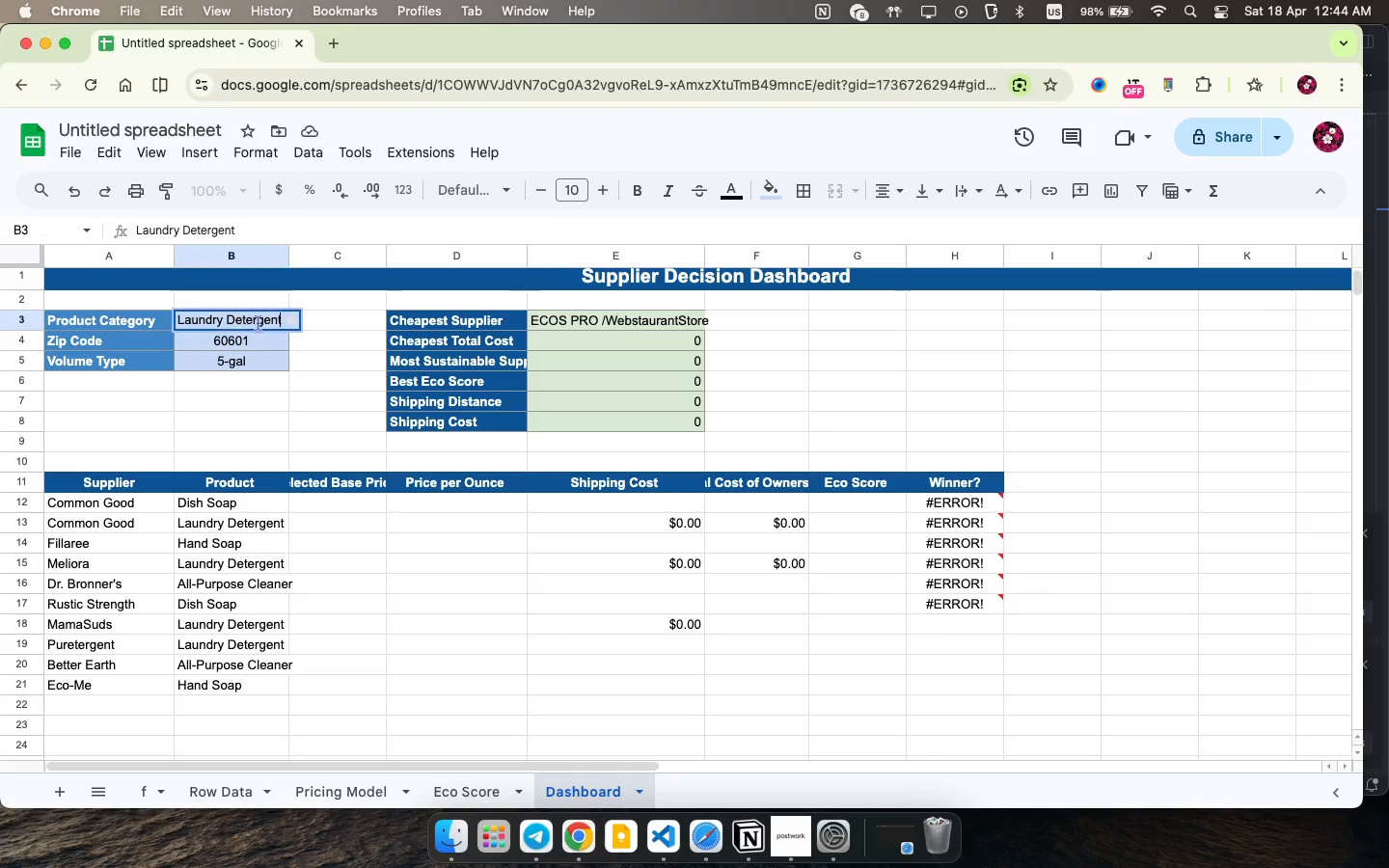 
double_click([258, 323])
 